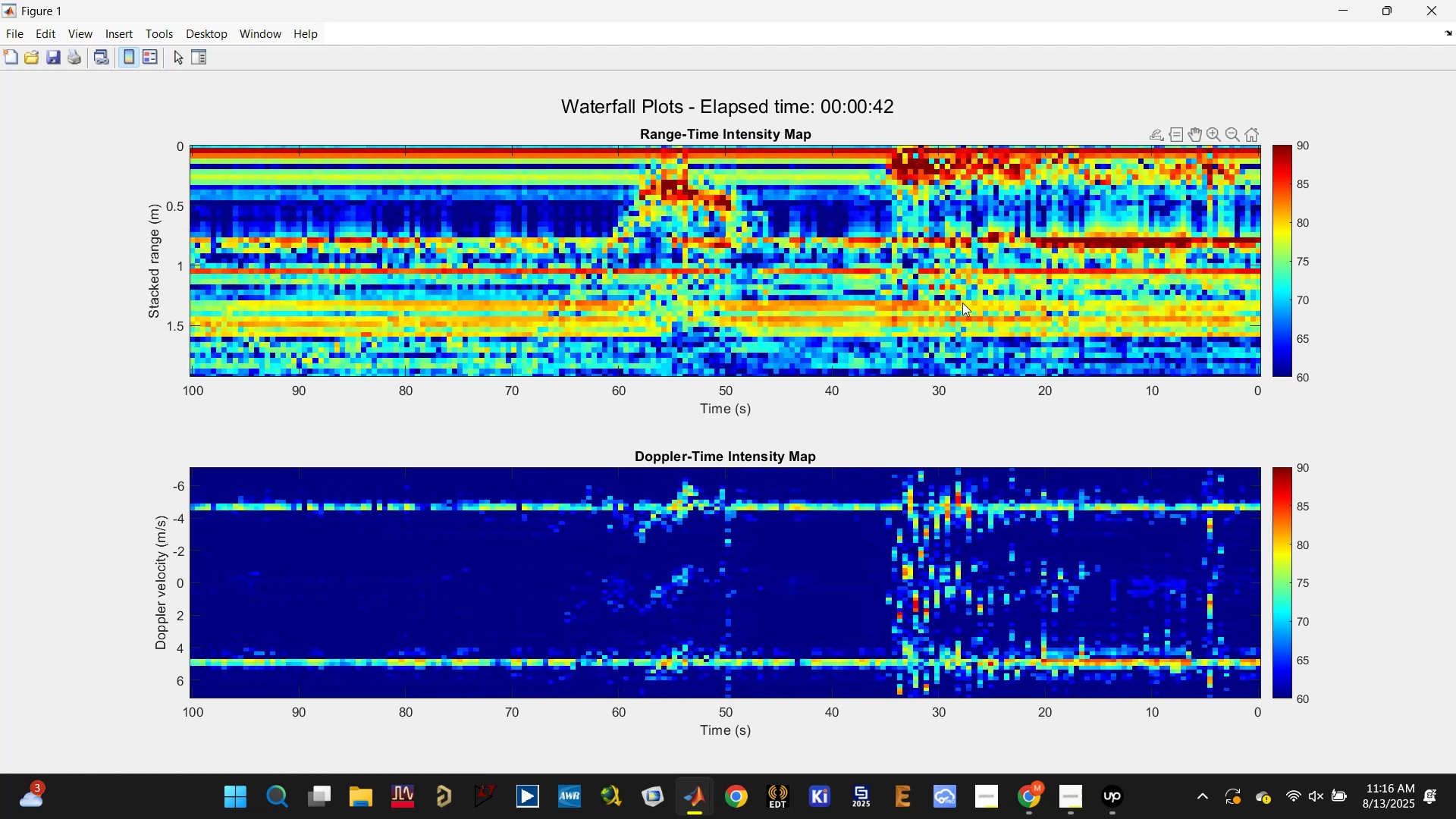 
wait(12.88)
 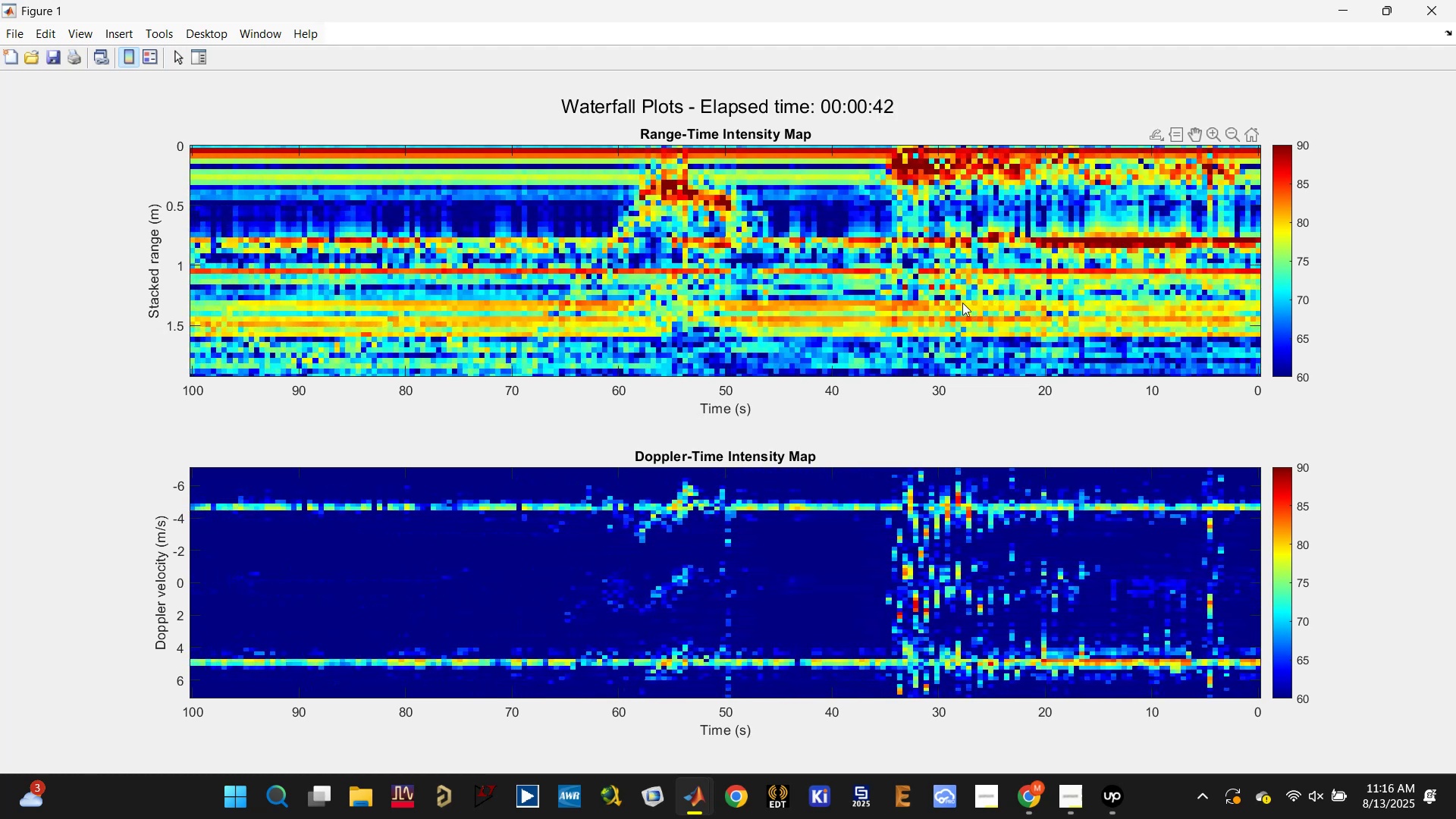 
left_click([1385, 11])
 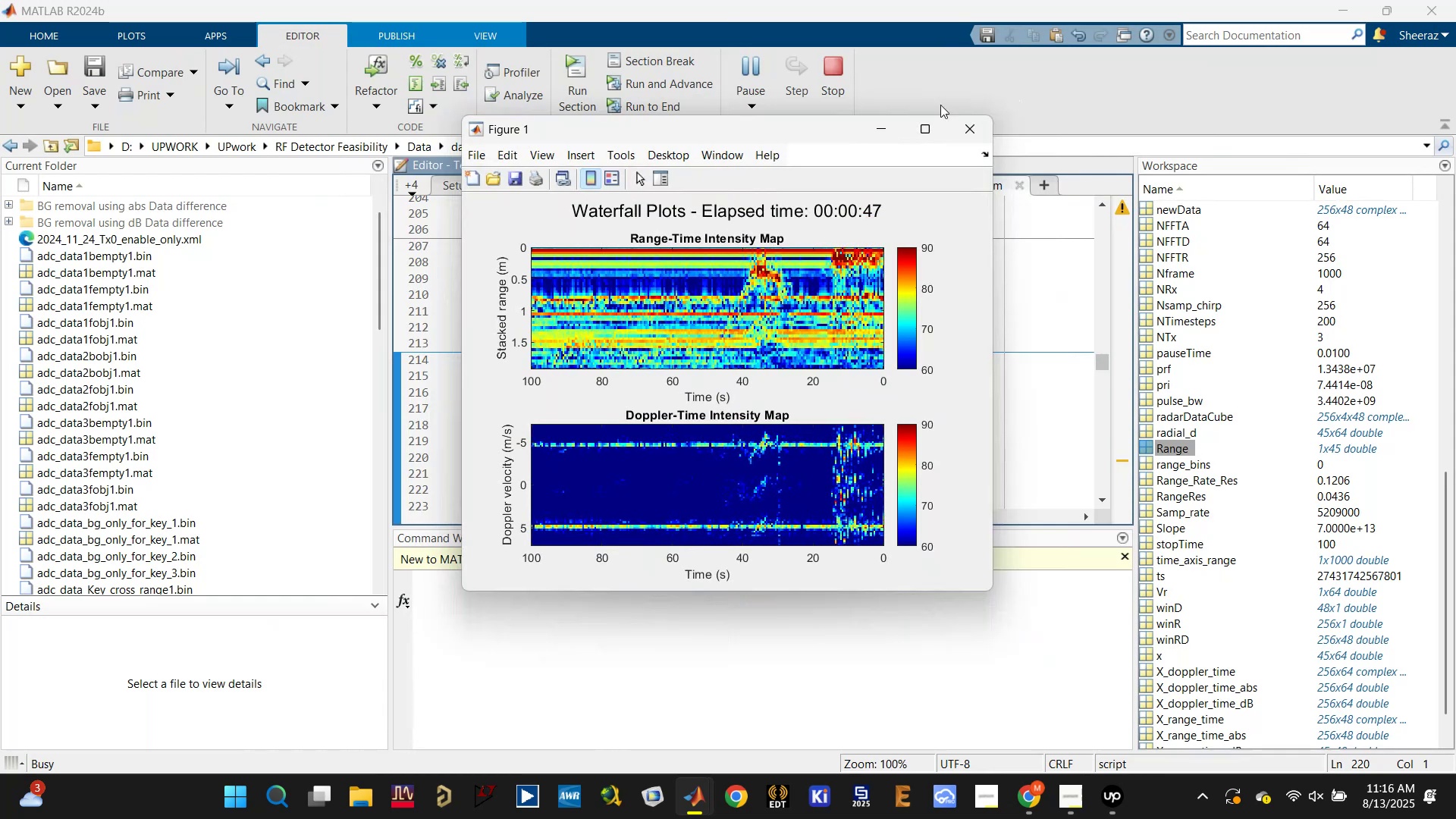 
left_click([827, 63])
 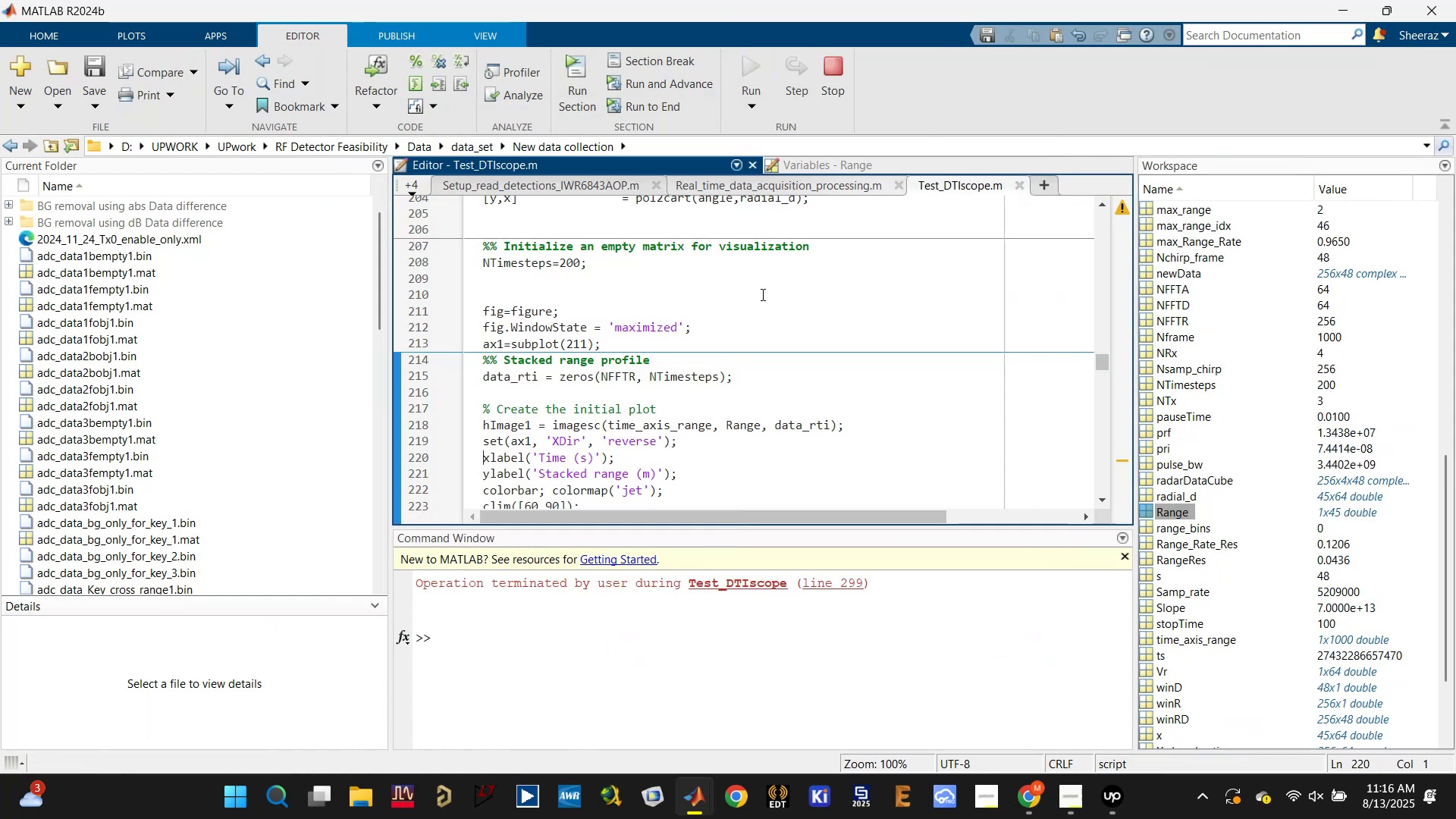 
left_click([761, 294])
 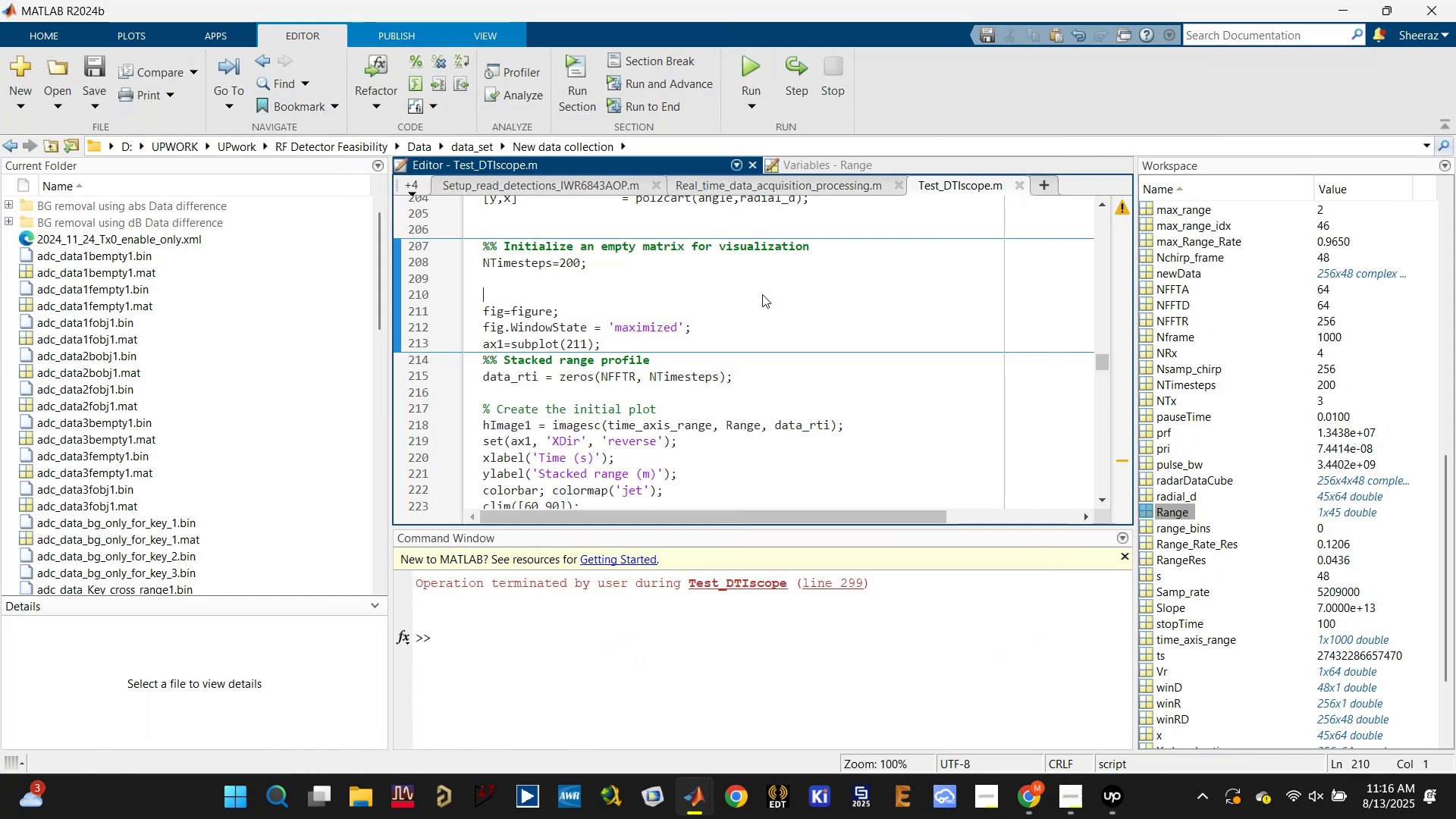 
scroll: coordinate [762, 294], scroll_direction: down, amount: 2.0
 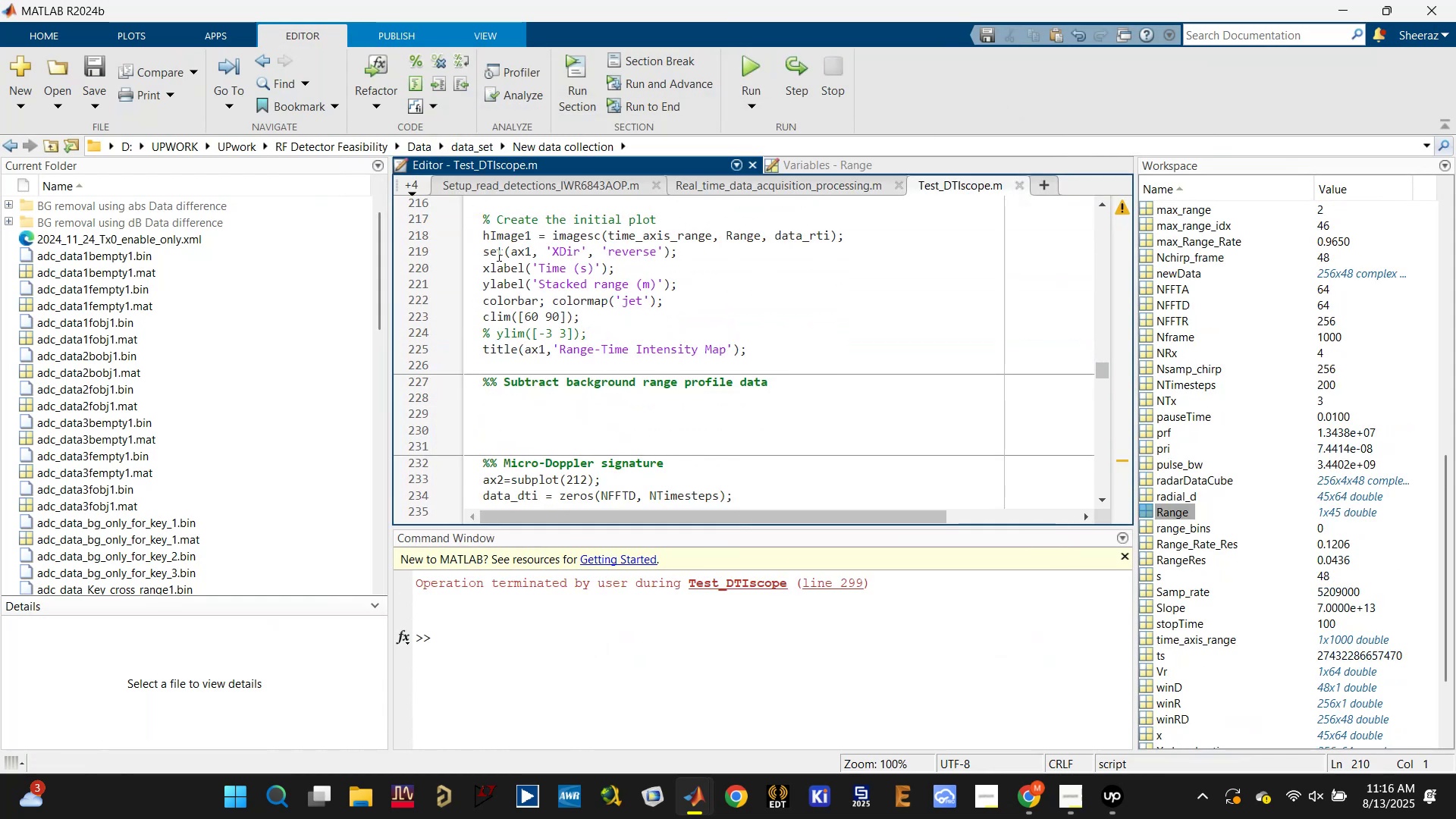 
left_click([480, 253])
 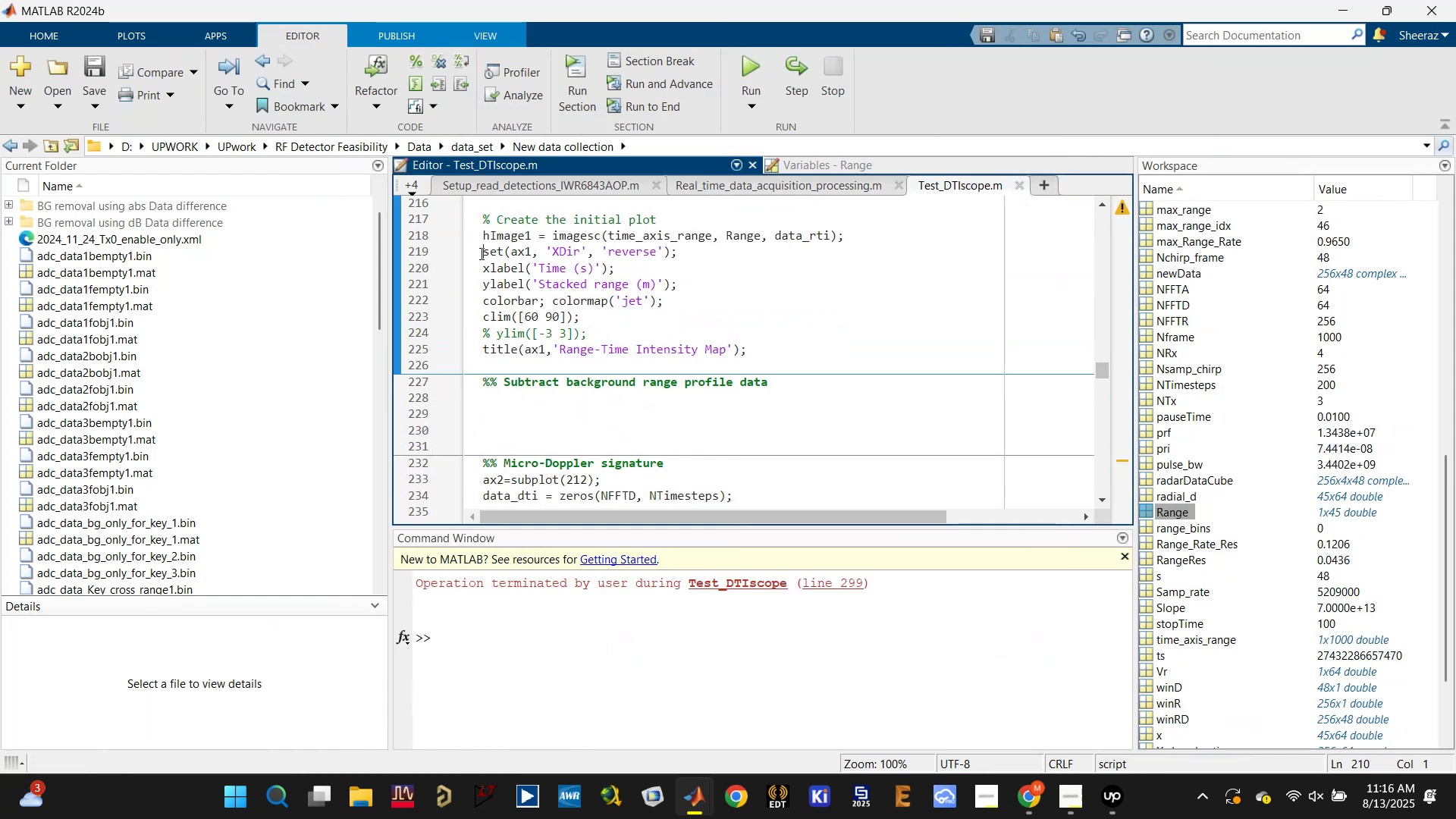 
key(Control+5)
 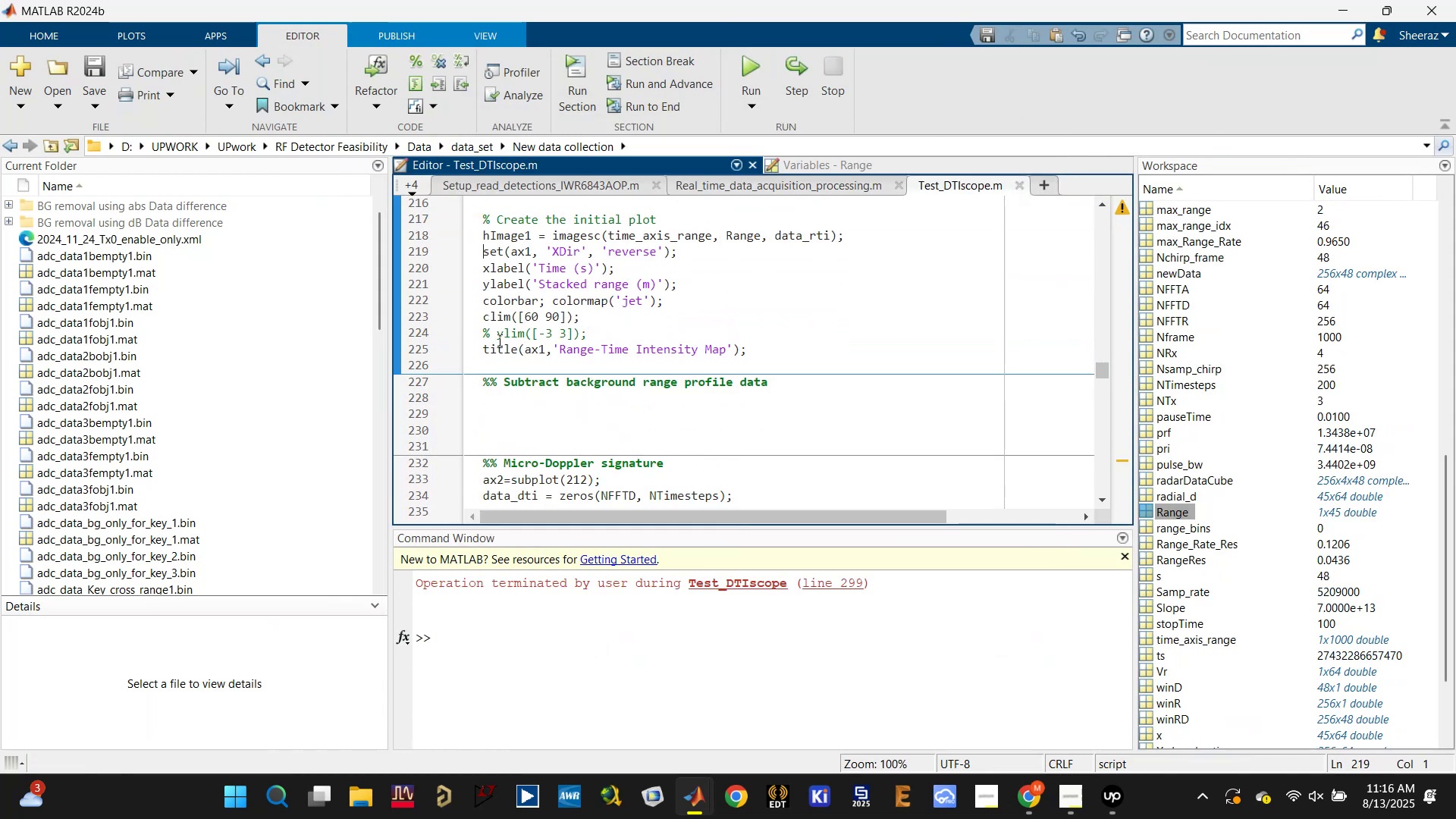 
key(Control+R)
 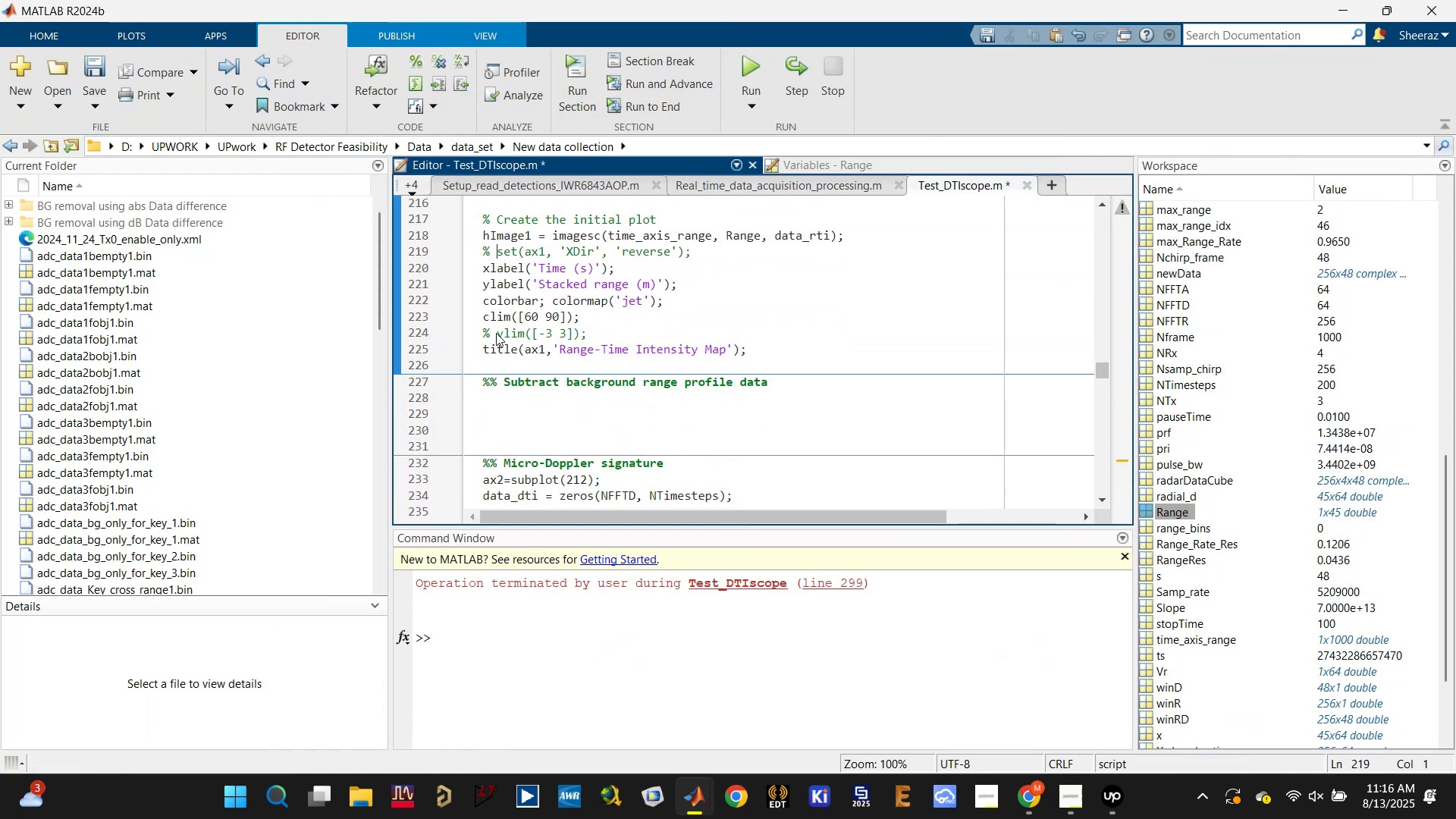 
scroll: coordinate [499, 340], scroll_direction: down, amount: 2.0
 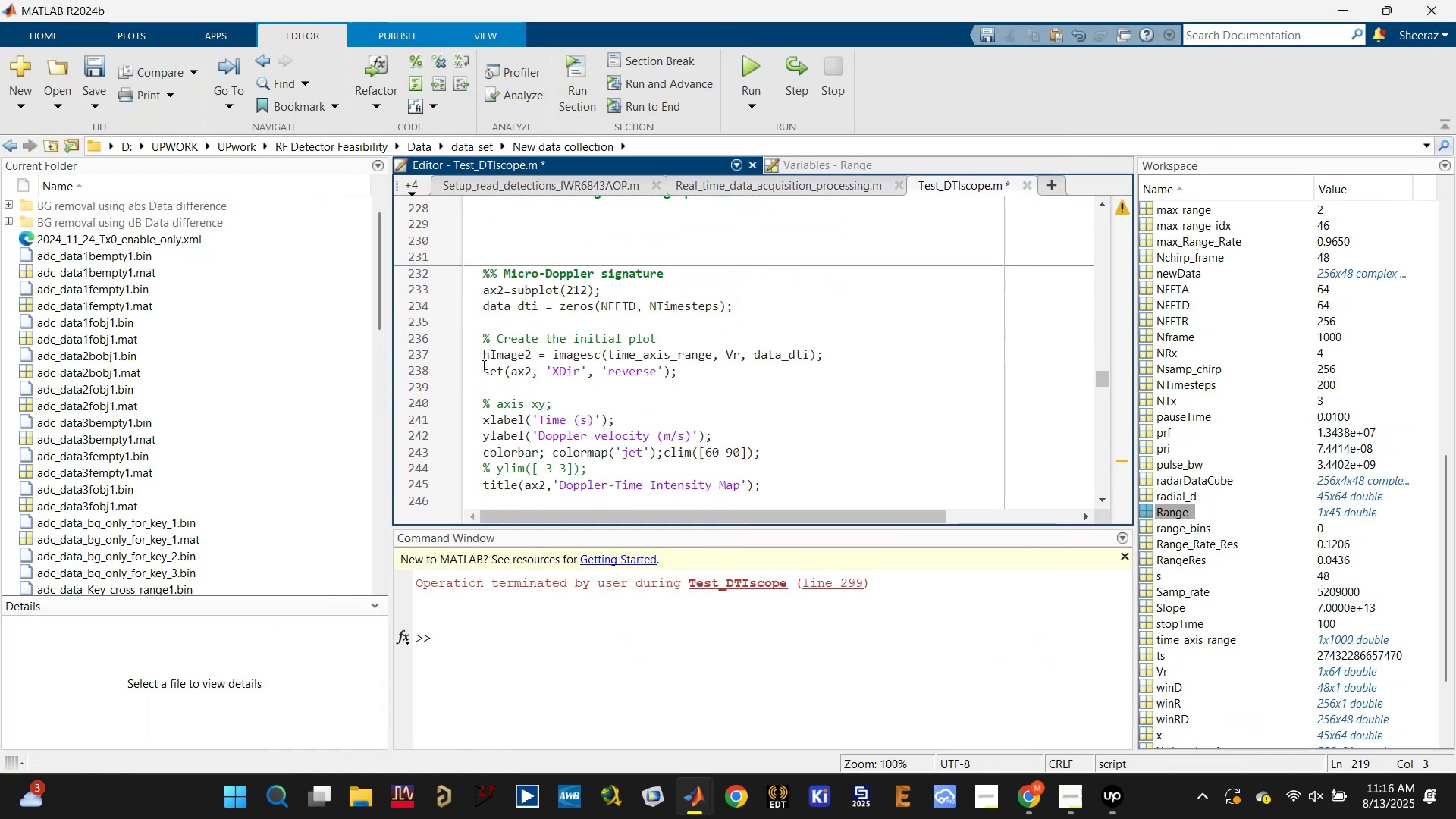 
key(Control+R)
 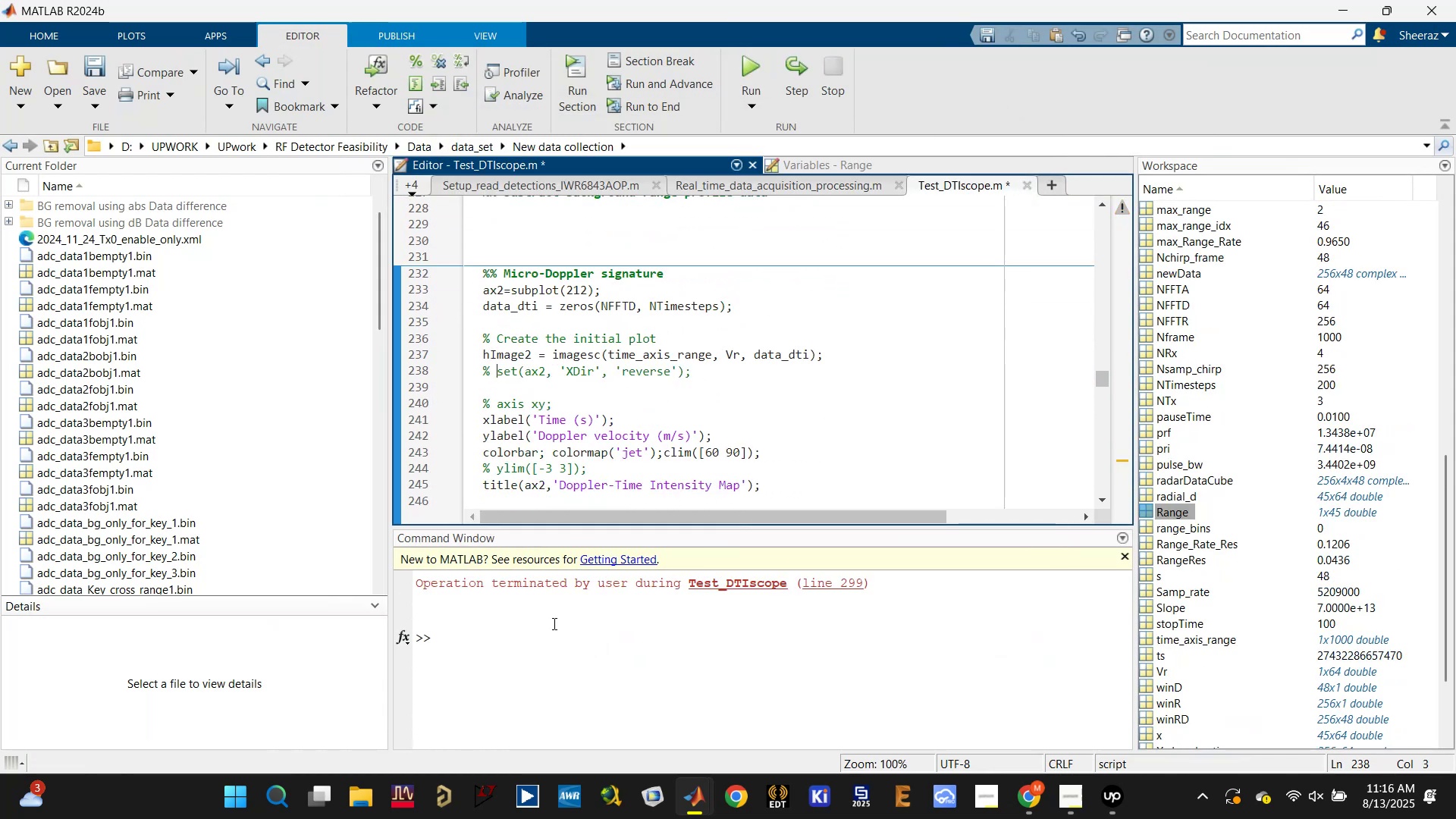 
left_click([547, 631])
 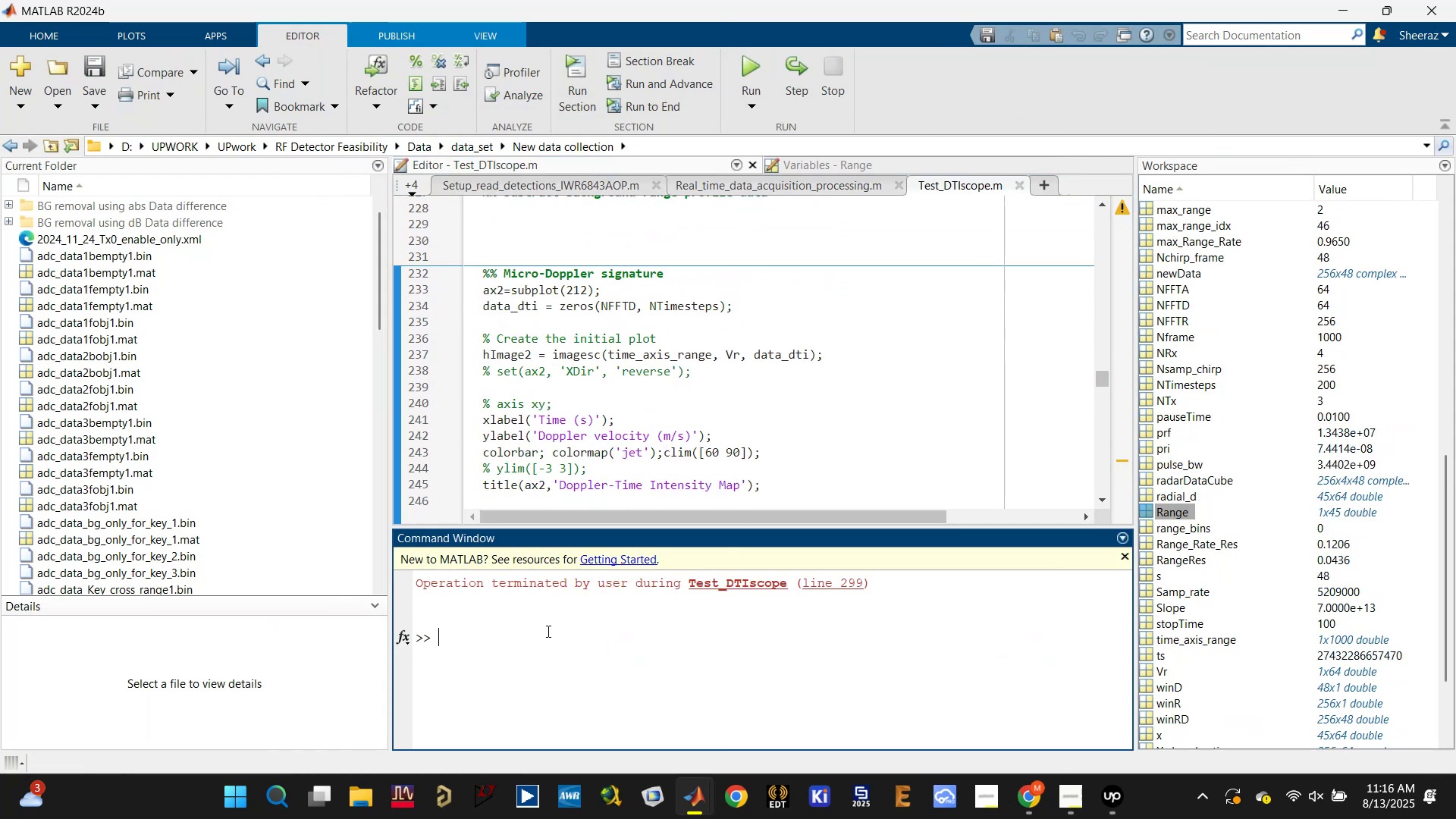 
type(clc)
 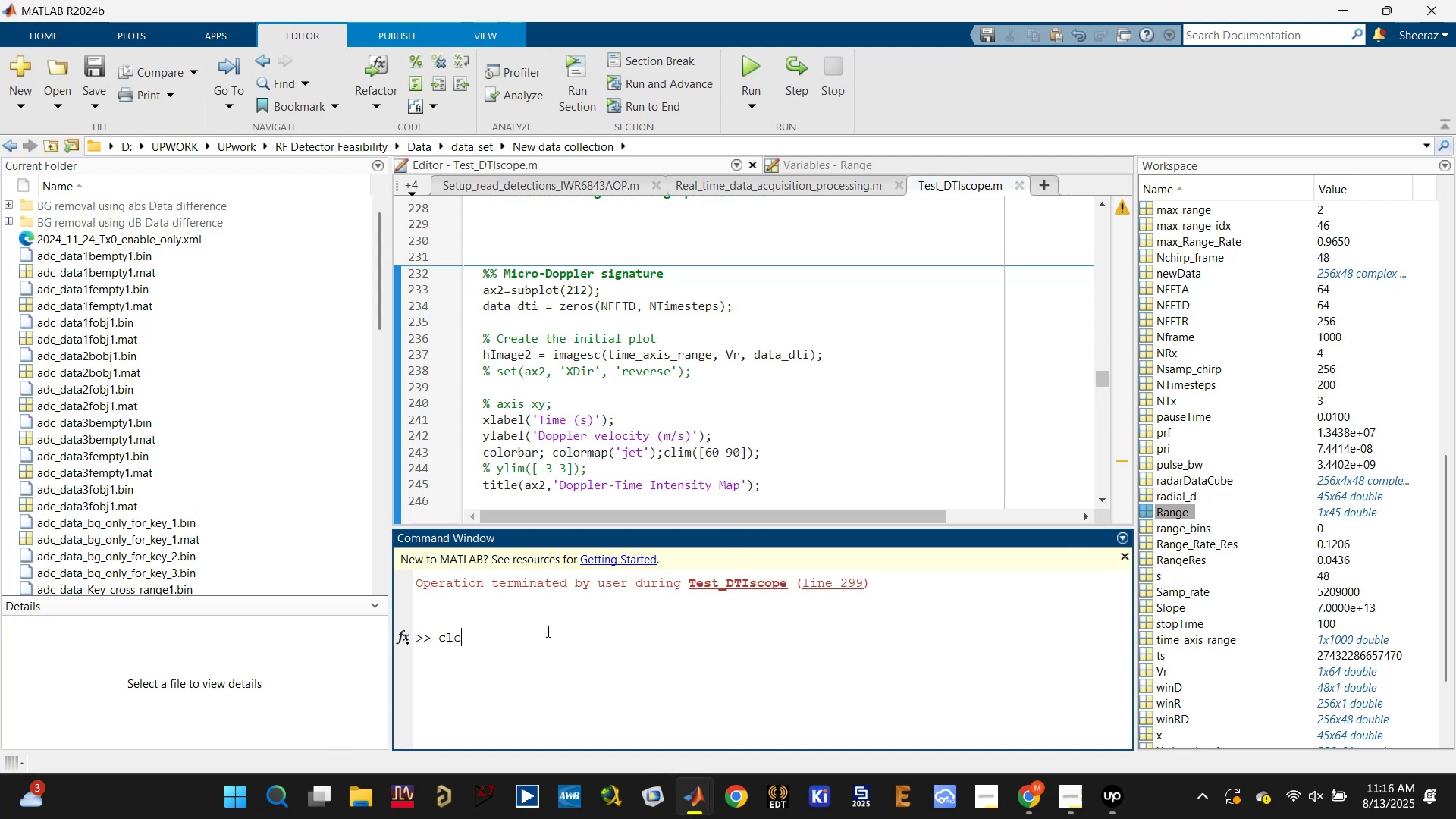 
key(Enter)
 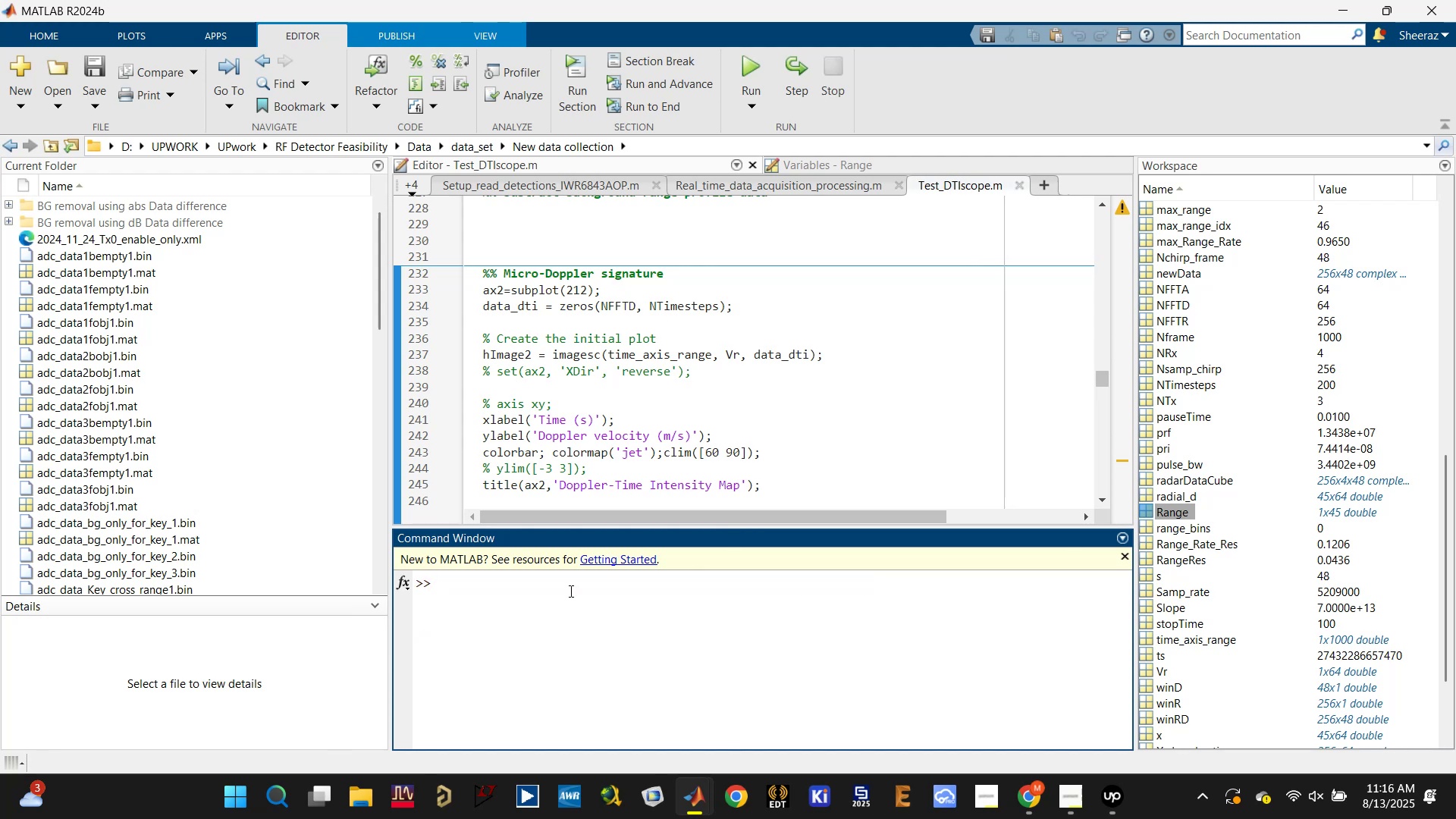 
left_click([670, 417])
 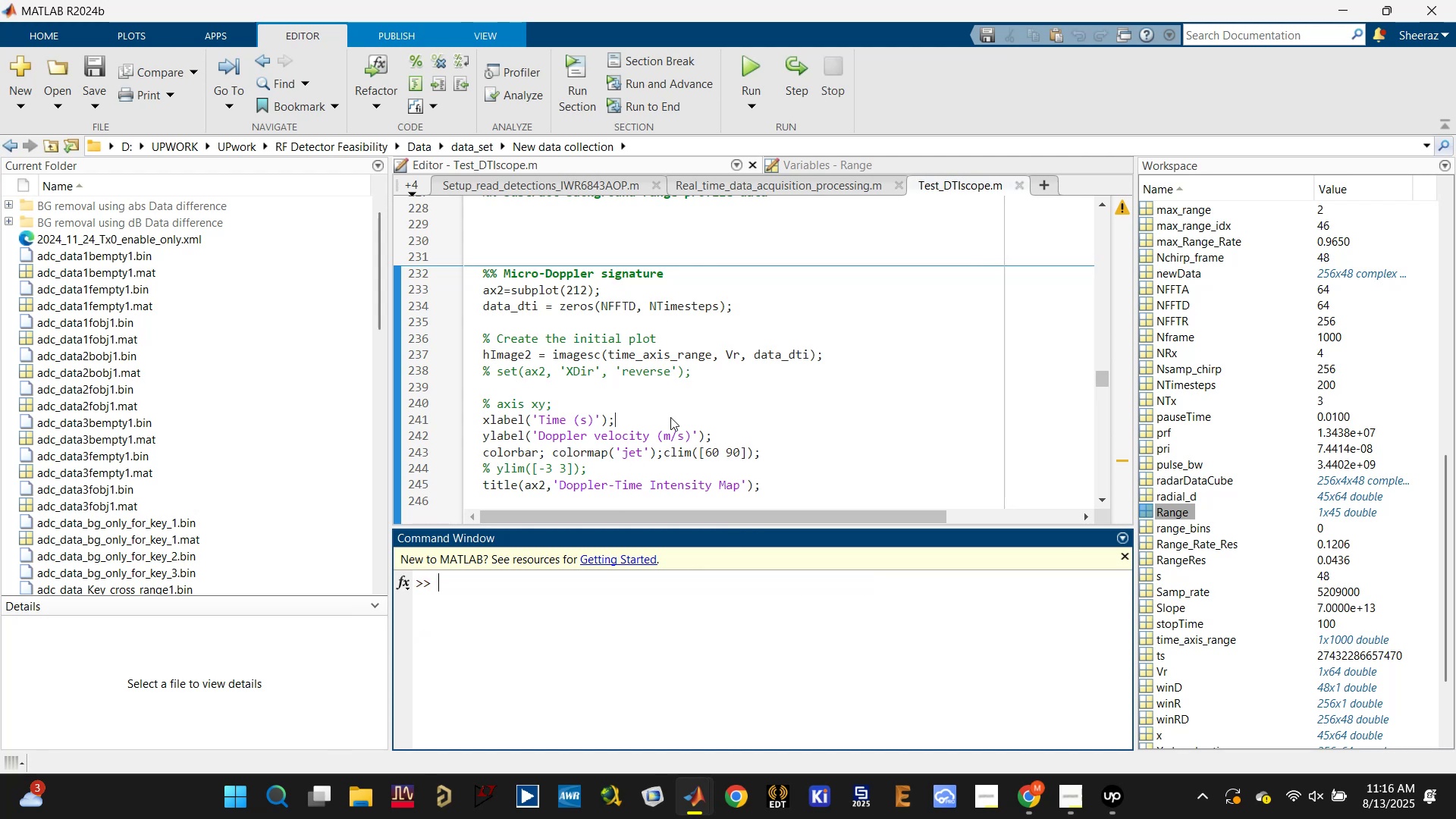 
scroll: coordinate [662, 423], scroll_direction: down, amount: 10.0
 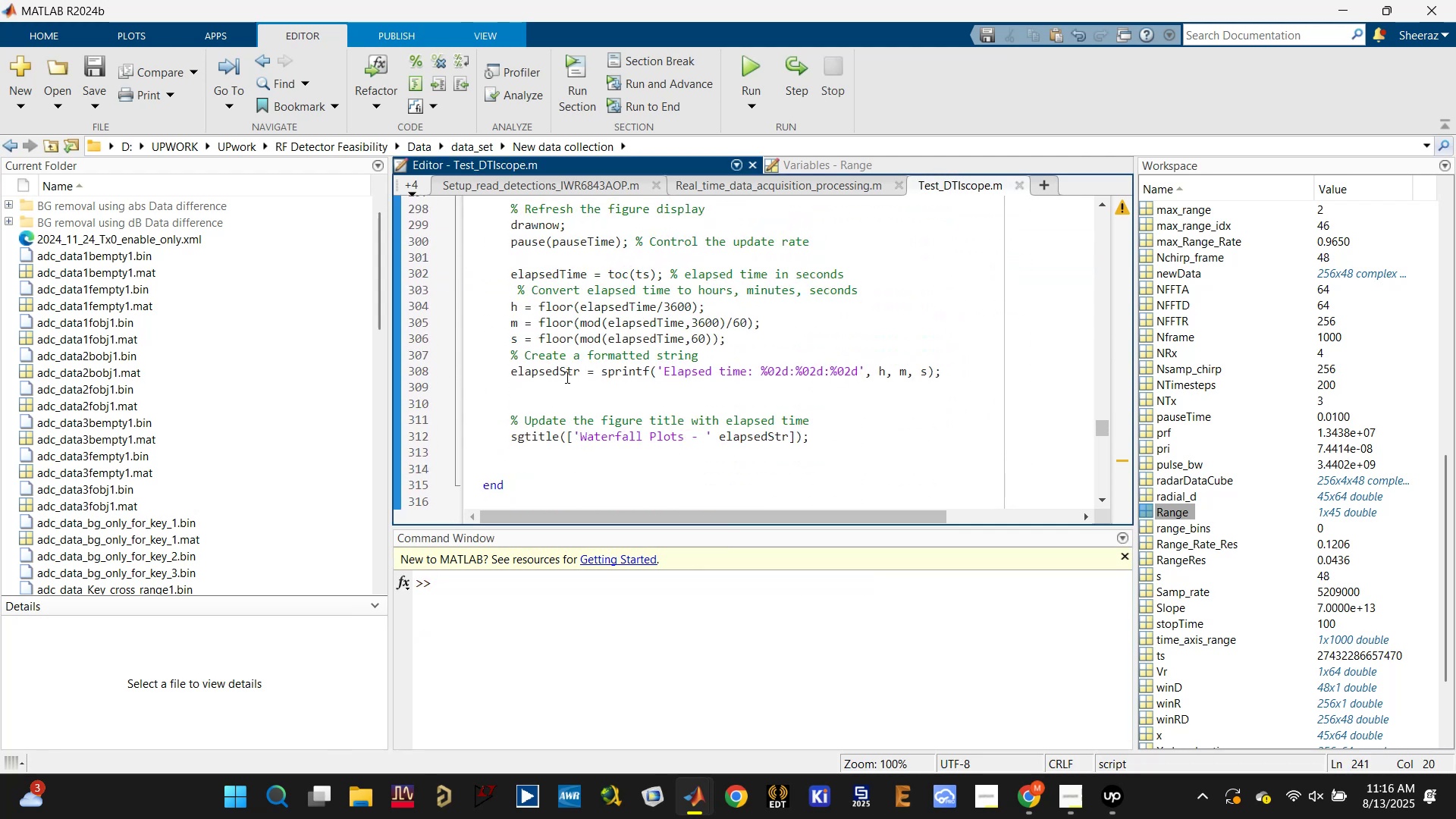 
left_click([625, 371])
 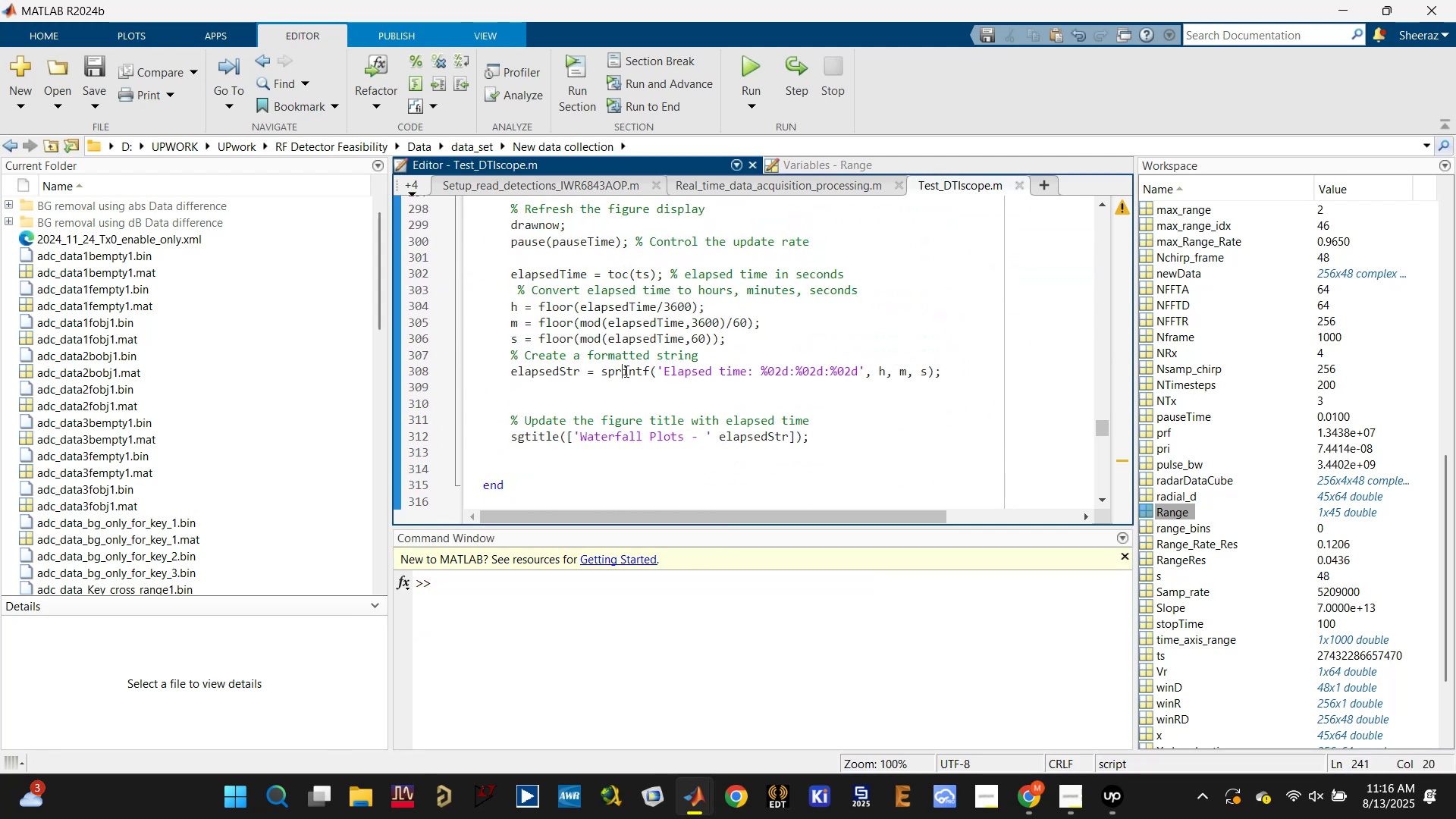 
key(Control+S)
 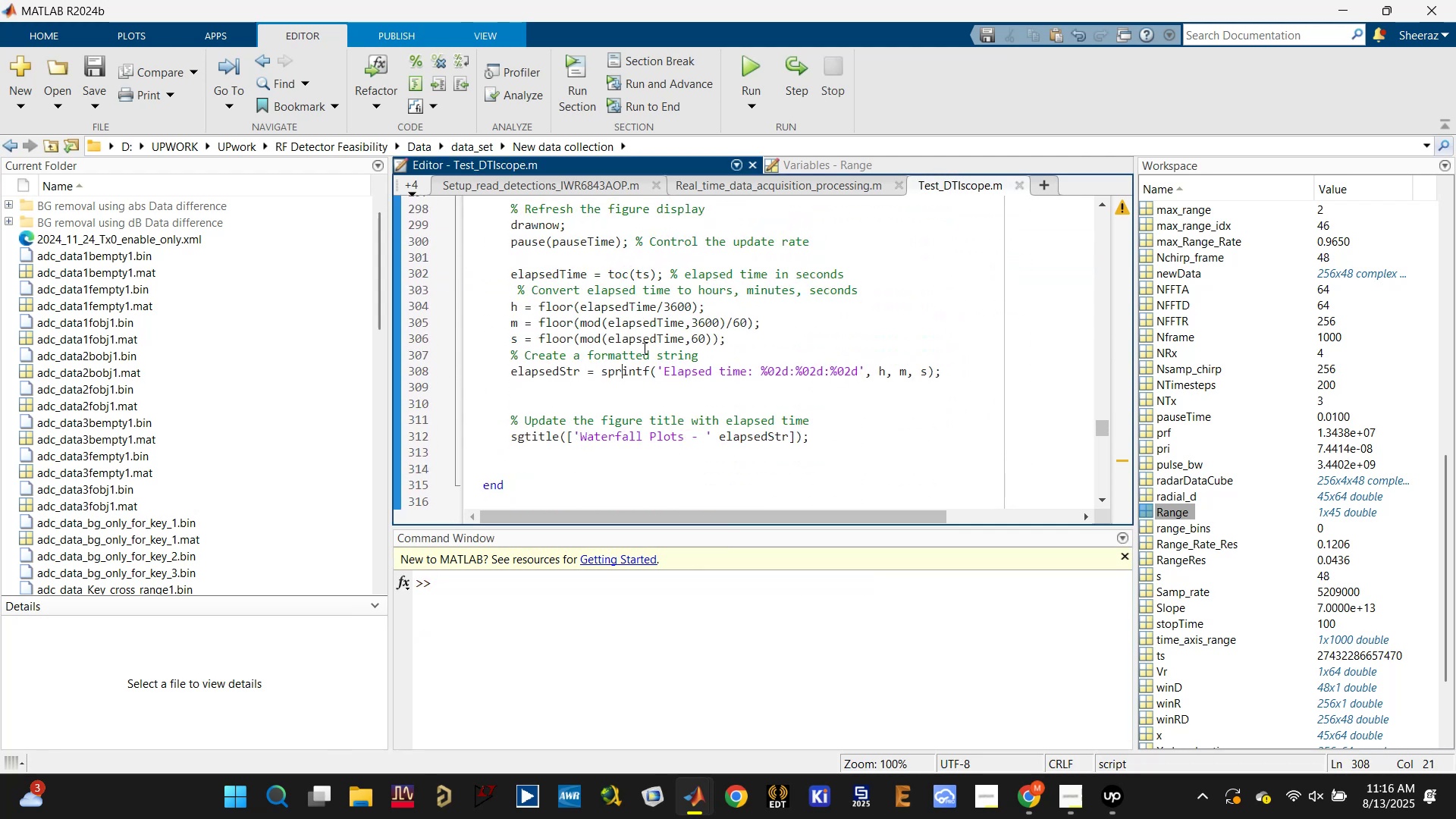 
scroll: coordinate [617, 350], scroll_direction: up, amount: 2.0
 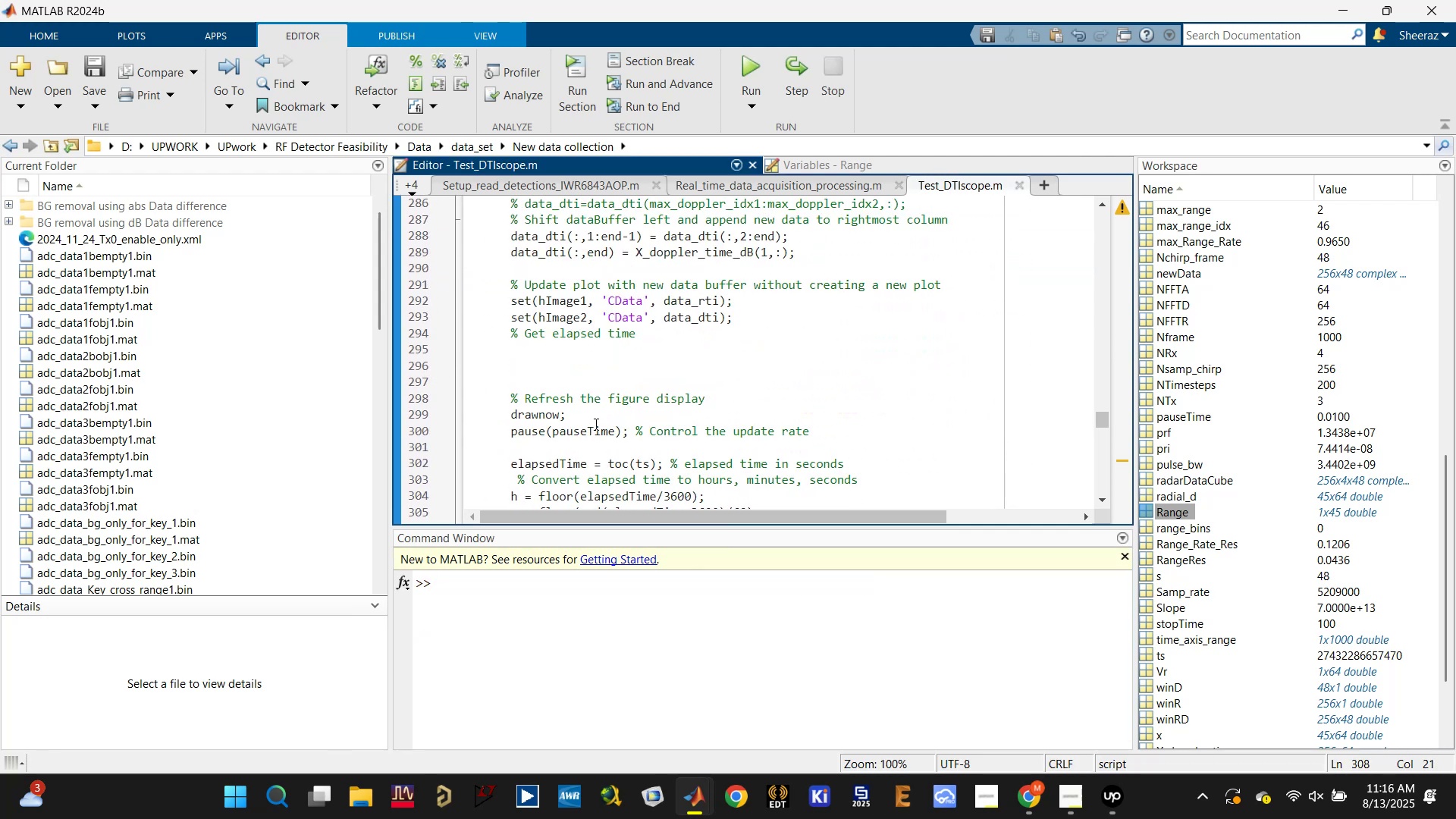 
left_click([590, 433])
 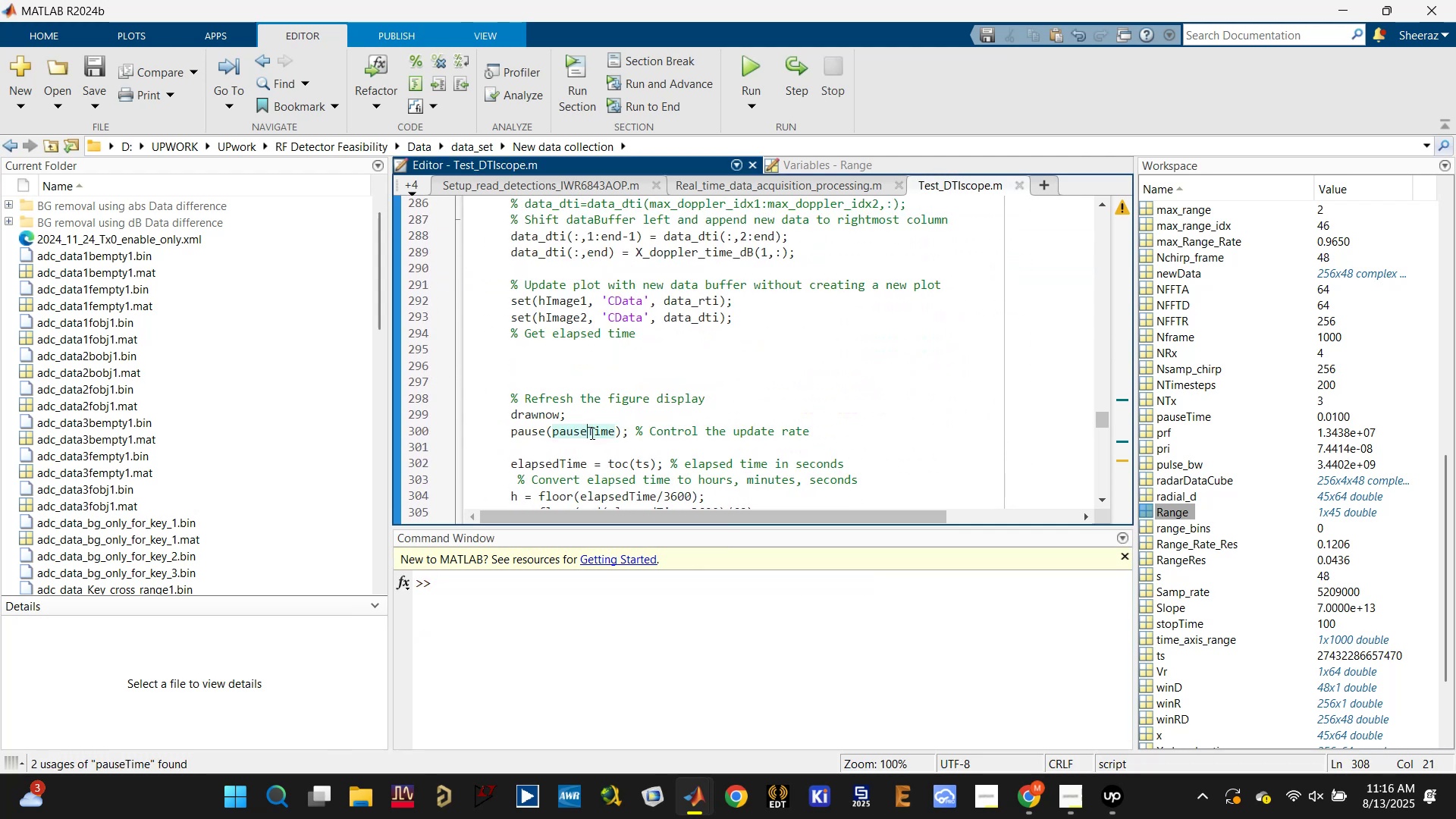 
scroll: coordinate [591, 432], scroll_direction: up, amount: 11.0
 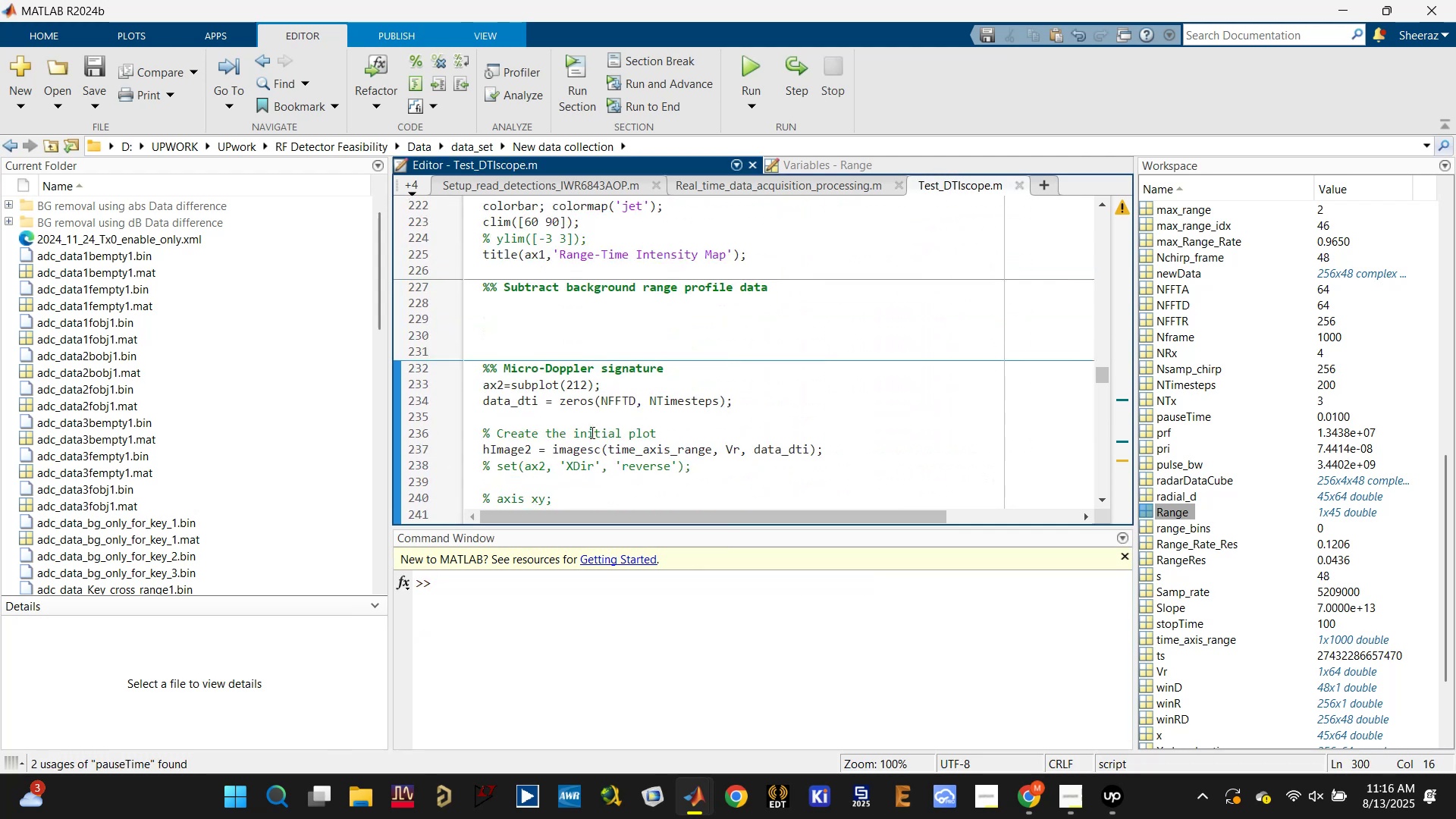 
scroll: coordinate [591, 431], scroll_direction: down, amount: 3.0
 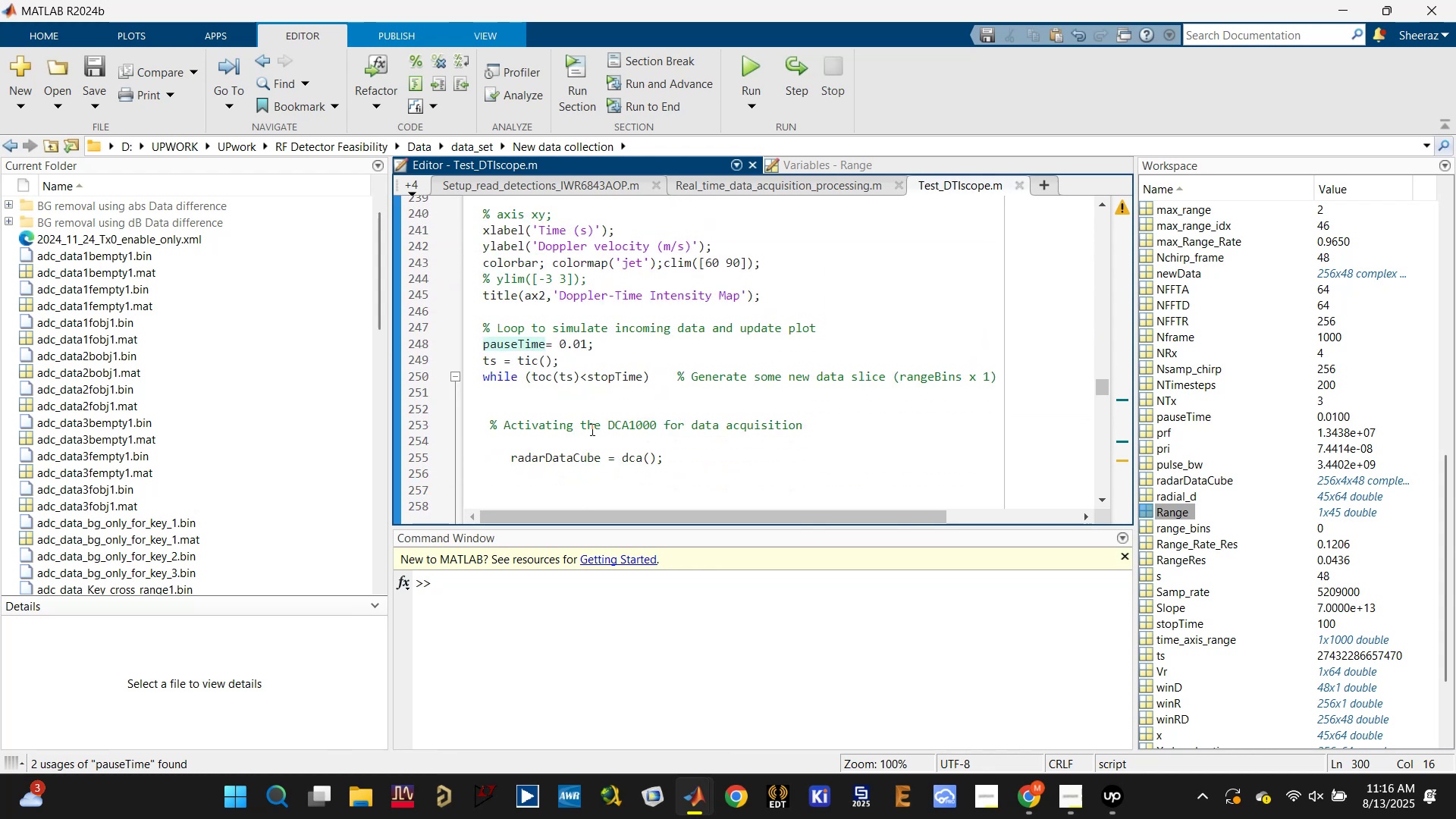 
key(Control+S)
 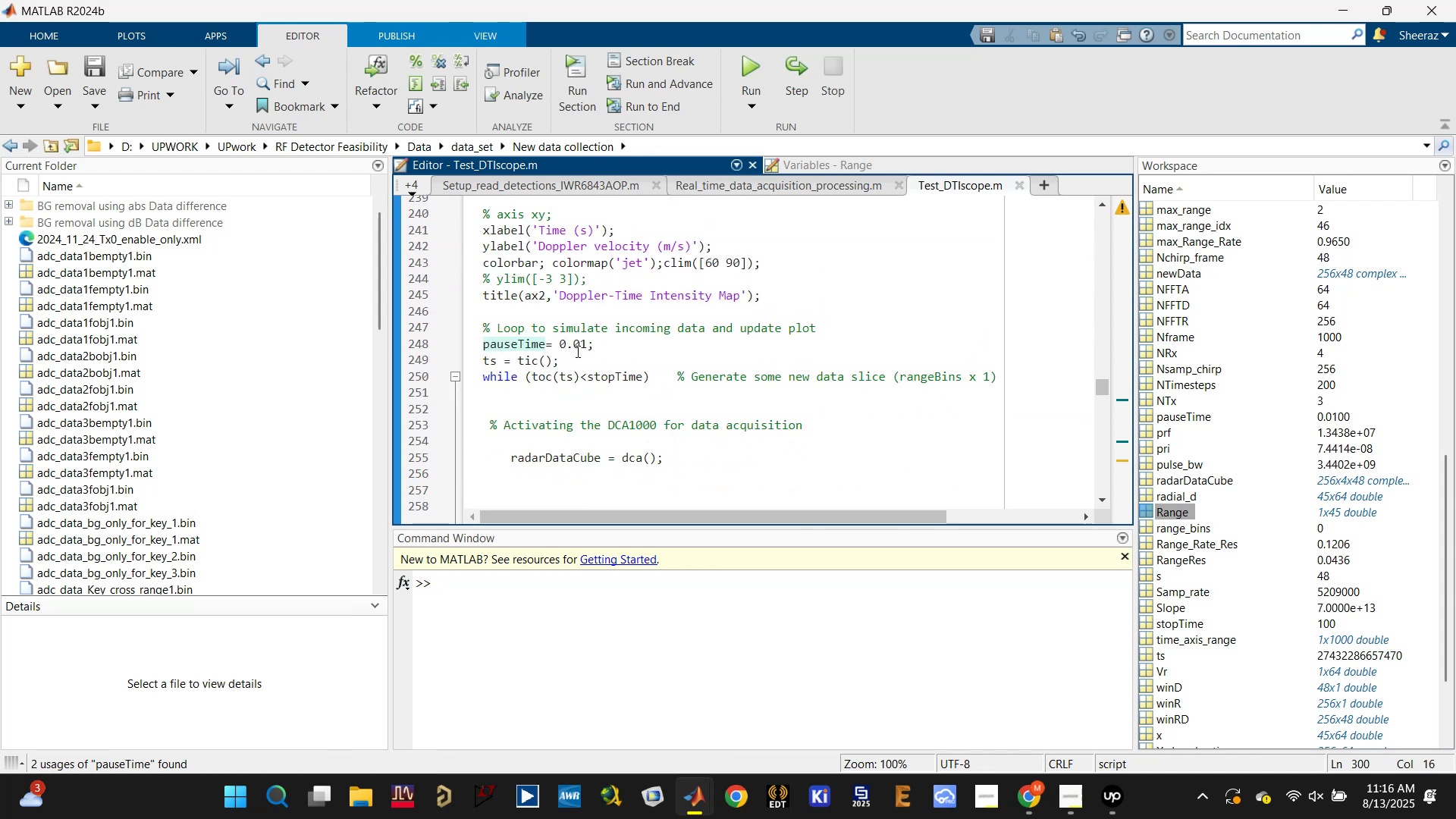 
left_click_drag(start_coordinate=[585, 345], to_coordinate=[581, 345])
 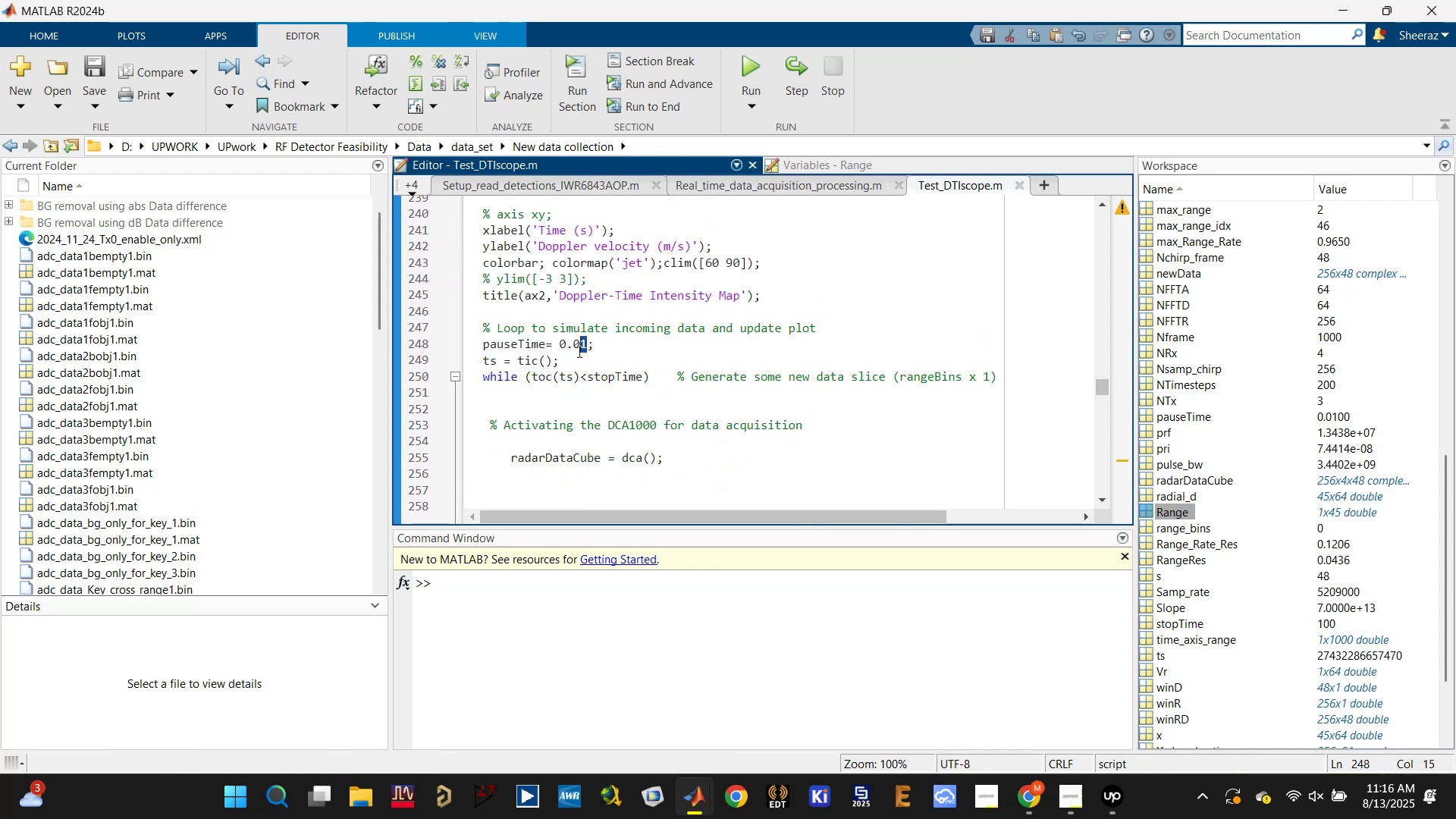 
key(5)
 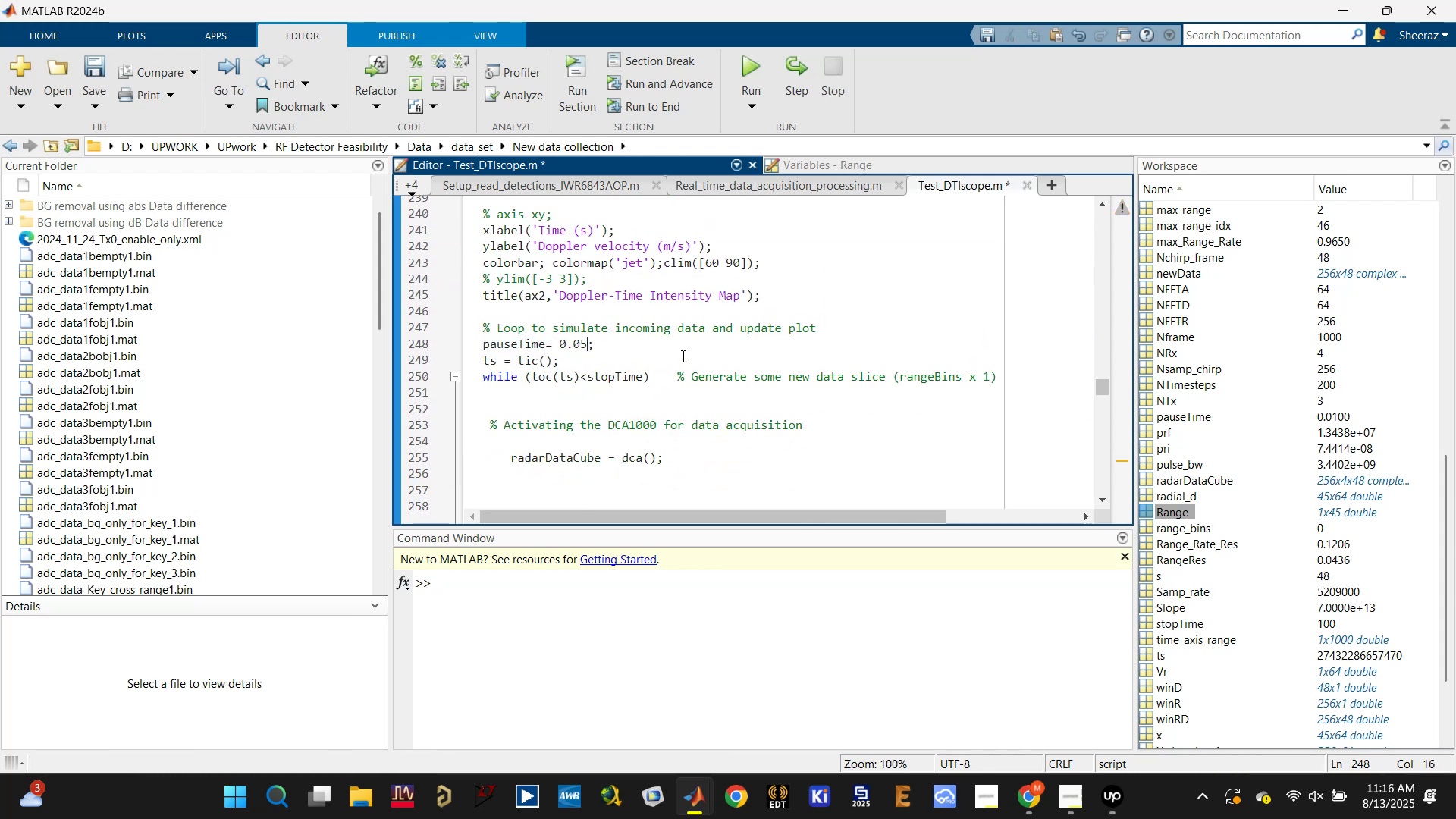 
left_click([685, 349])
 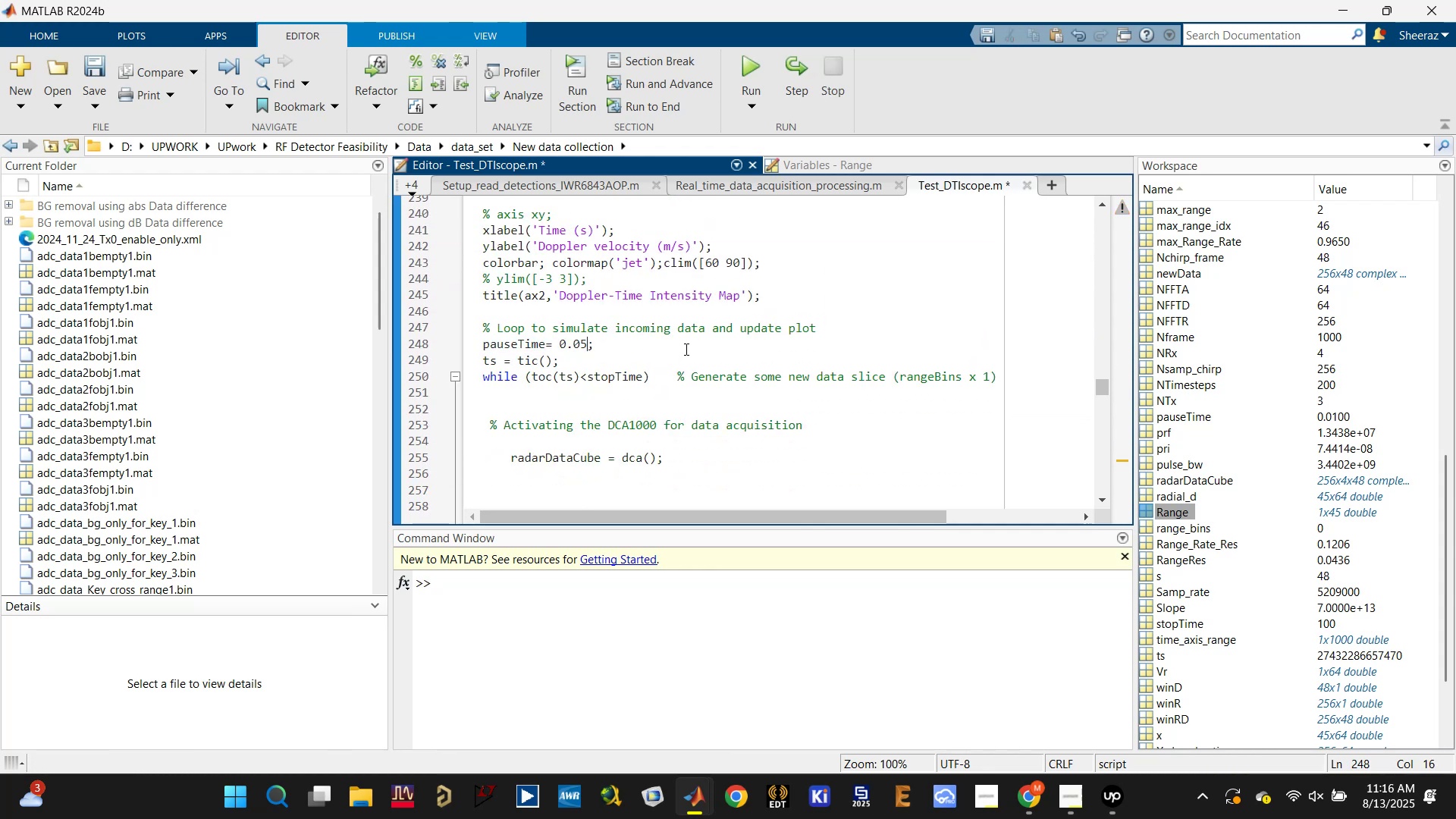 
key(Control+ControlLeft)
 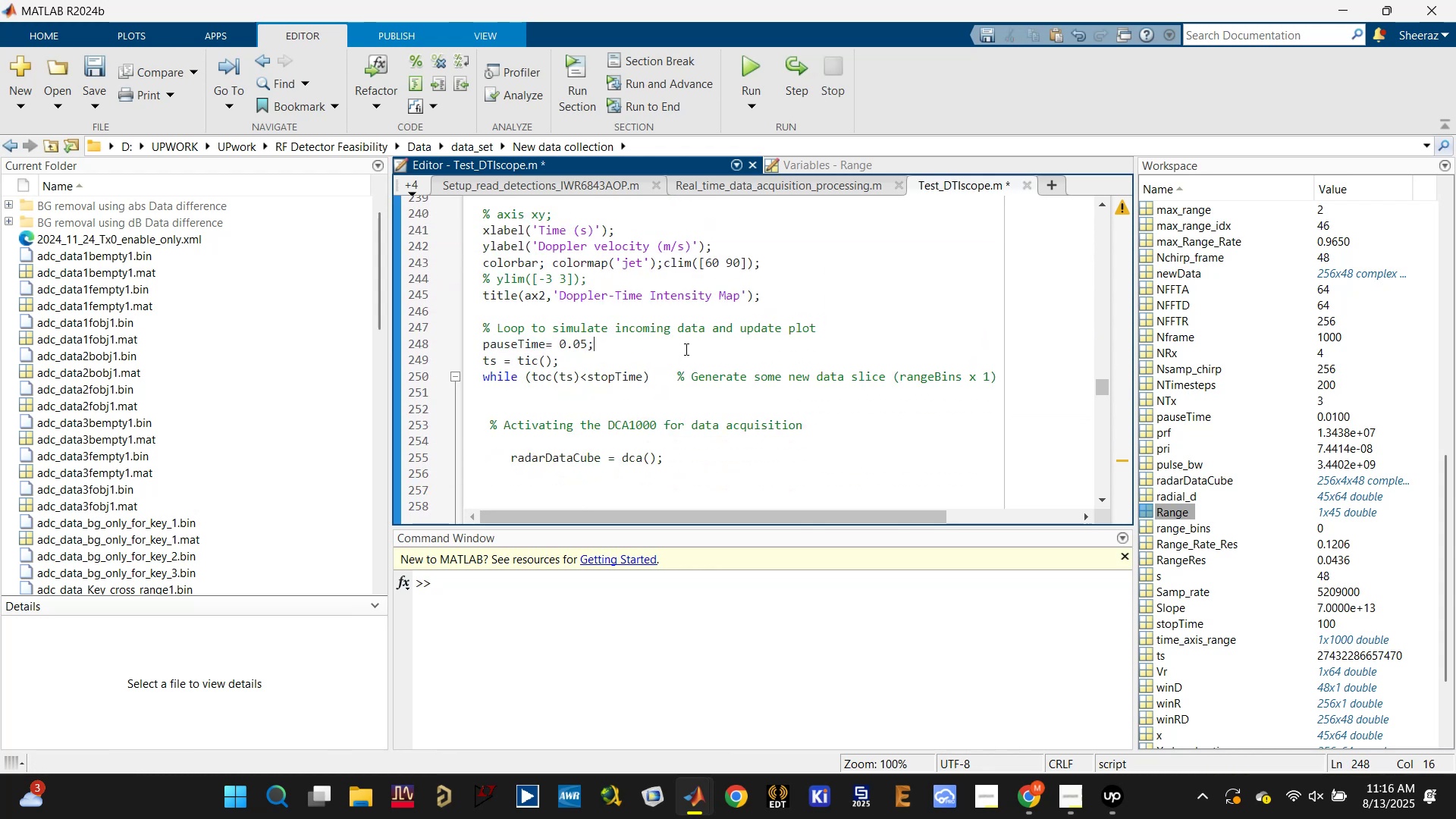 
key(Control+S)
 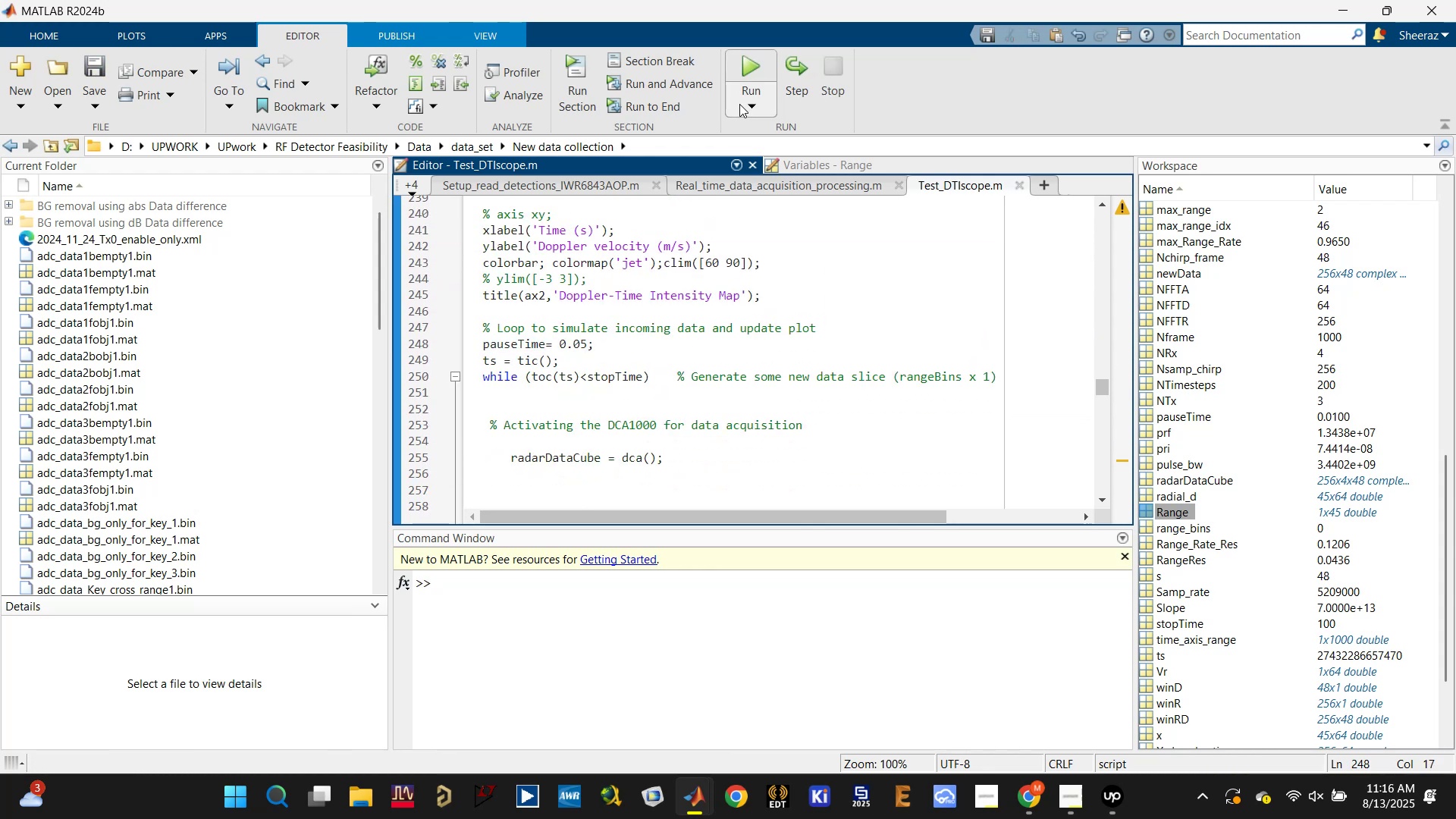 
left_click([750, 67])
 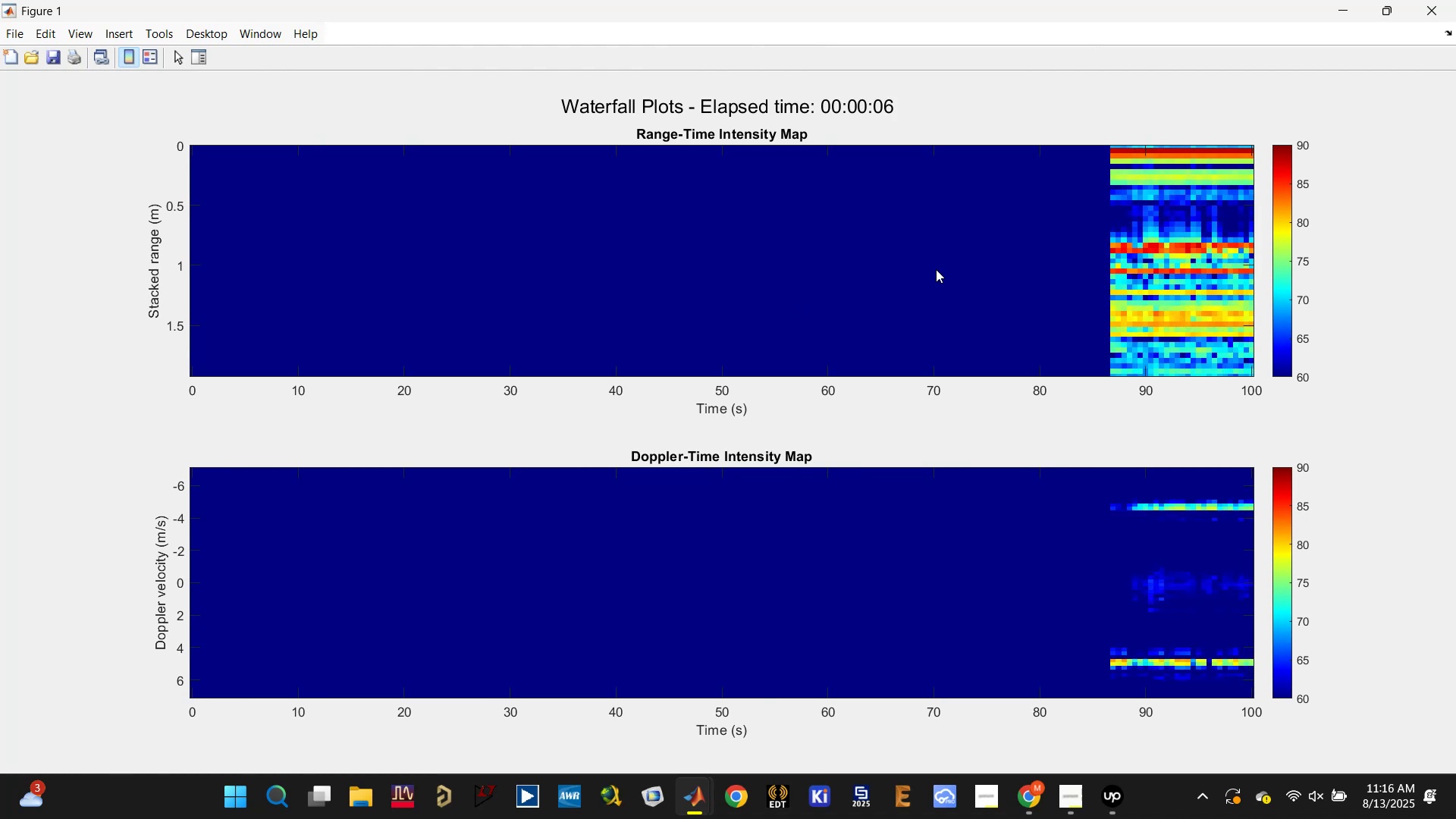 
wait(24.0)
 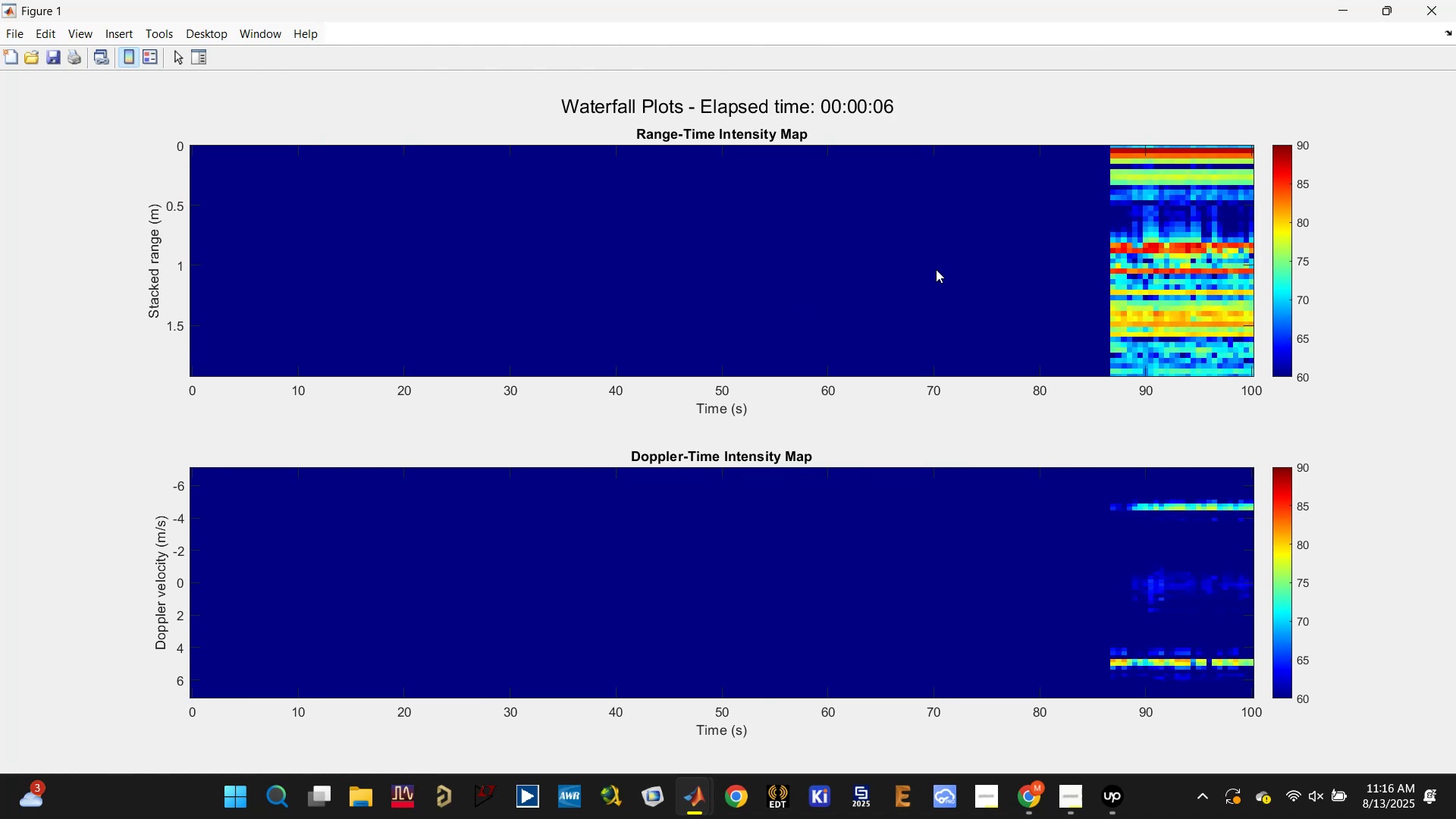 
mouse_move([1374, 33])
 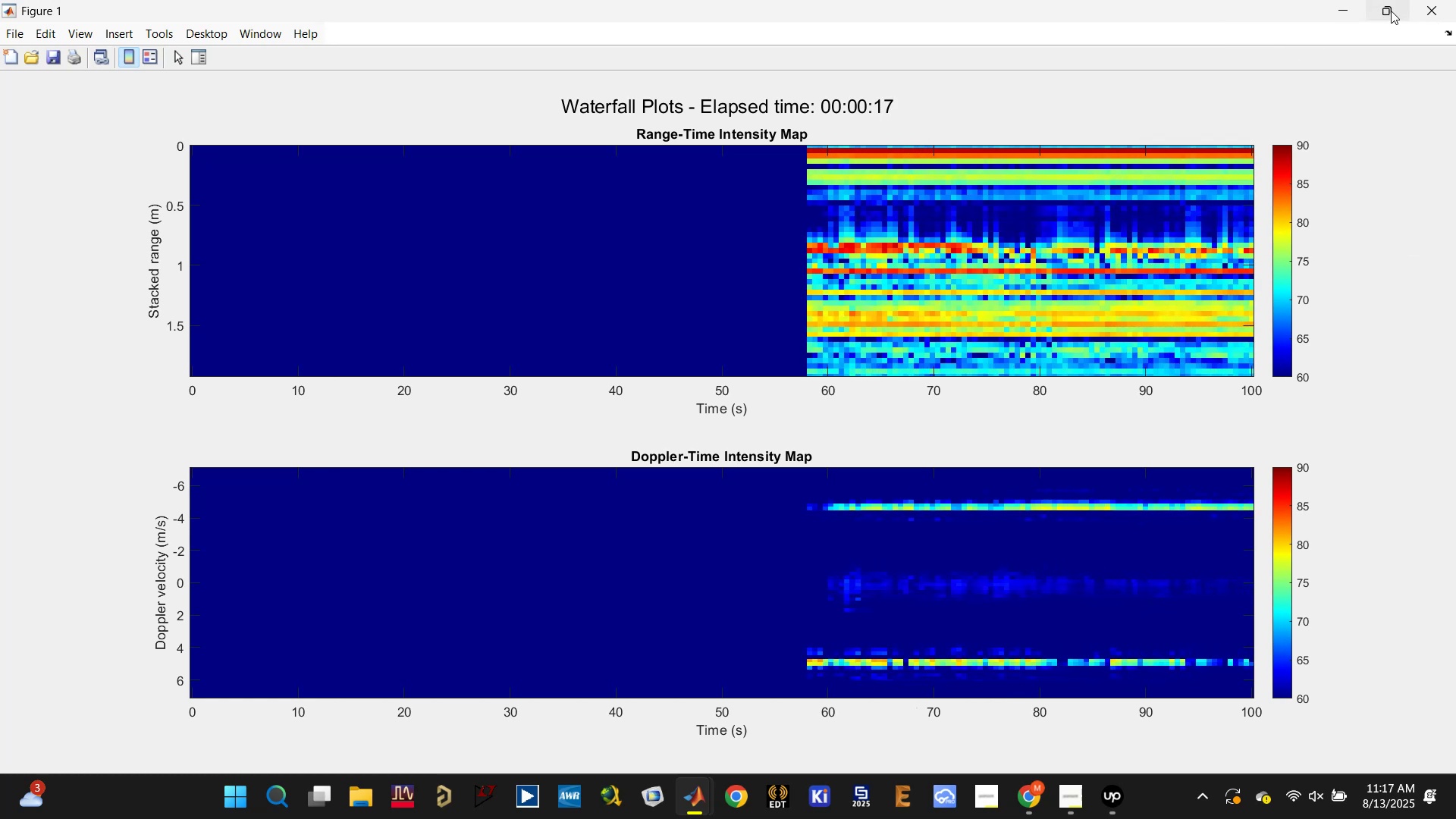 
wait(5.02)
 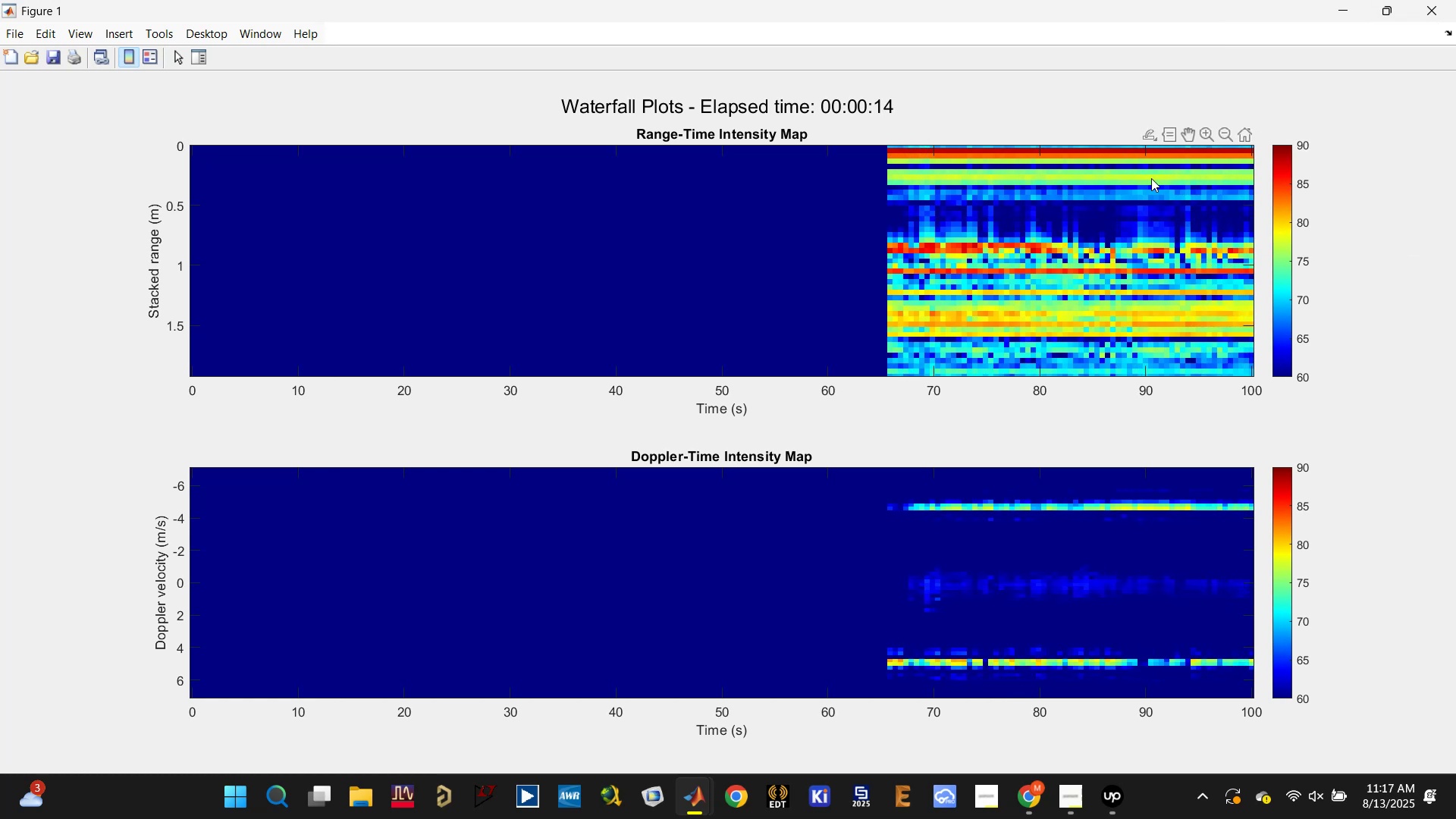 
left_click([1390, 11])
 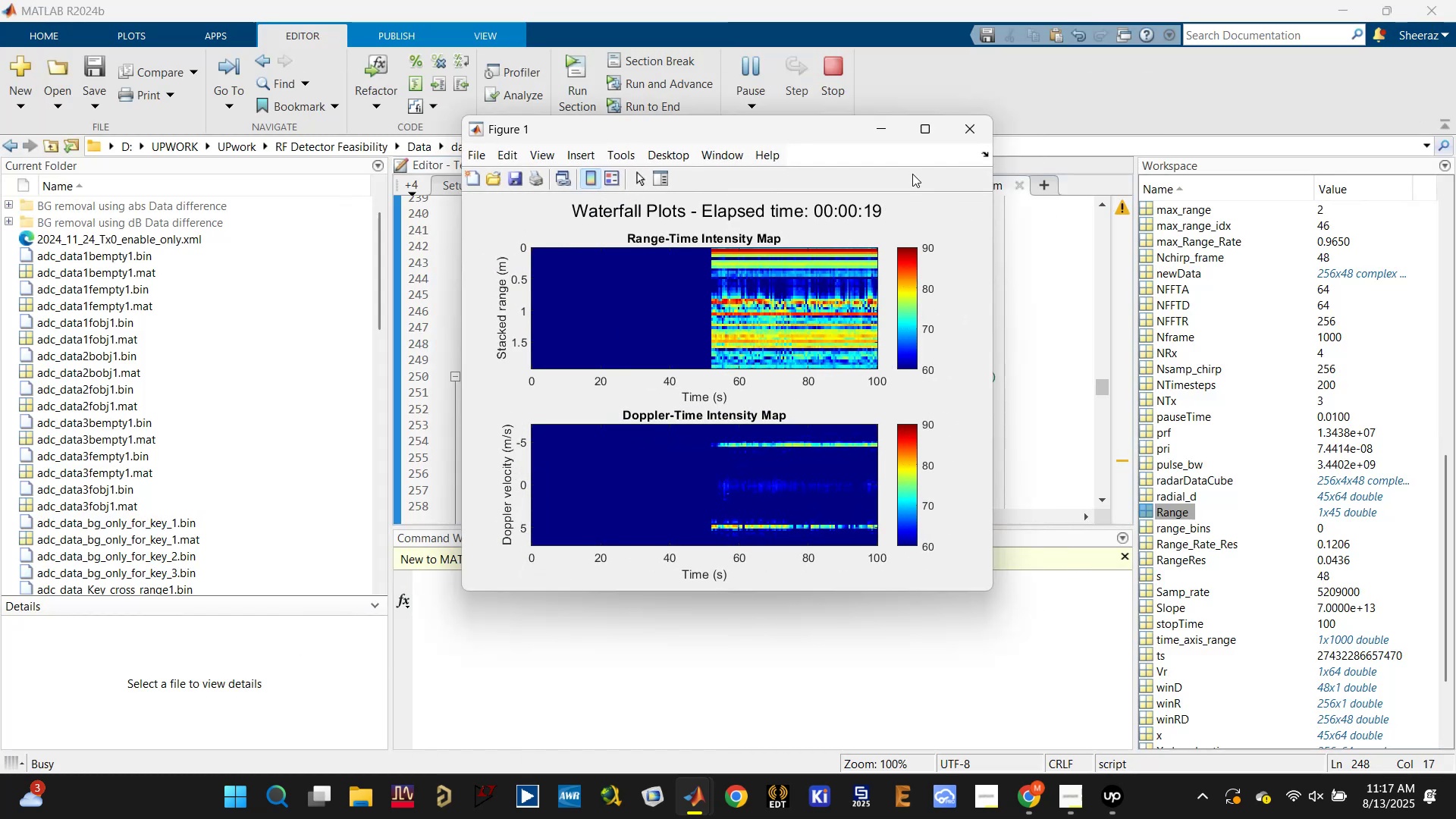 
mouse_move([965, 133])
 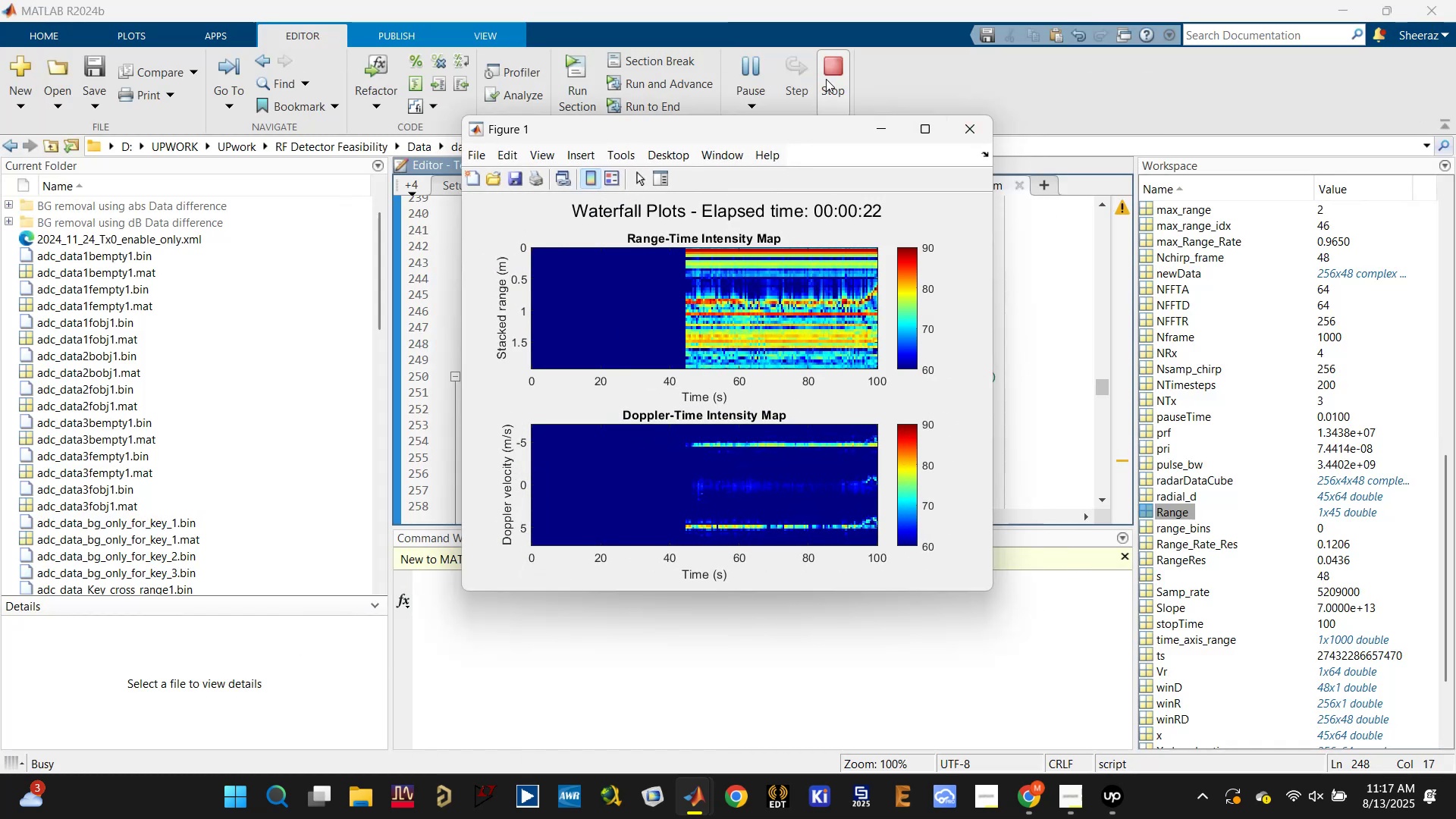 
mouse_move([928, 155])
 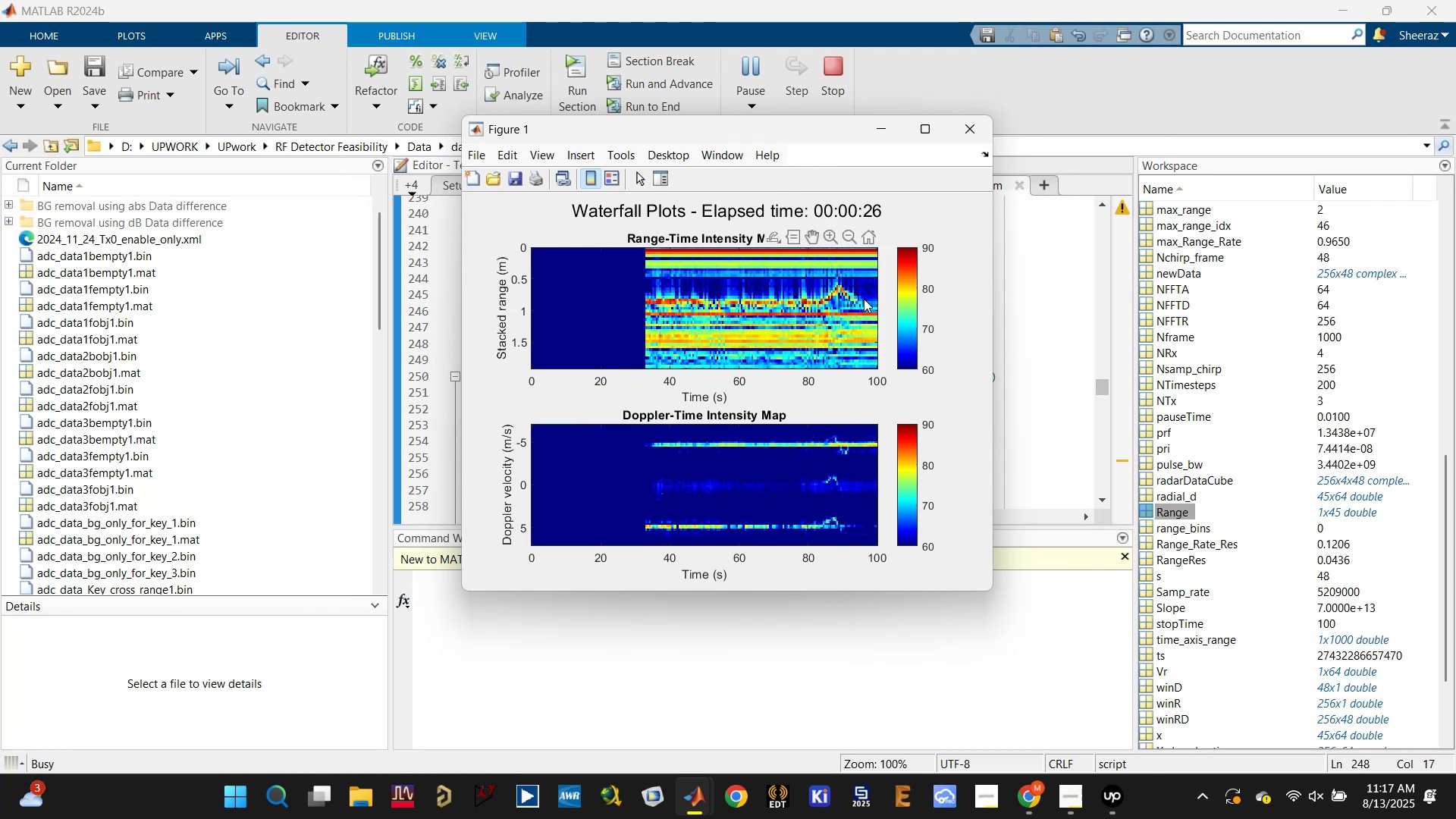 
left_click([923, 125])
 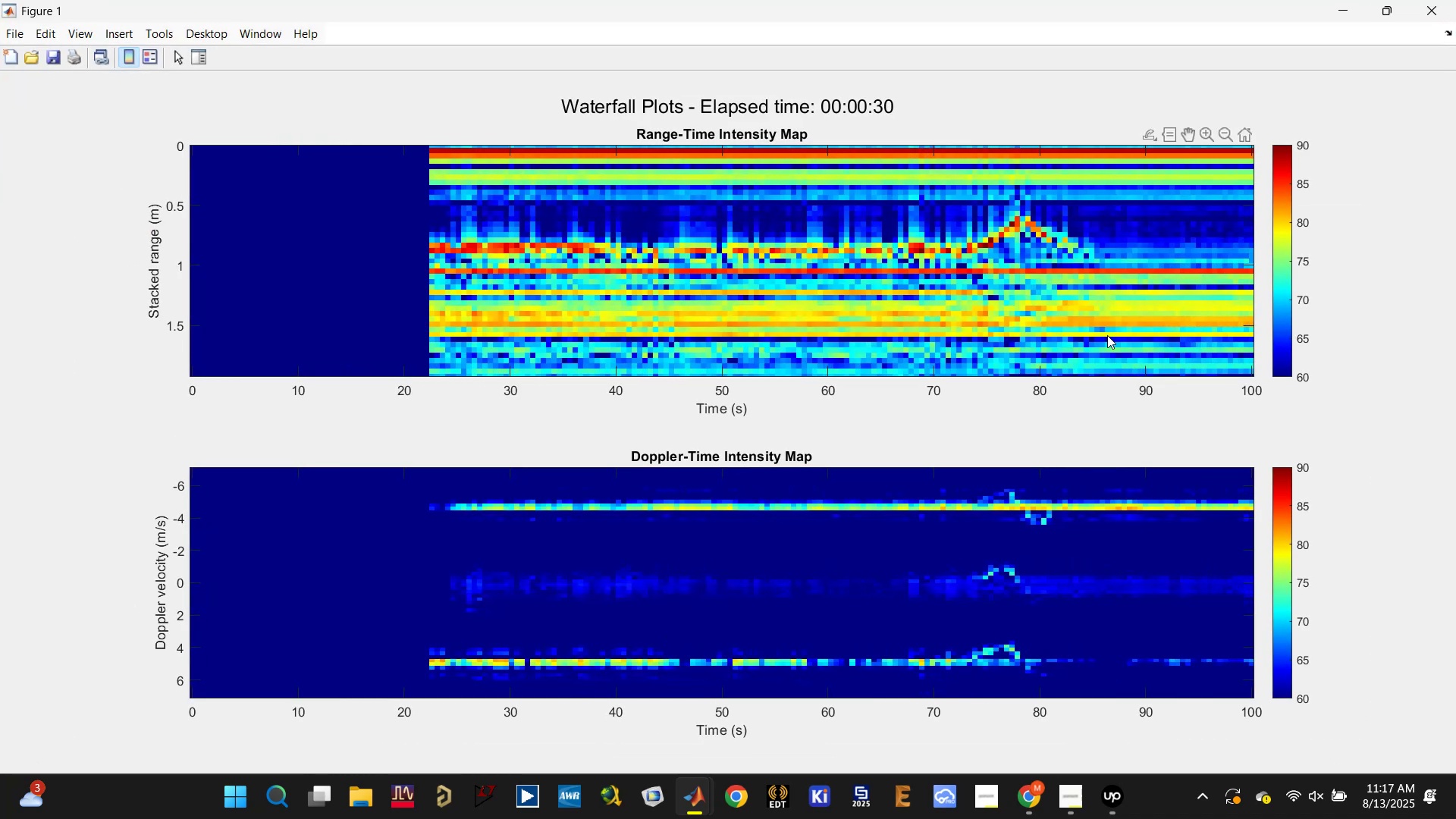 
wait(8.37)
 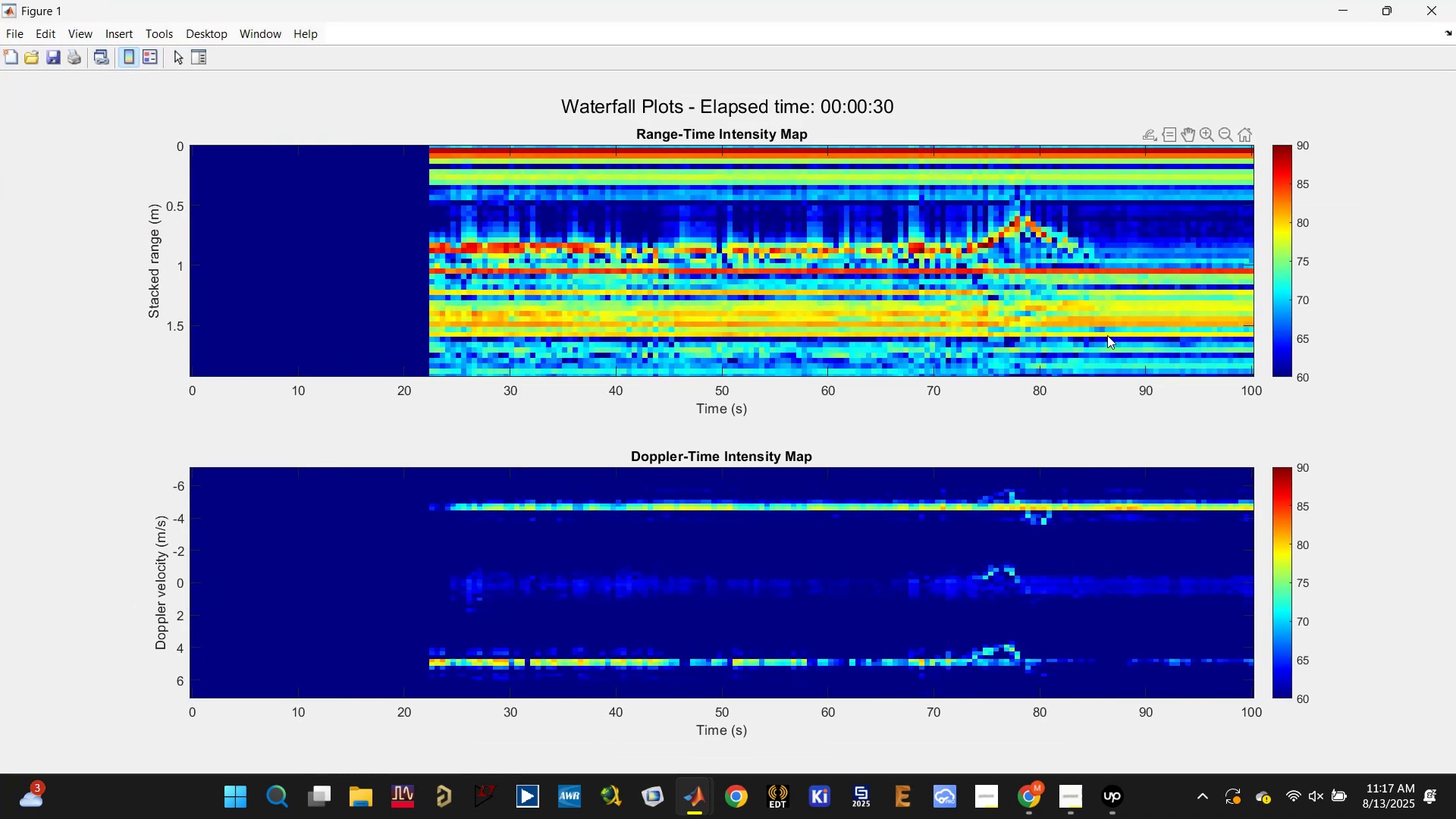 
left_click([1387, 0])
 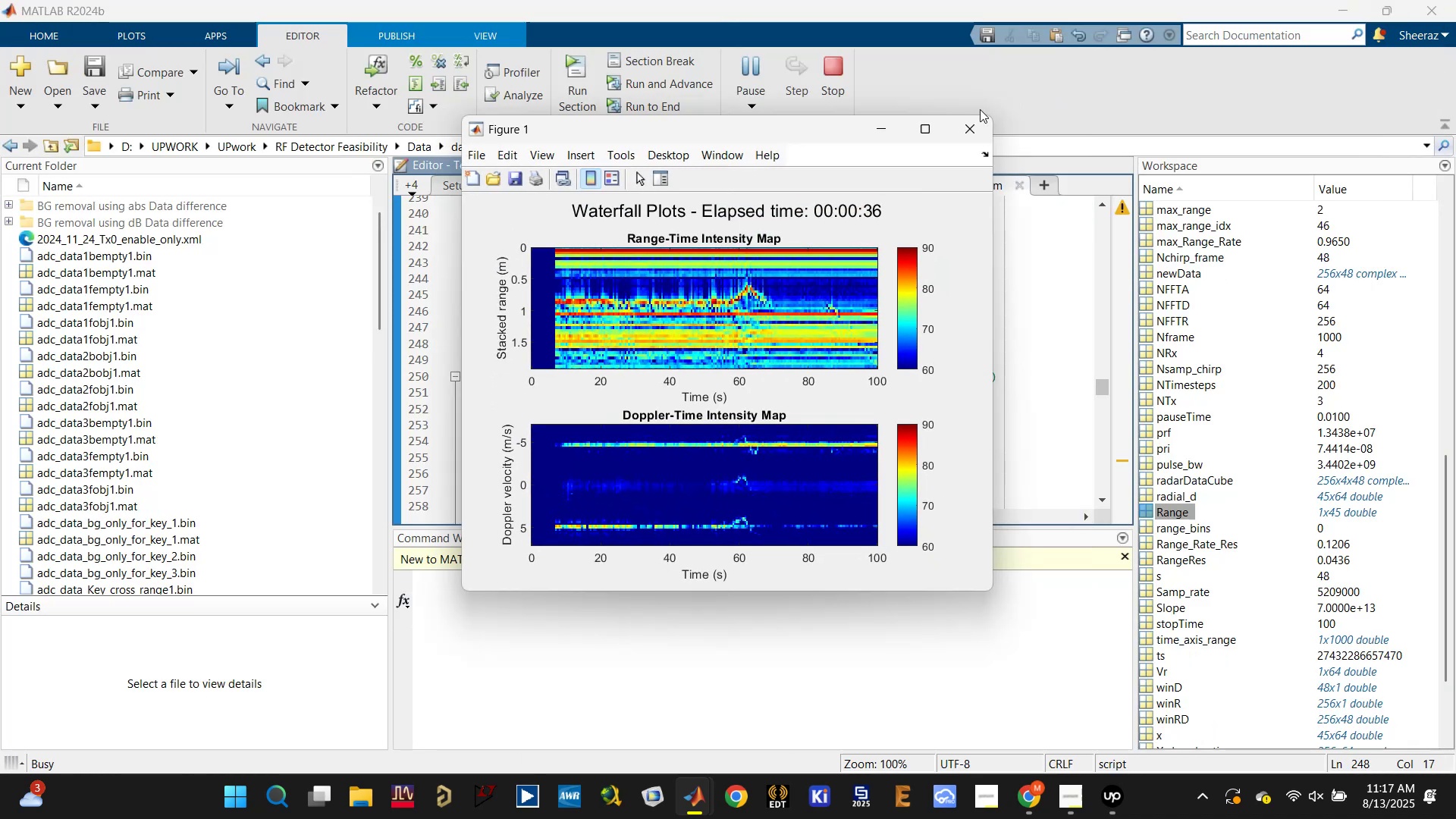 
left_click([971, 133])
 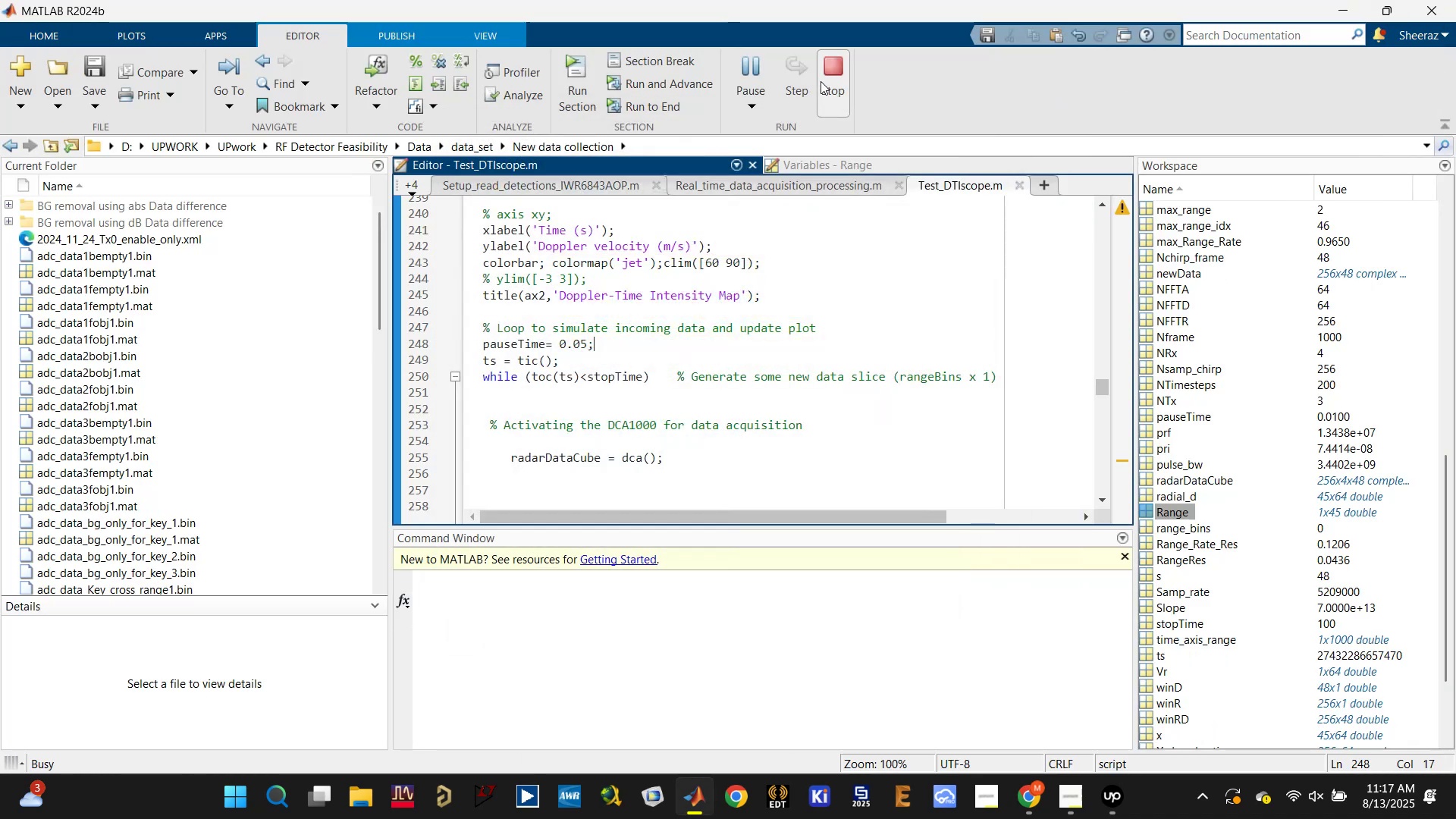 
left_click([830, 71])
 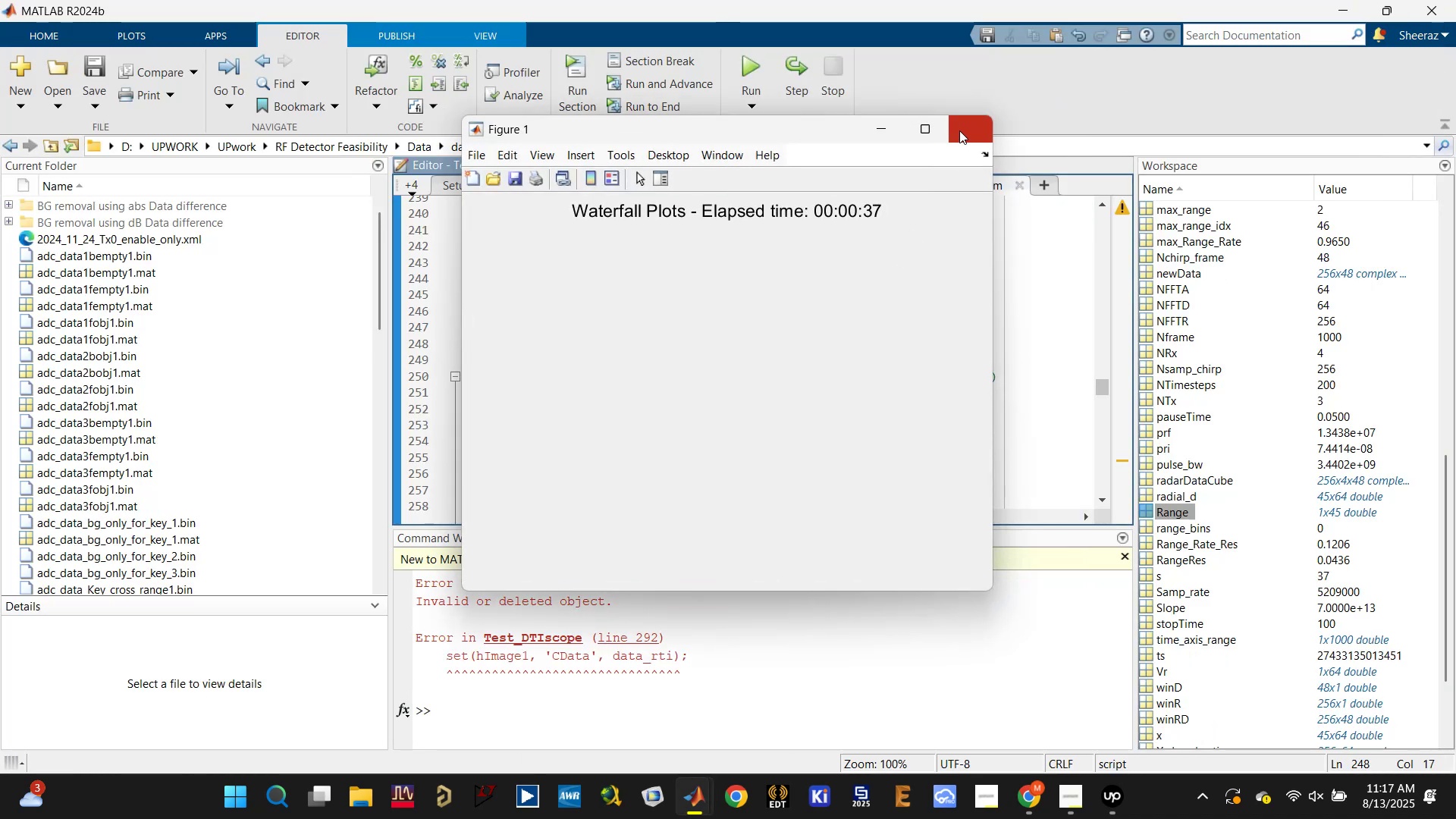 
double_click([874, 271])
 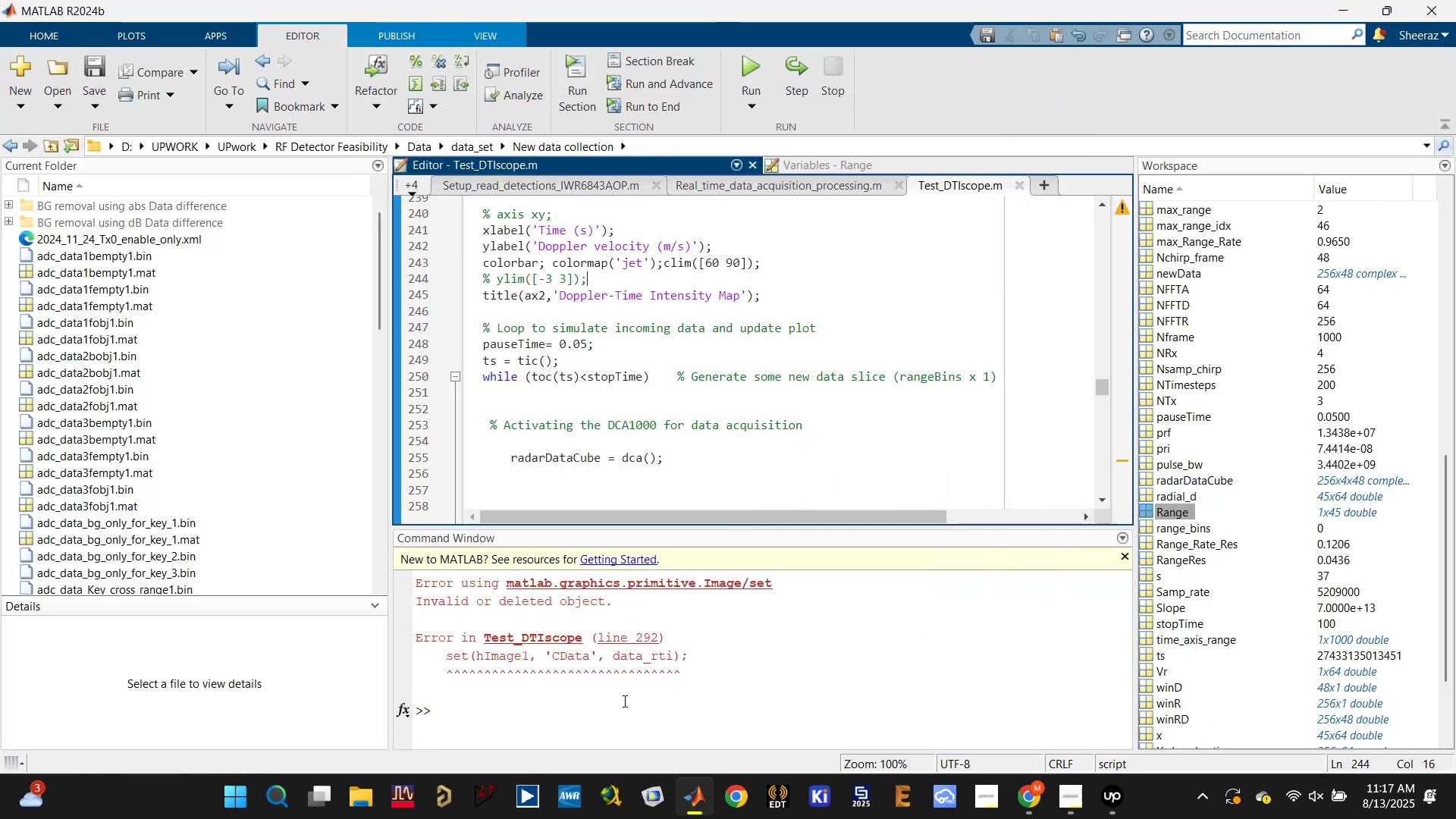 
left_click([604, 717])
 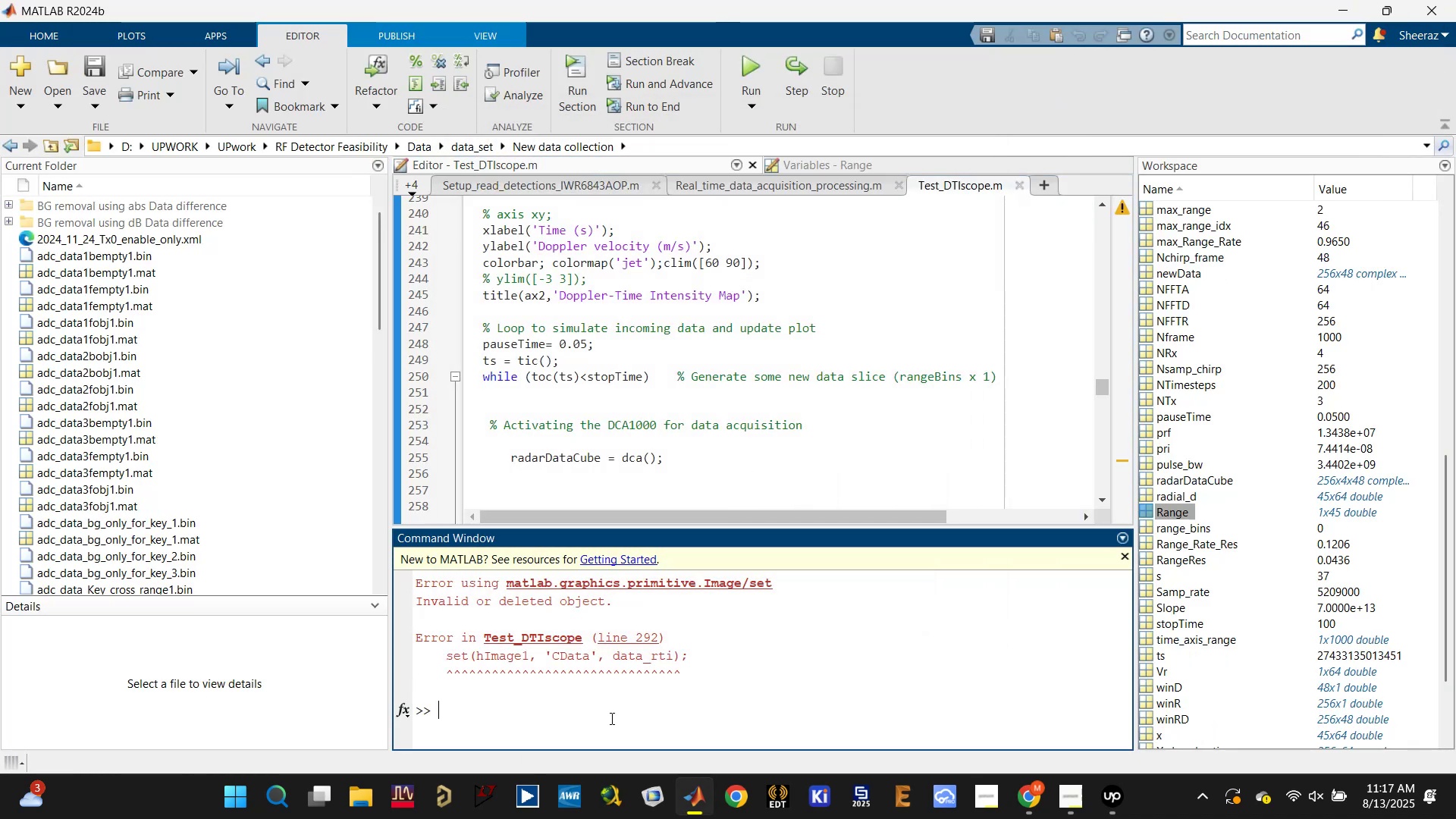 
type(clc)
 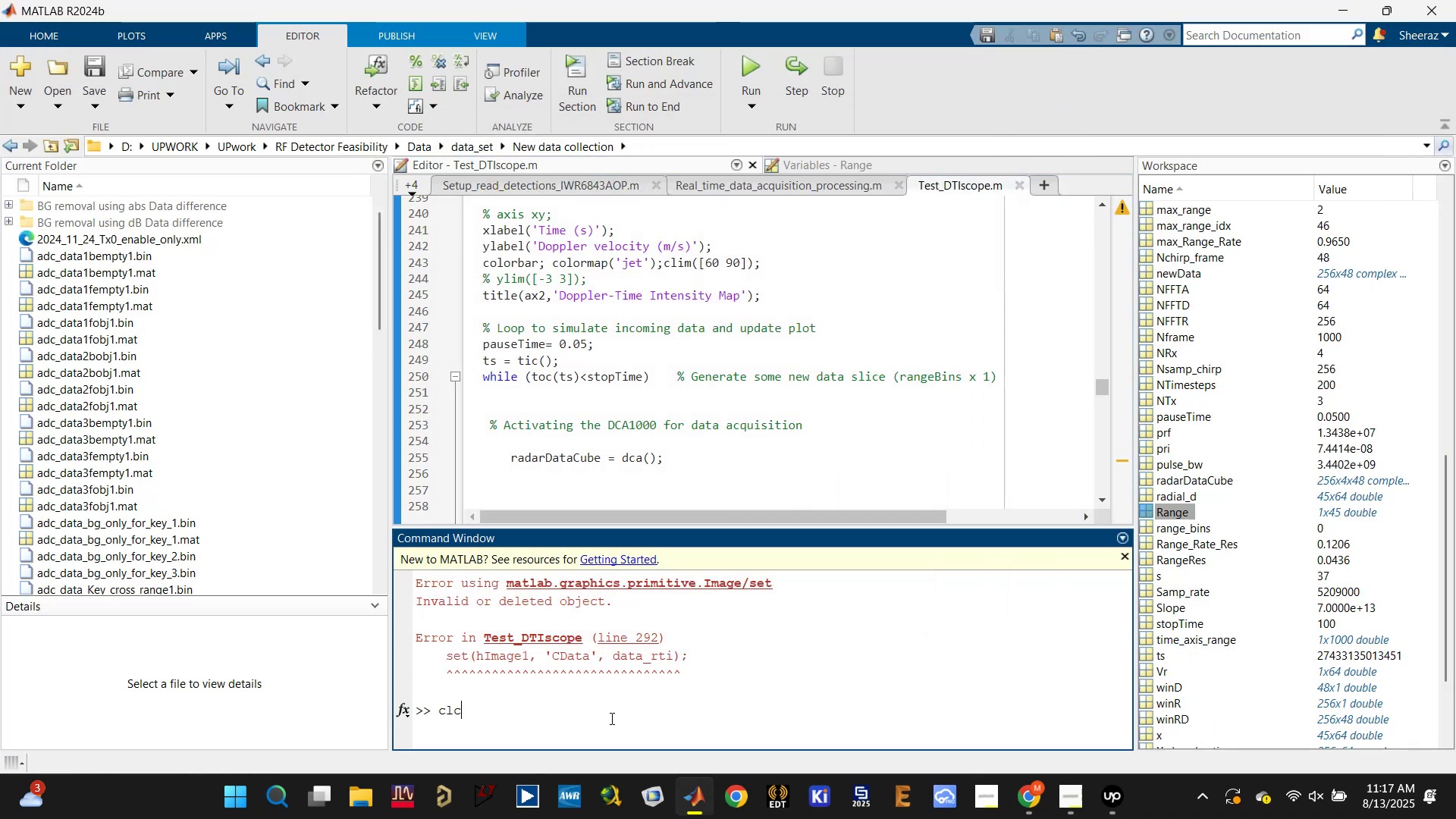 
key(Enter)
 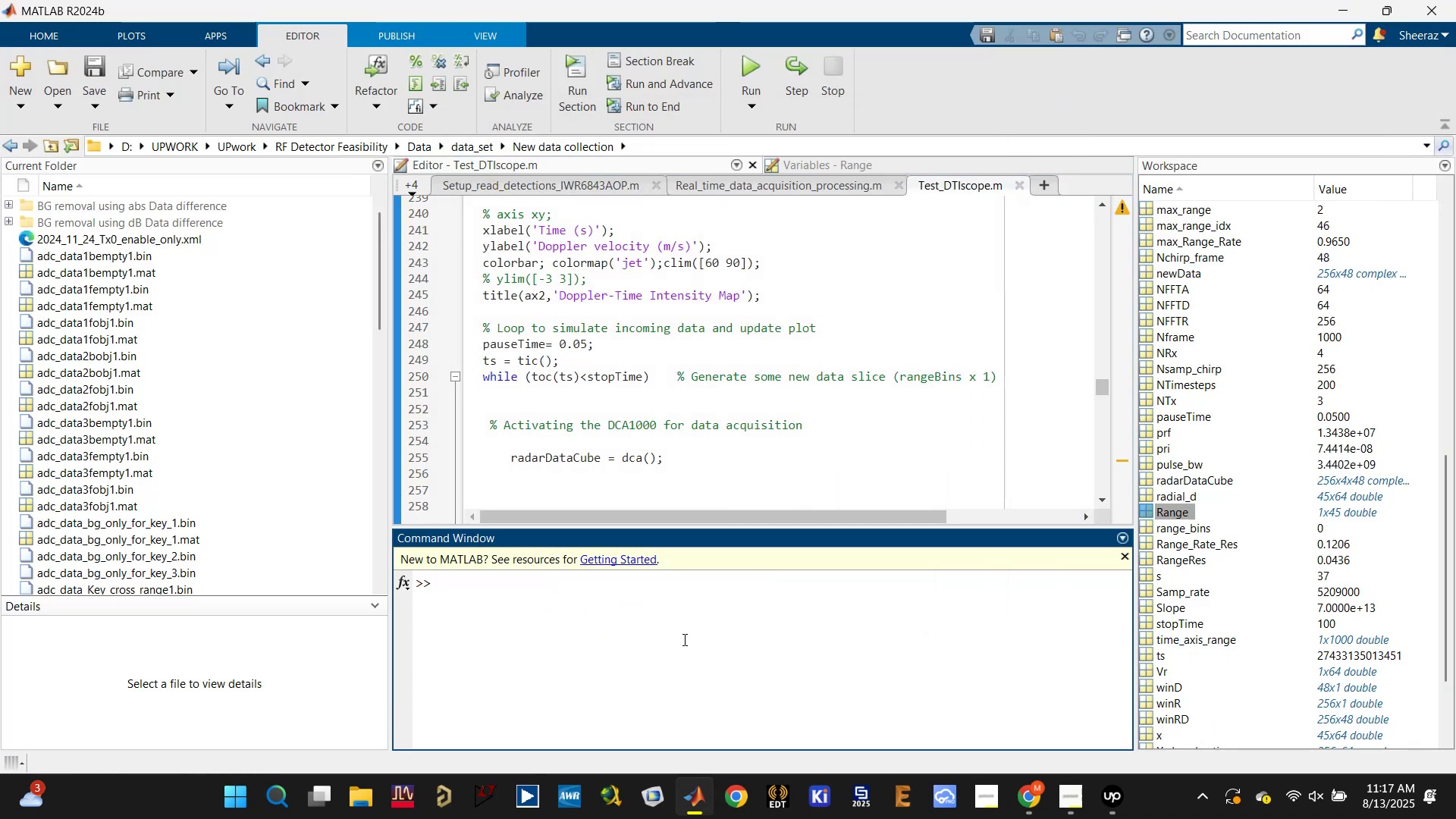 
left_click([618, 629])
 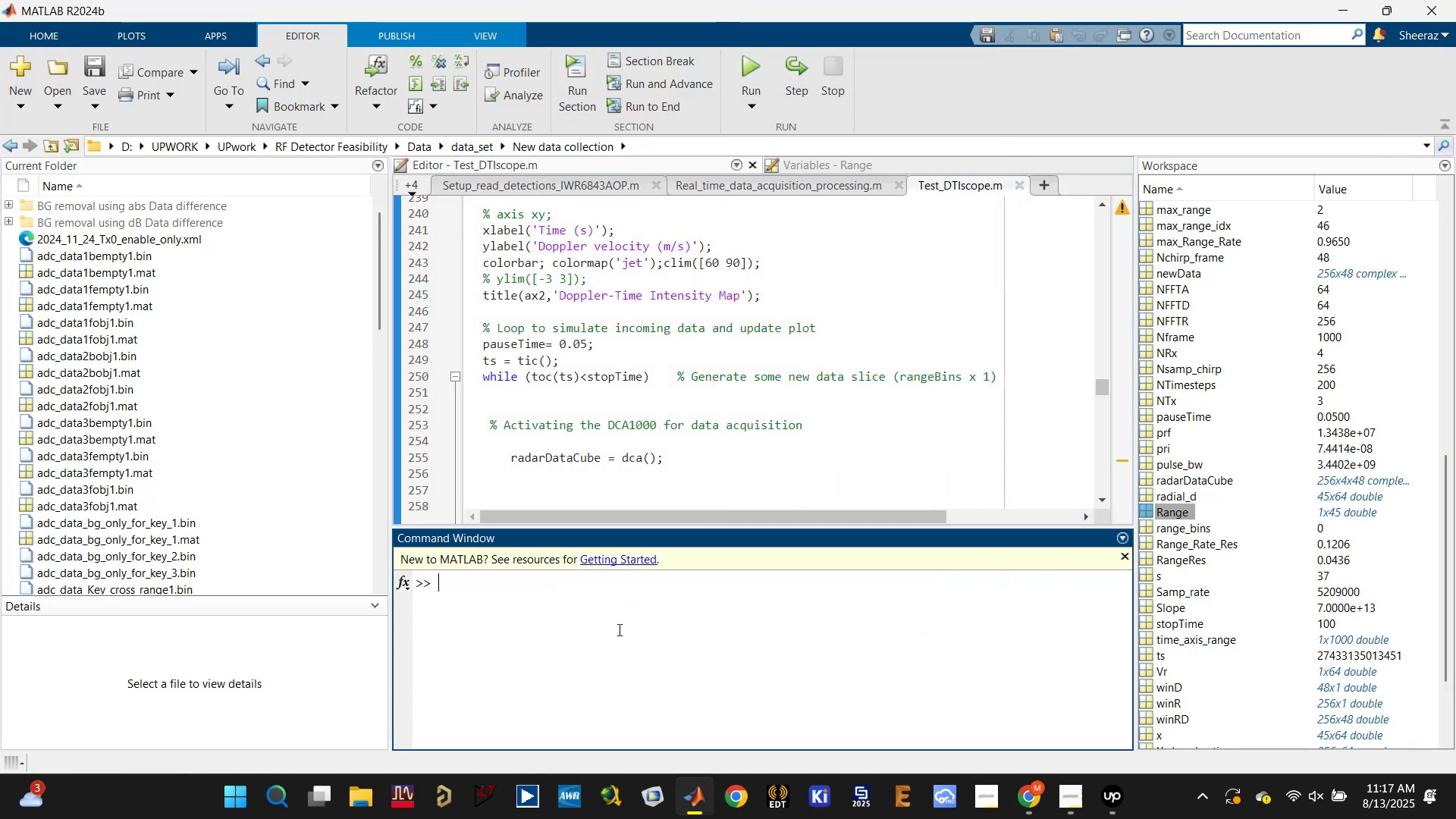 
type(dca.release;)
 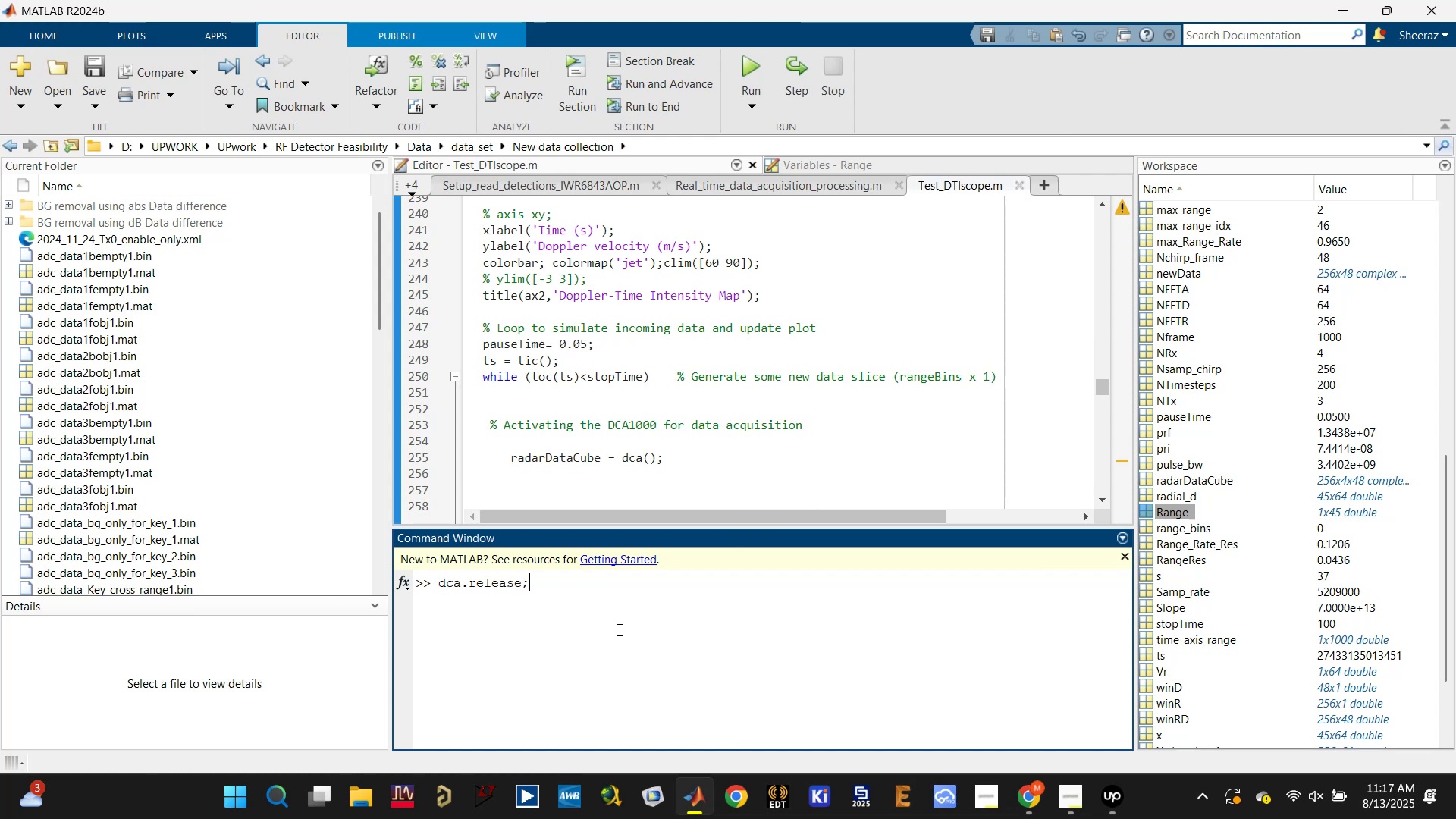 
key(Enter)
 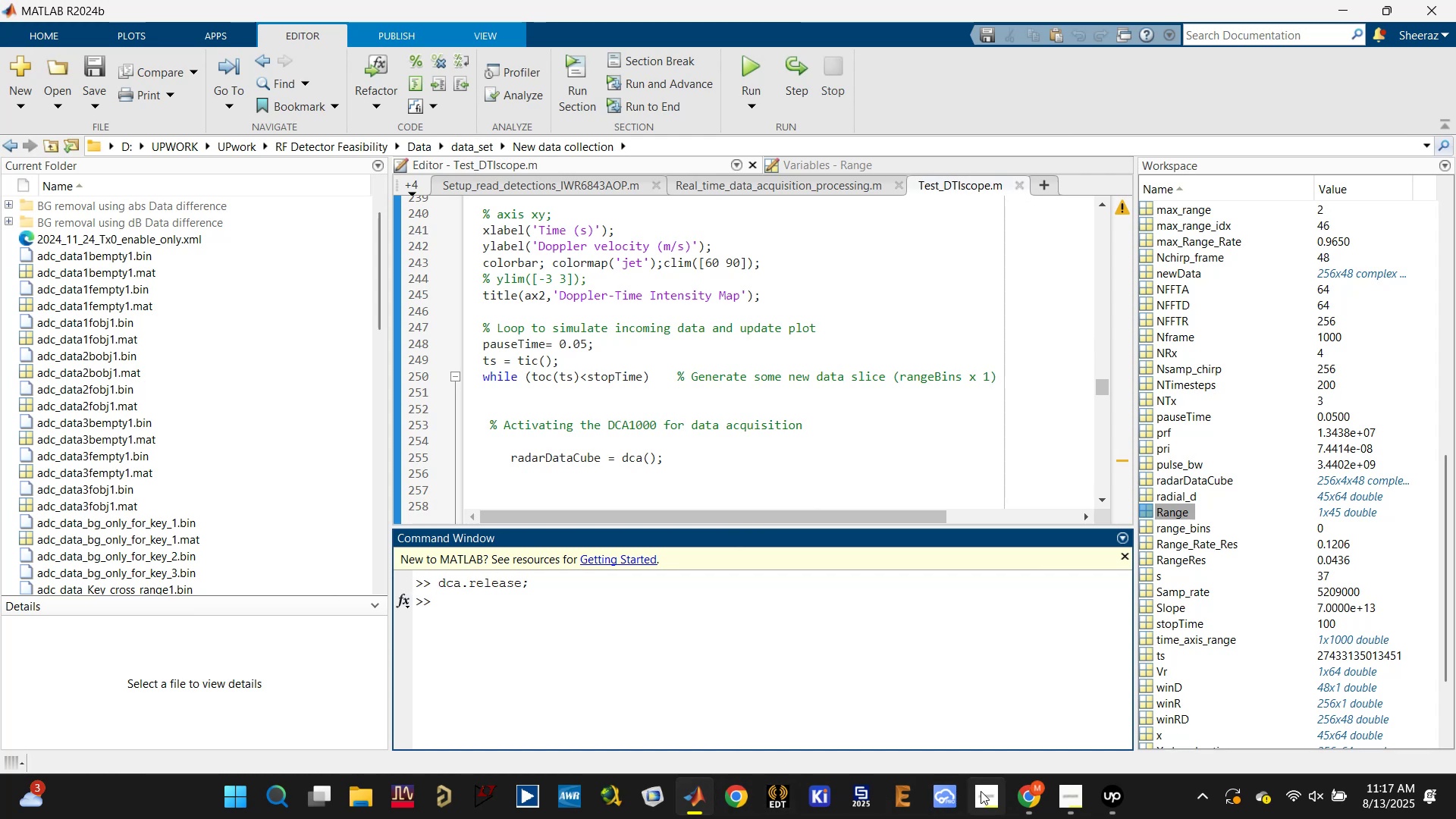 
double_click([941, 682])
 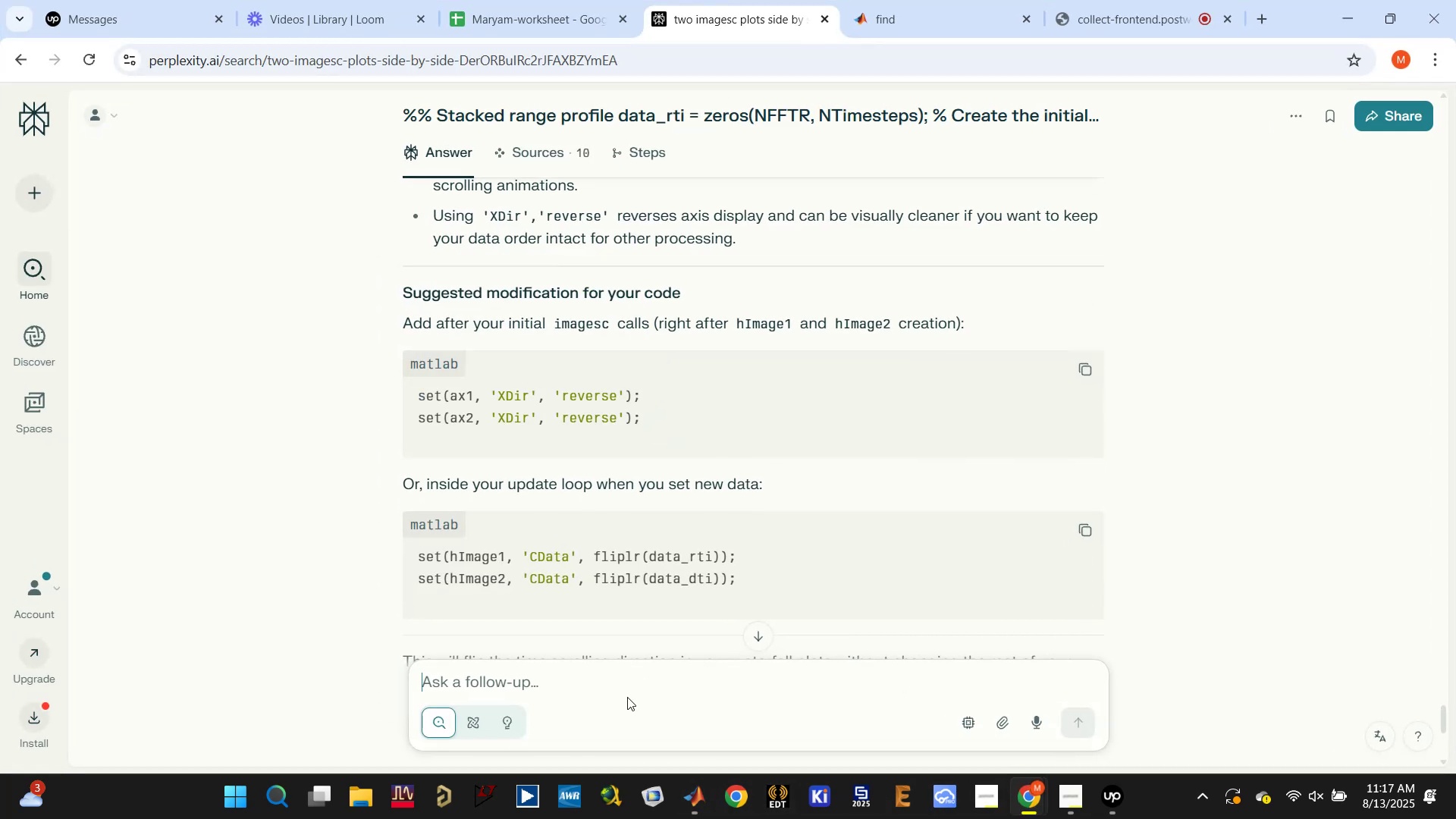 
type(compute background daata )
key(Backspace)
key(Backspace)
key(Backspace)
key(Backspace)
type(ta first and com)
key(Backspace)
key(Backspace)
key(Backspace)
type(sub)
key(Backspace)
key(Backspace)
key(Backspace)
type(co)
key(Backspace)
key(Backspace)
type(exclude r)
key(Backspace)
type(from the live capture )
 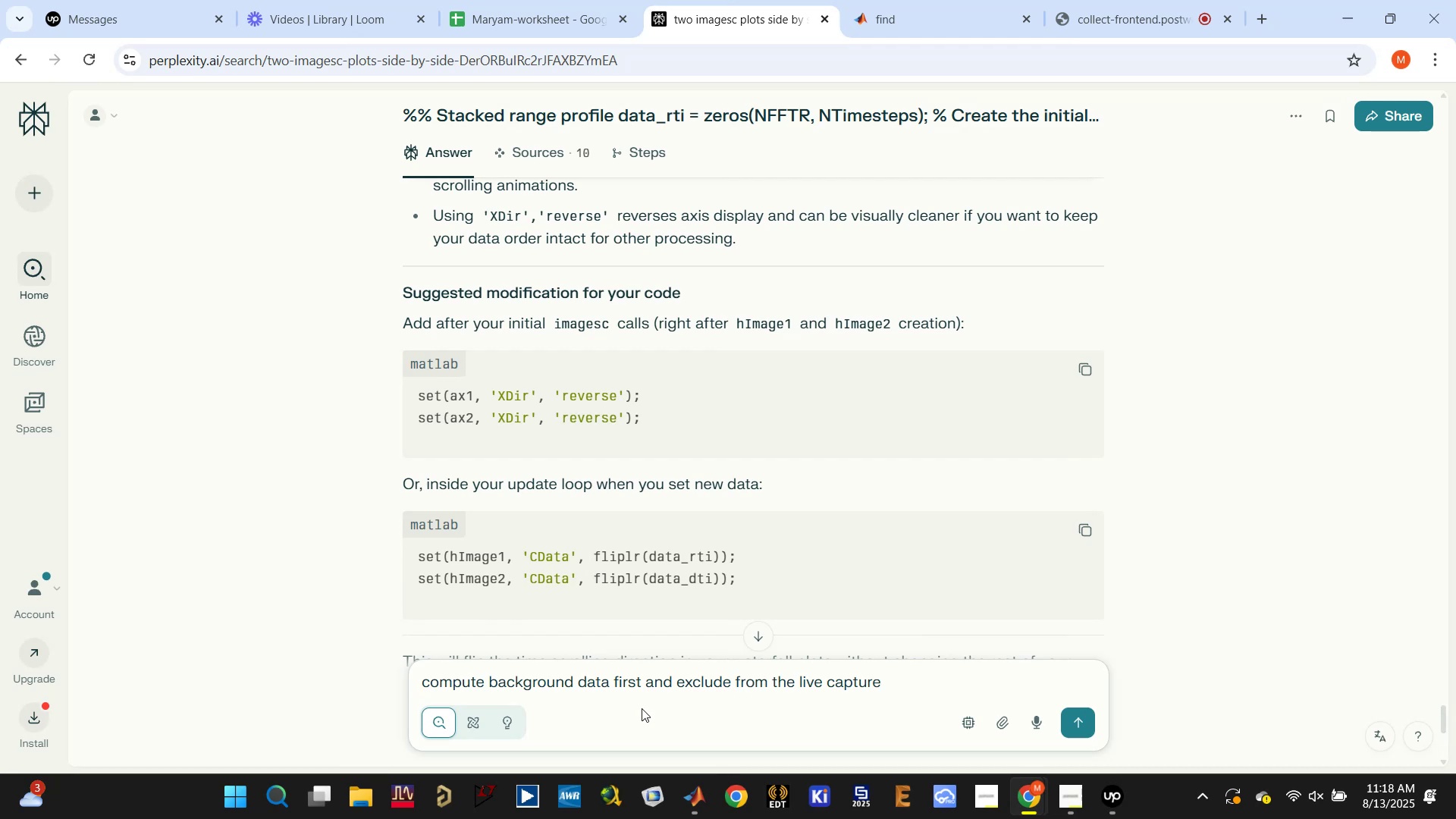 
key(Enter)
 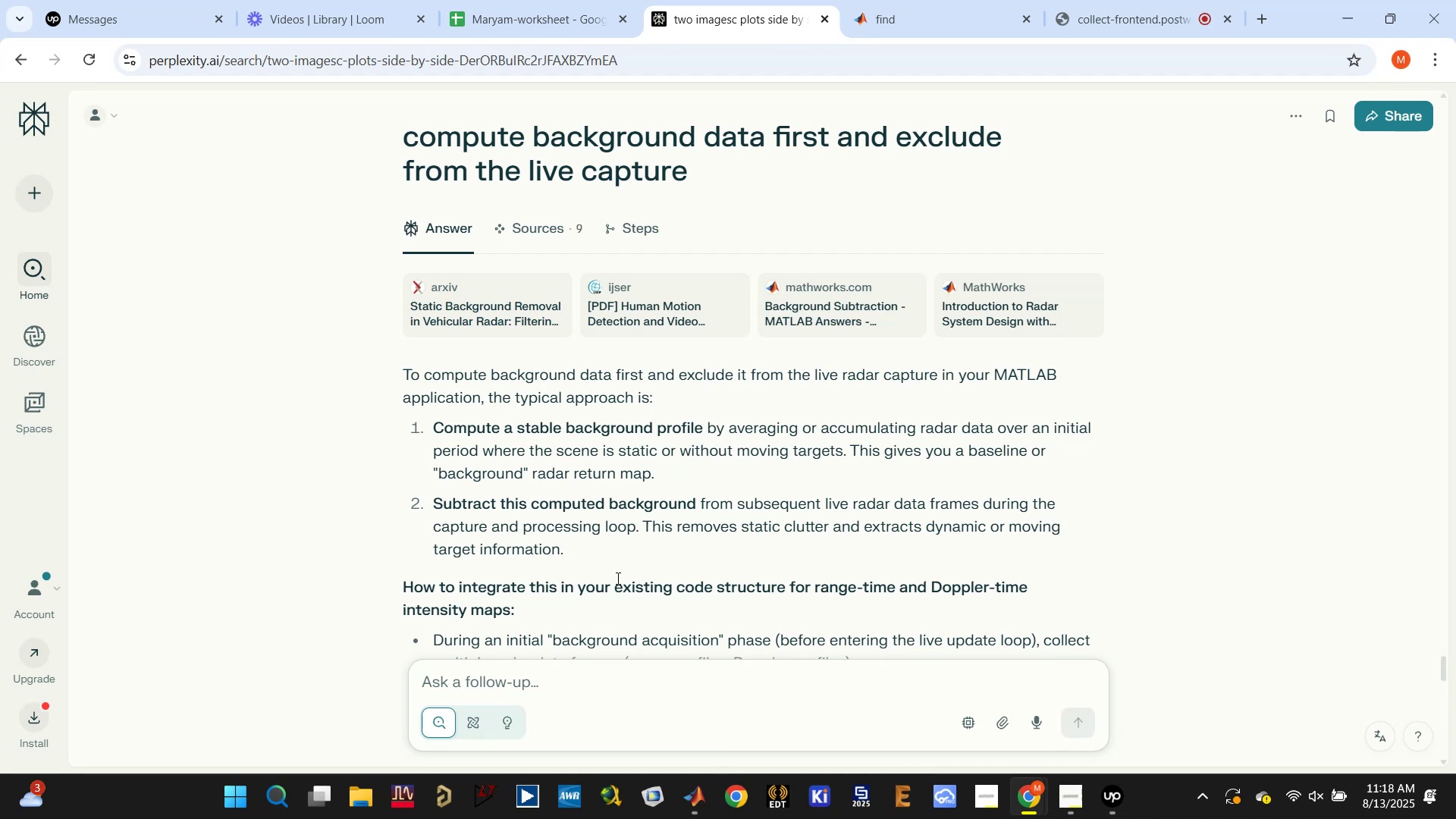 
wait(24.38)
 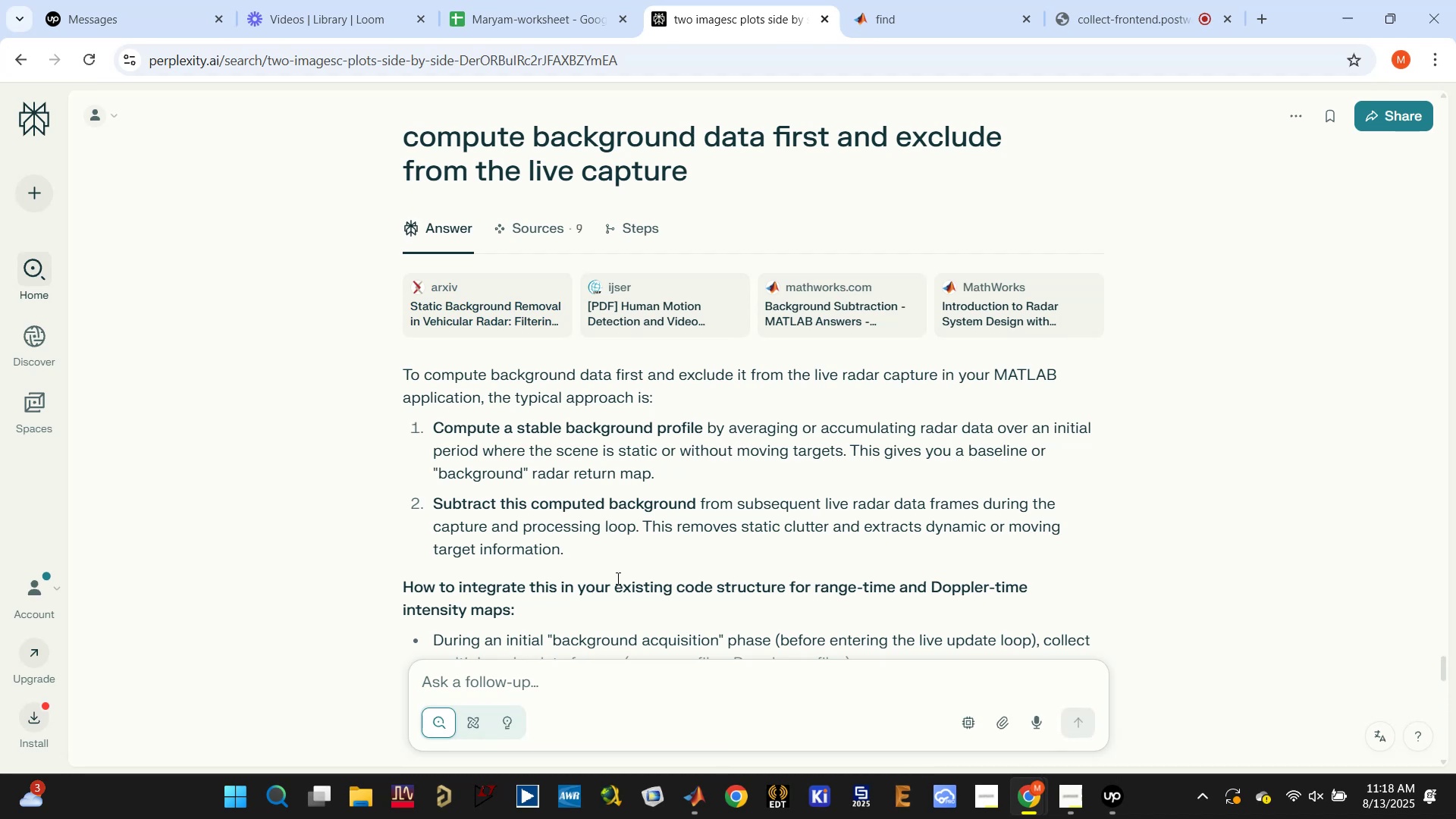 
scroll: coordinate [696, 506], scroll_direction: down, amount: 5.0
 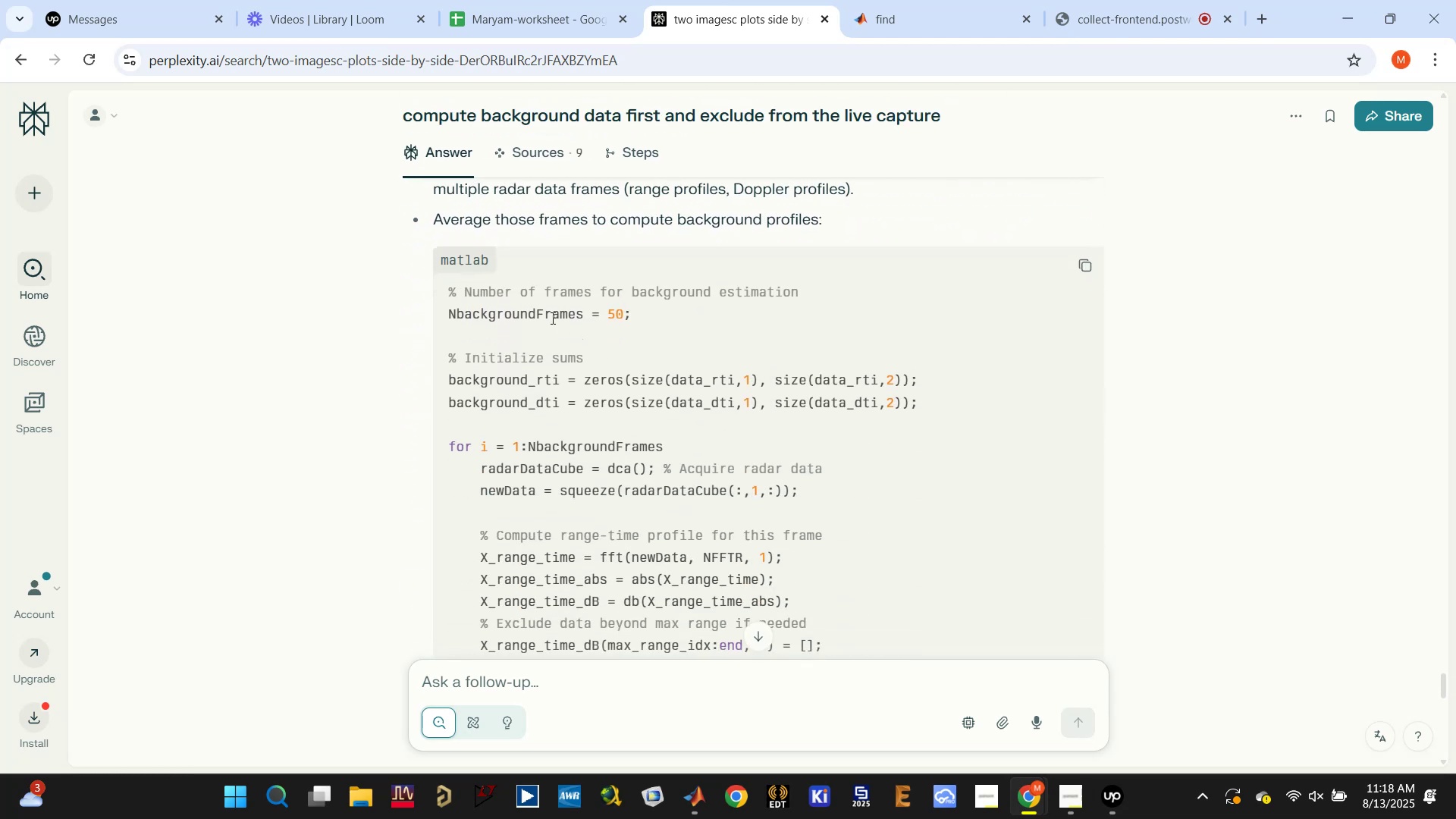 
double_click([543, 312])
 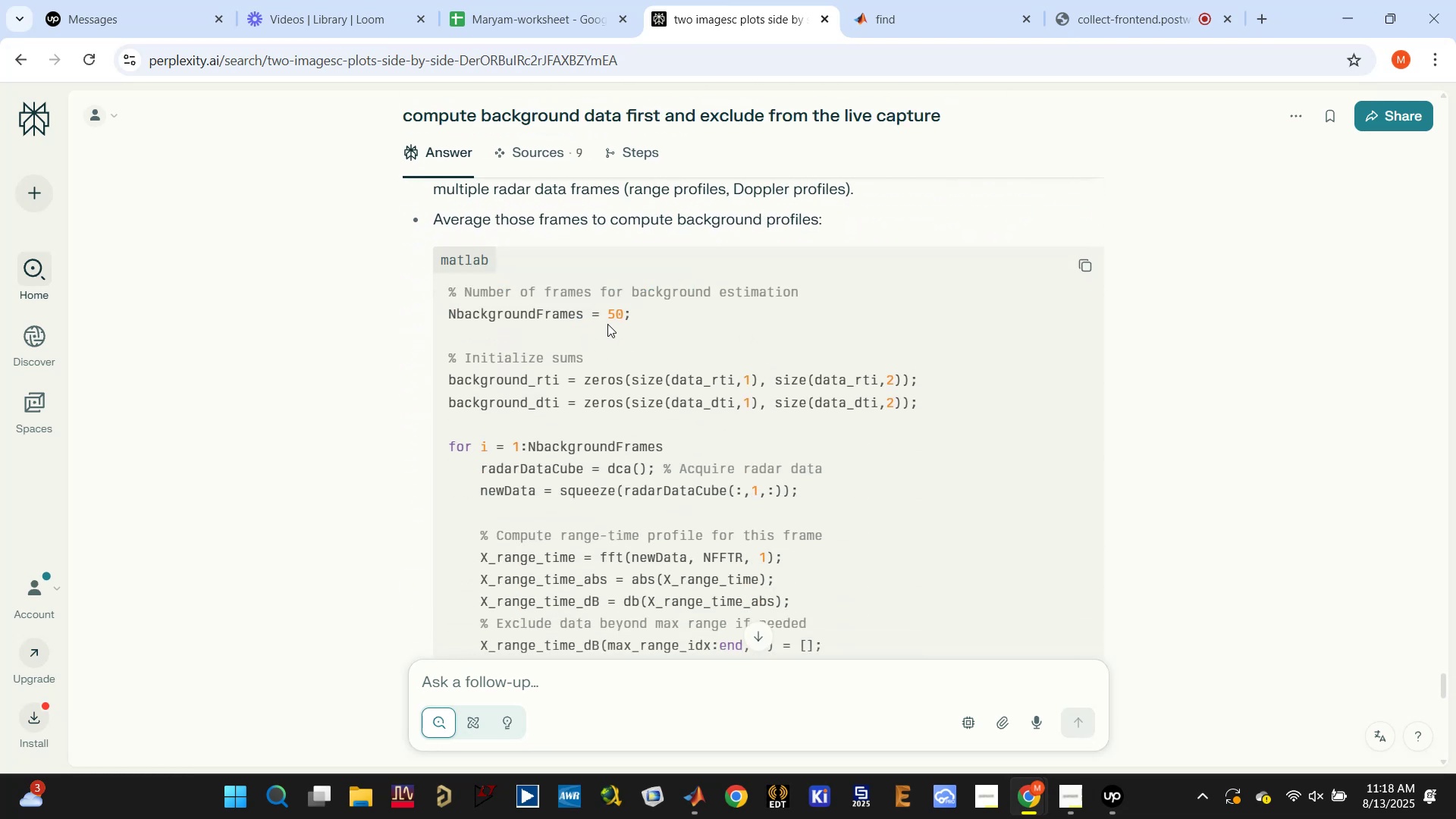 
double_click([557, 308])
 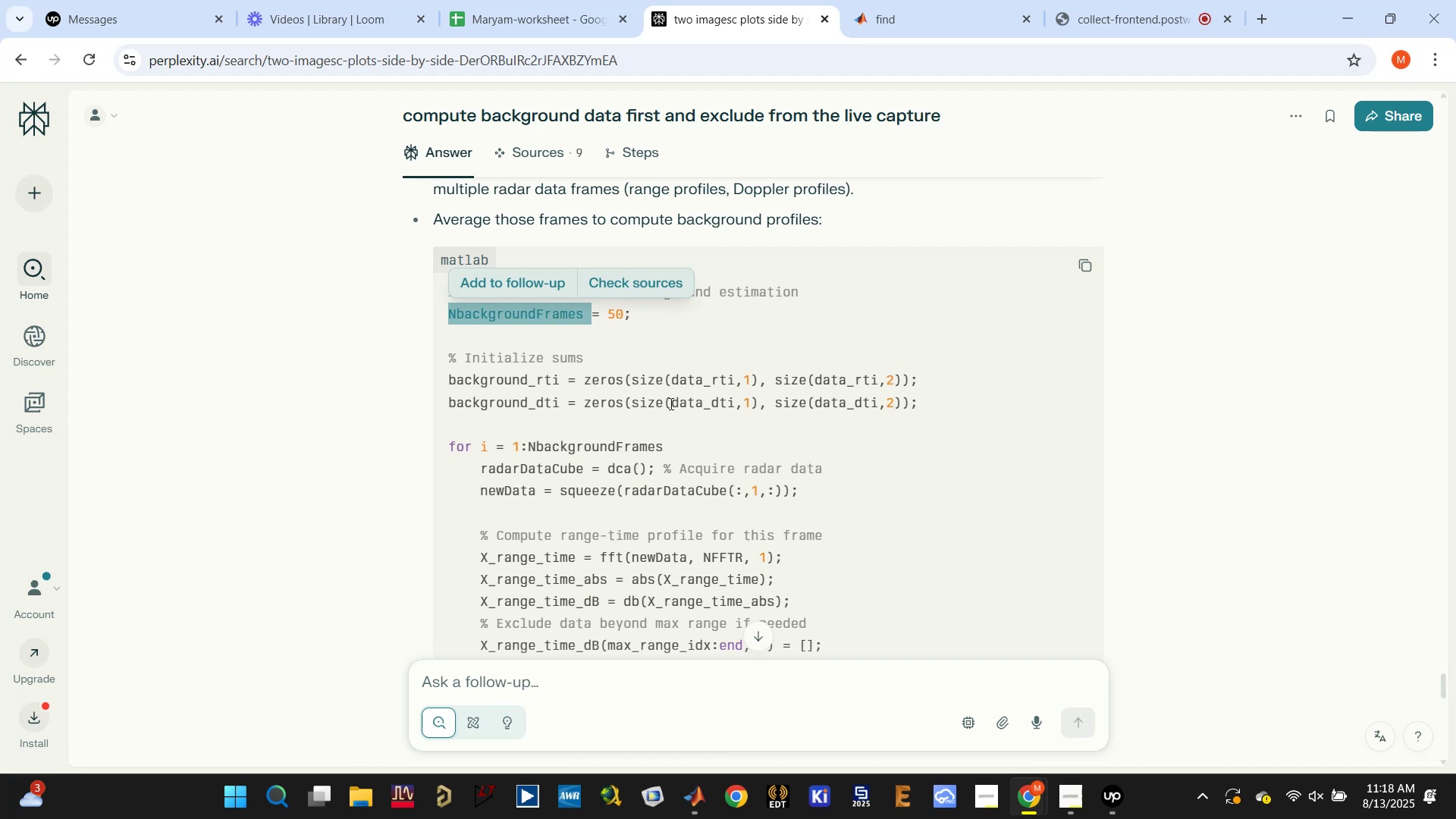 
double_click([535, 398])
 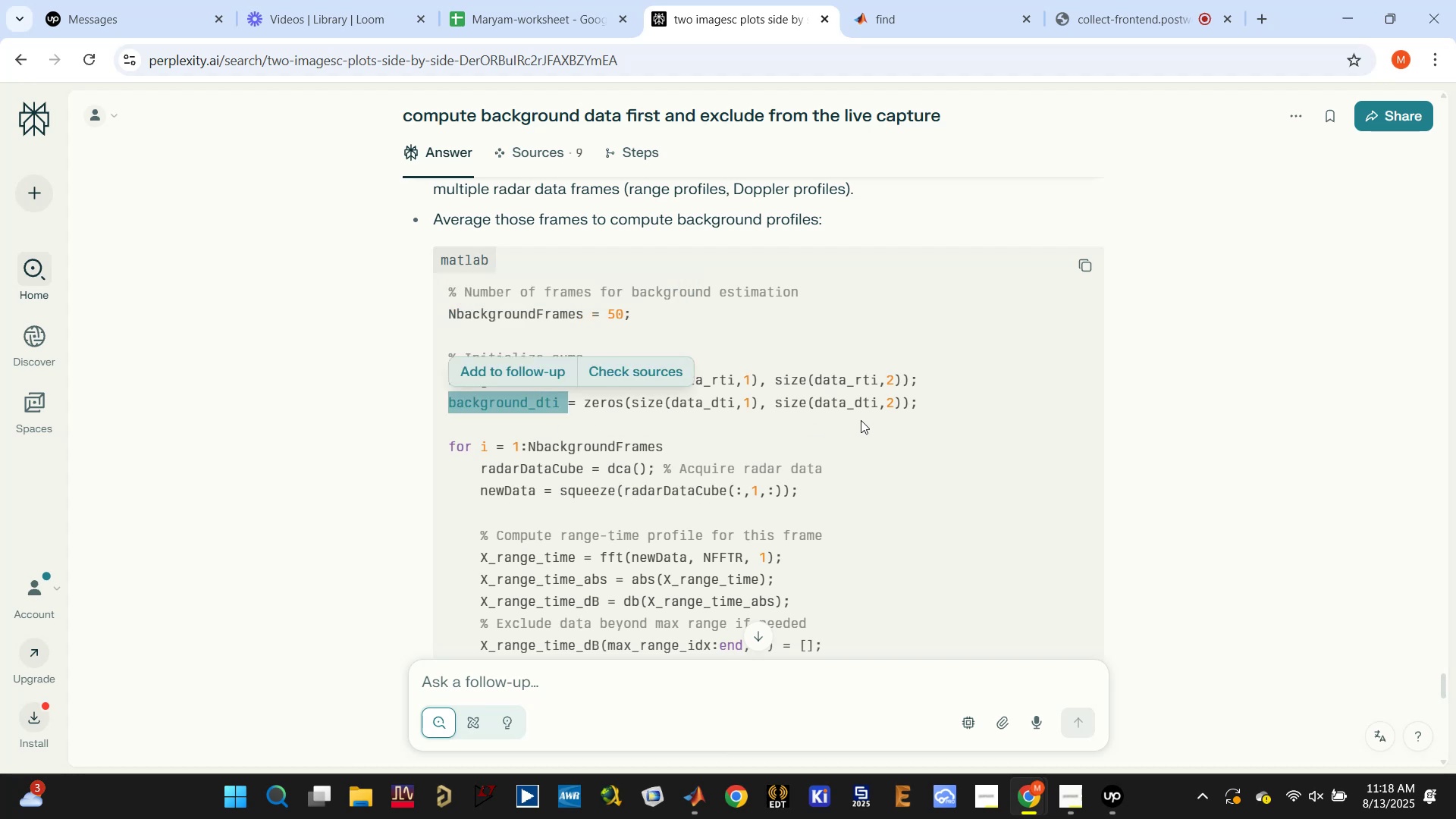 
scroll: coordinate [769, 444], scroll_direction: down, amount: 1.0
 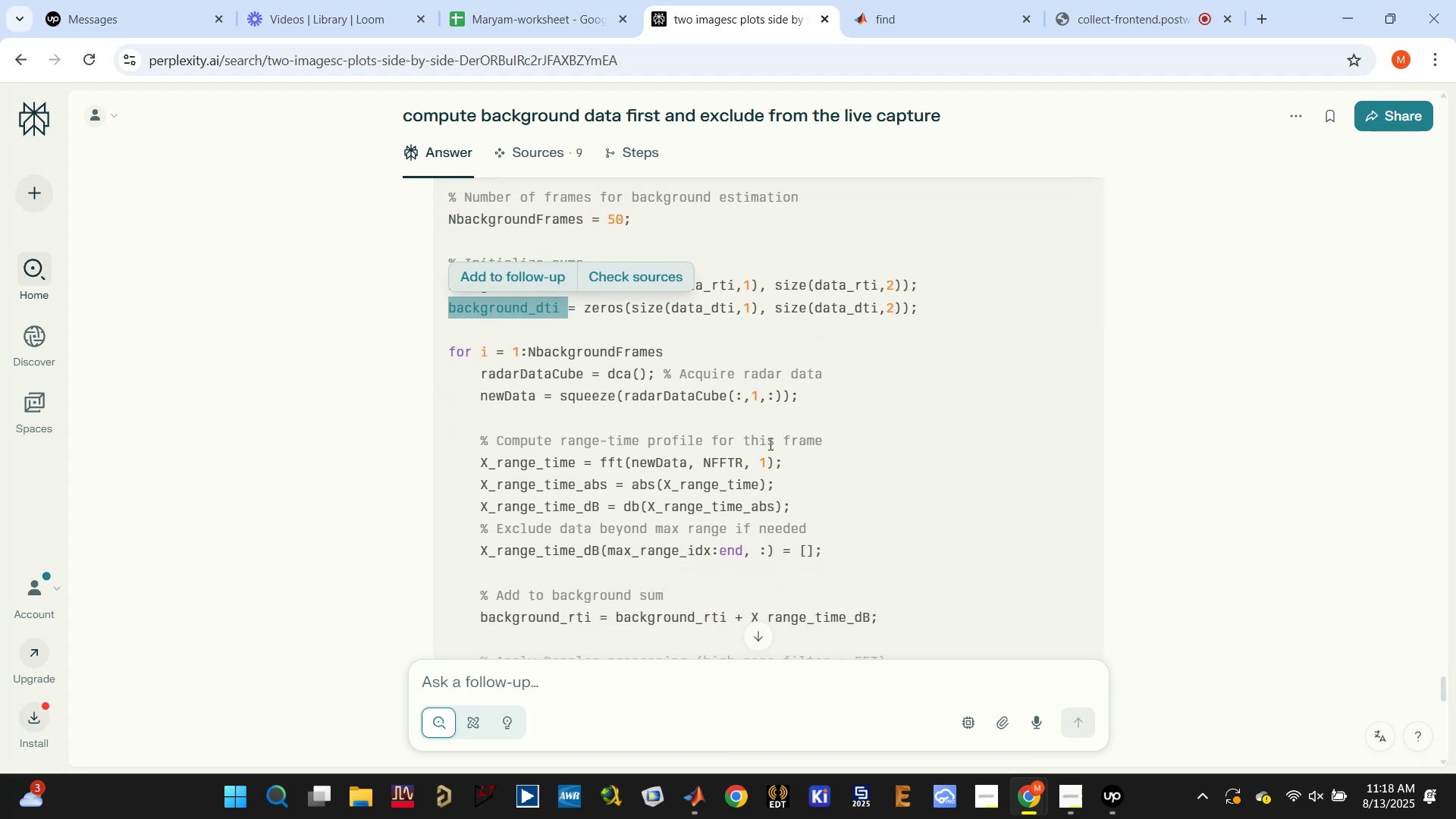 
left_click([692, 394])
 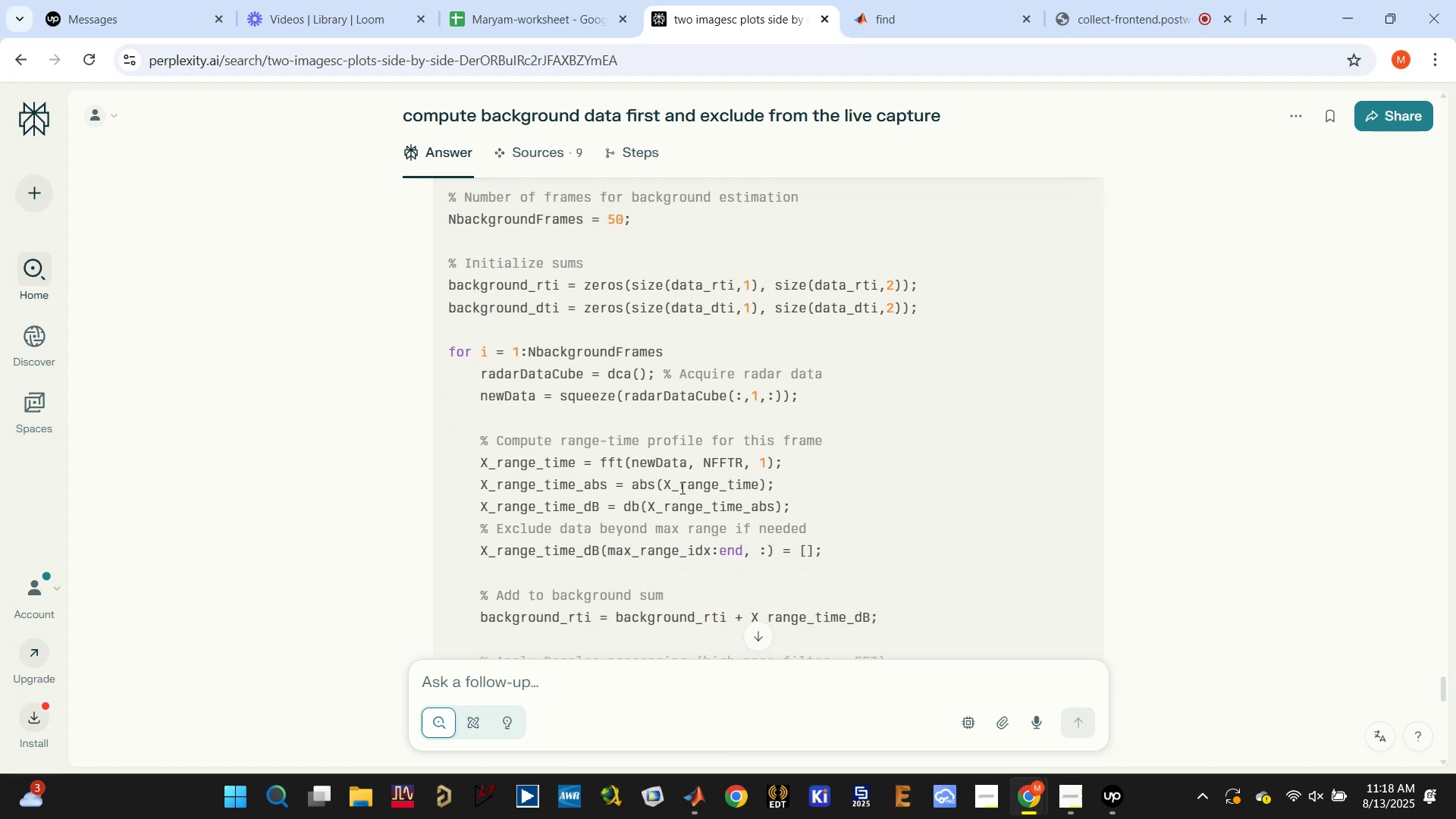 
scroll: coordinate [696, 486], scroll_direction: down, amount: 1.0
 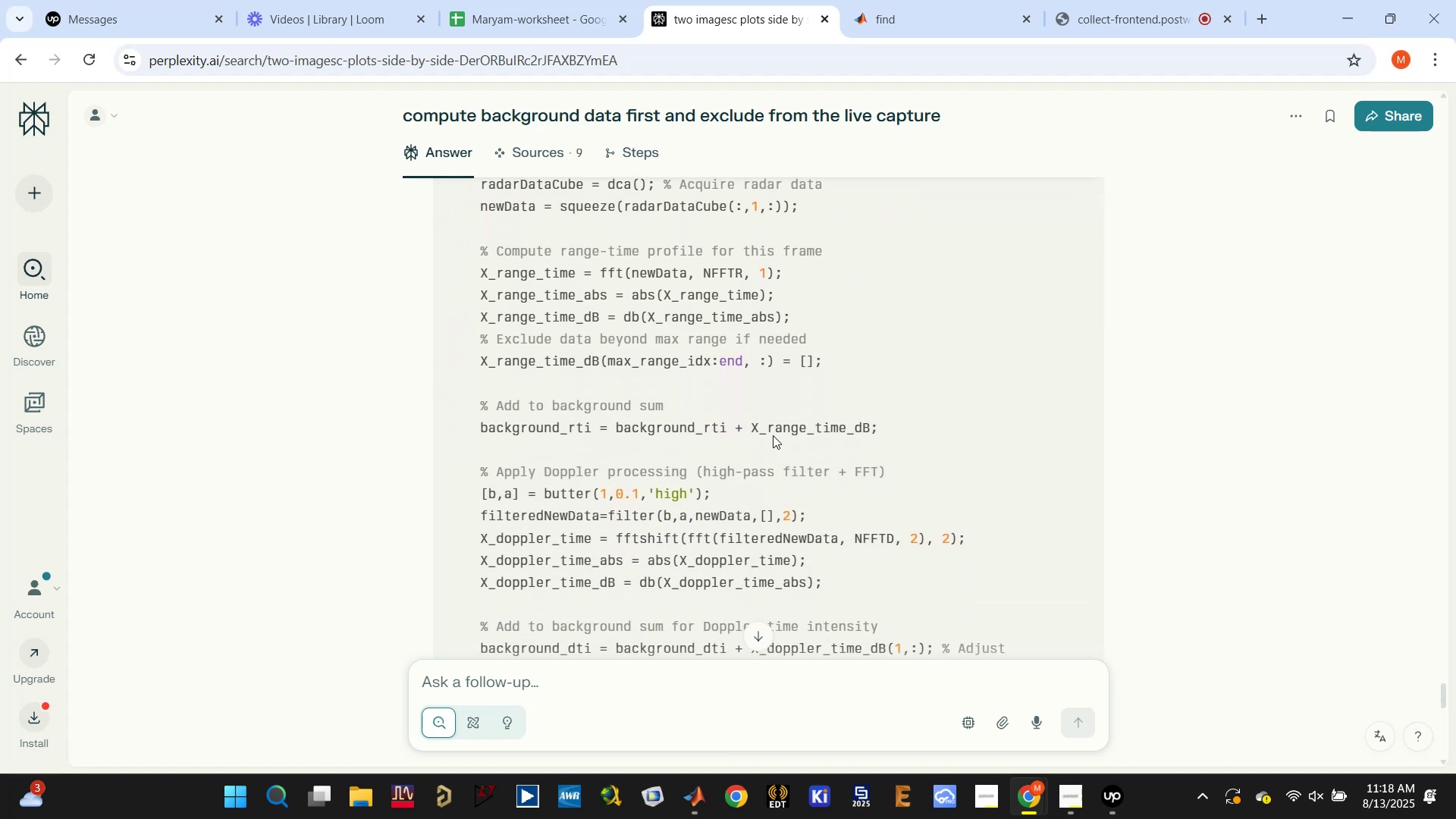 
left_click([809, 425])
 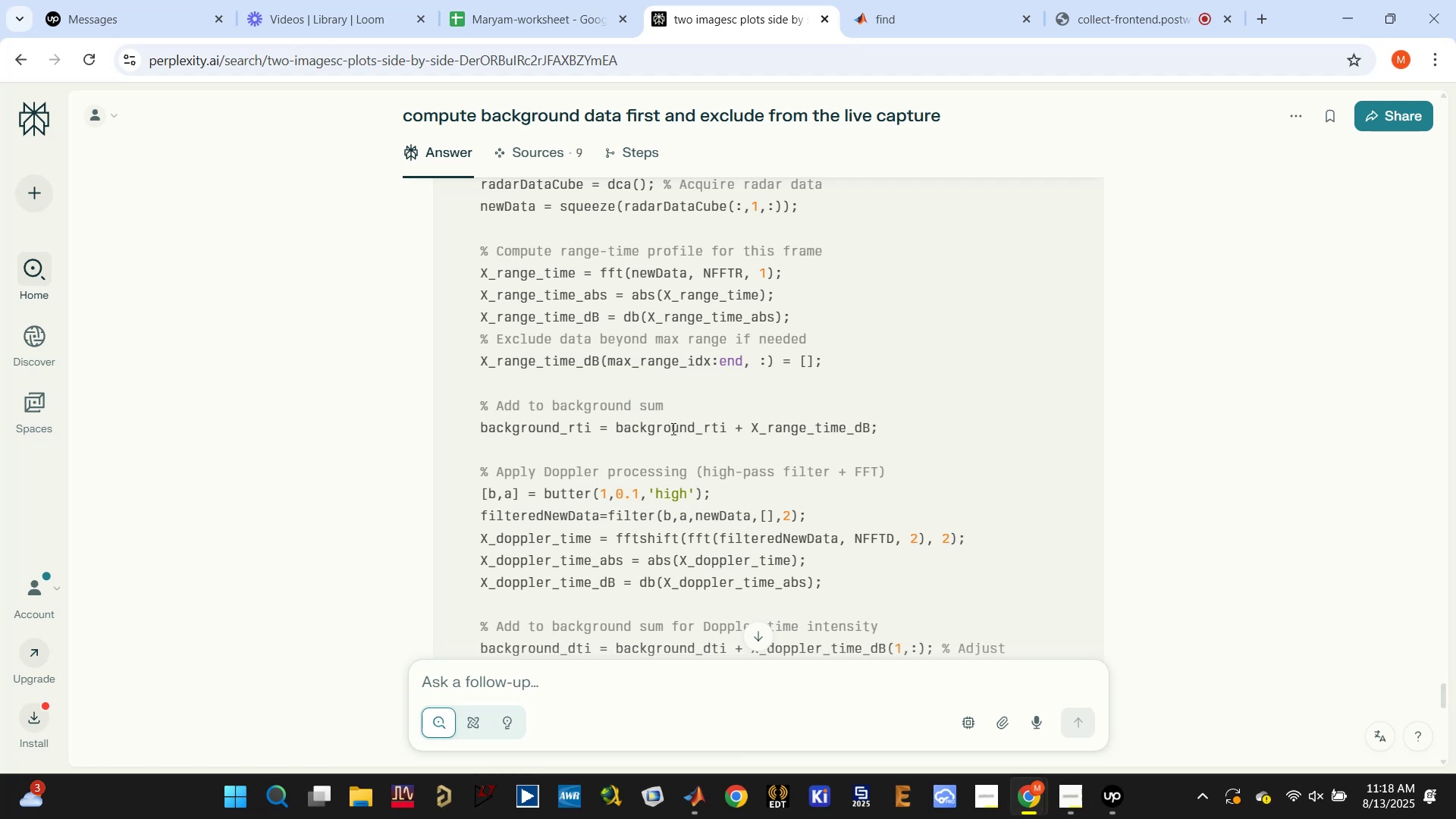 
double_click([672, 428])
 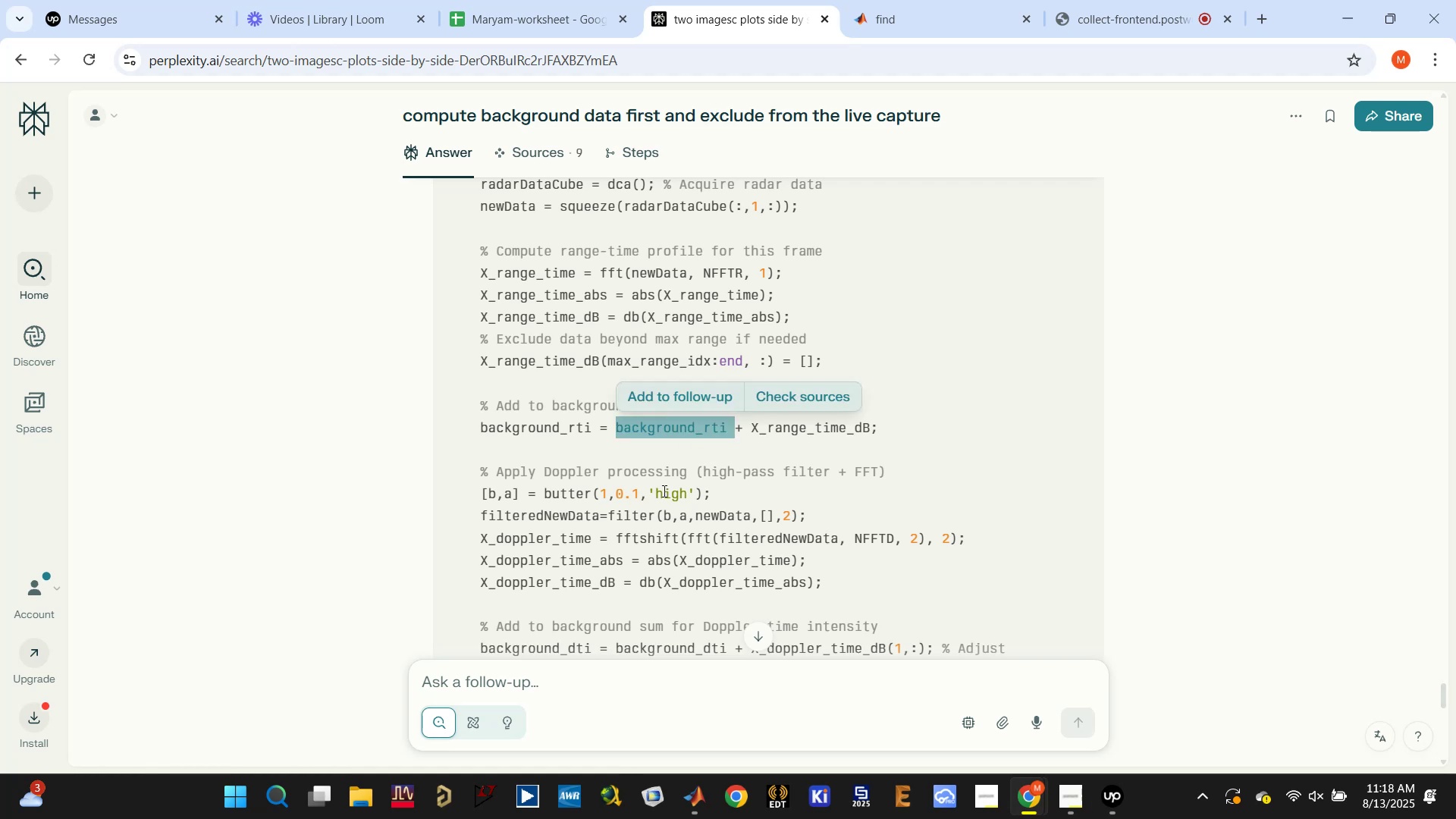 
scroll: coordinate [727, 541], scroll_direction: down, amount: 3.0
 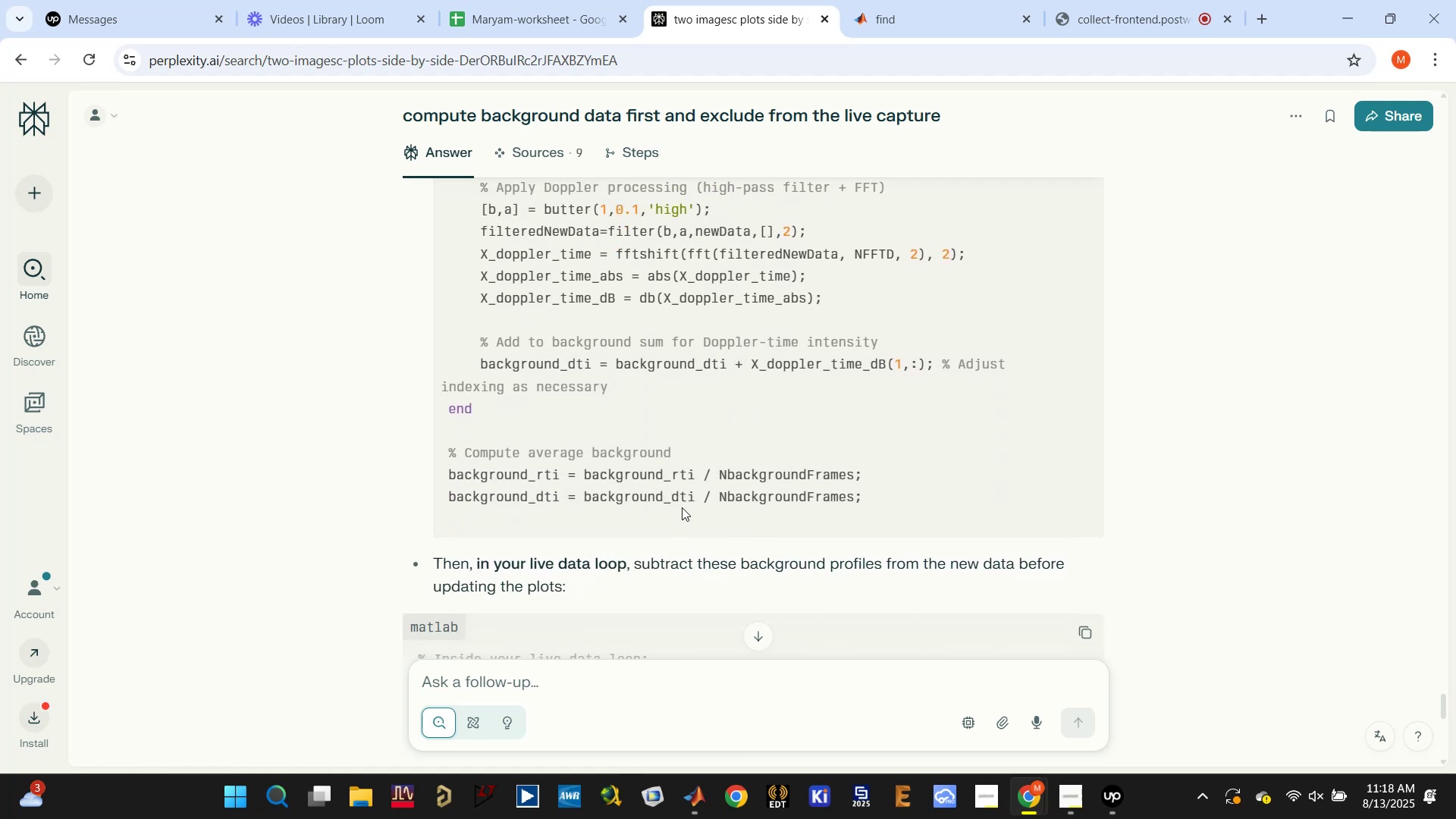 
double_click([670, 477])
 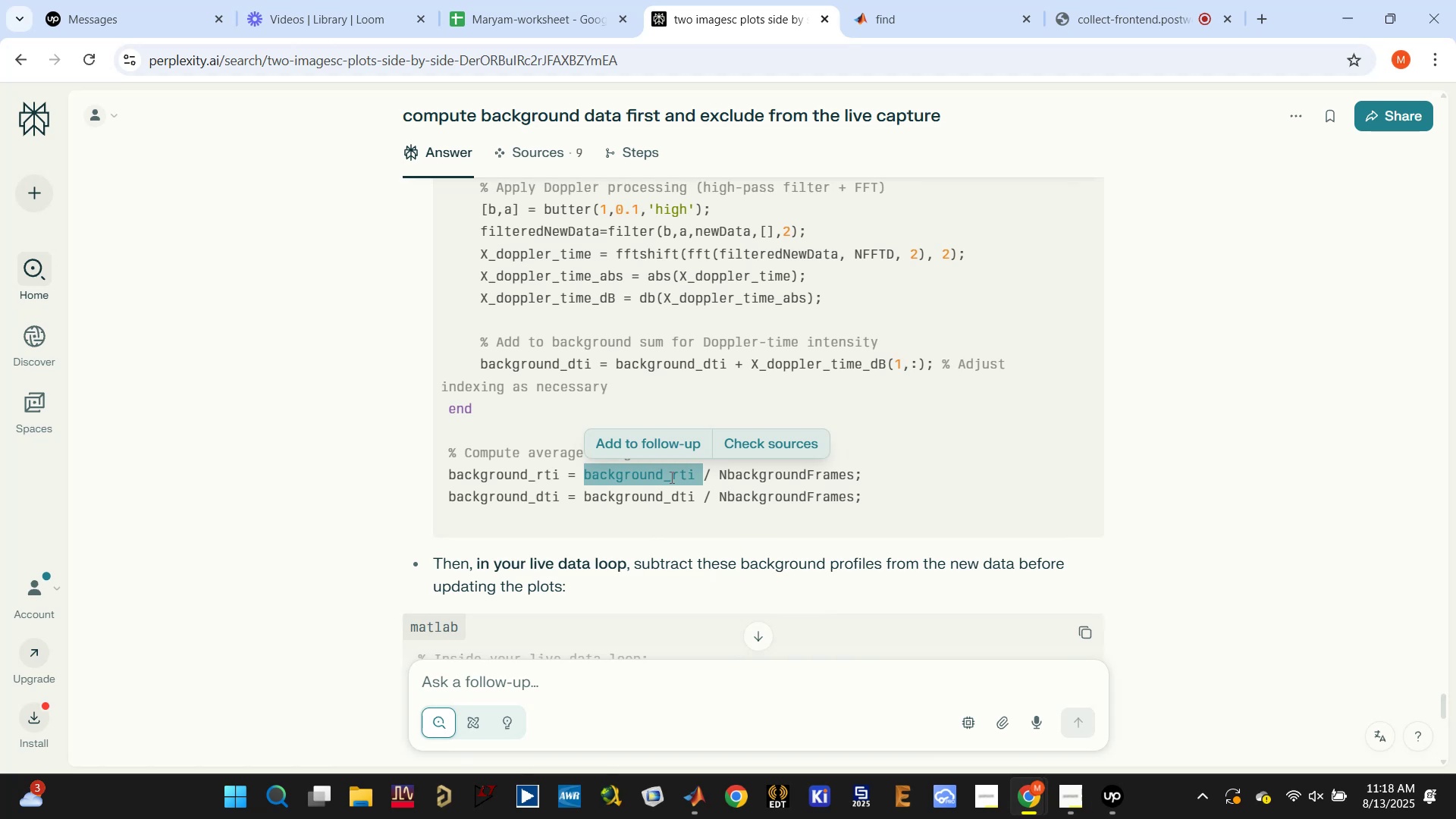 
scroll: coordinate [670, 477], scroll_direction: down, amount: 3.0
 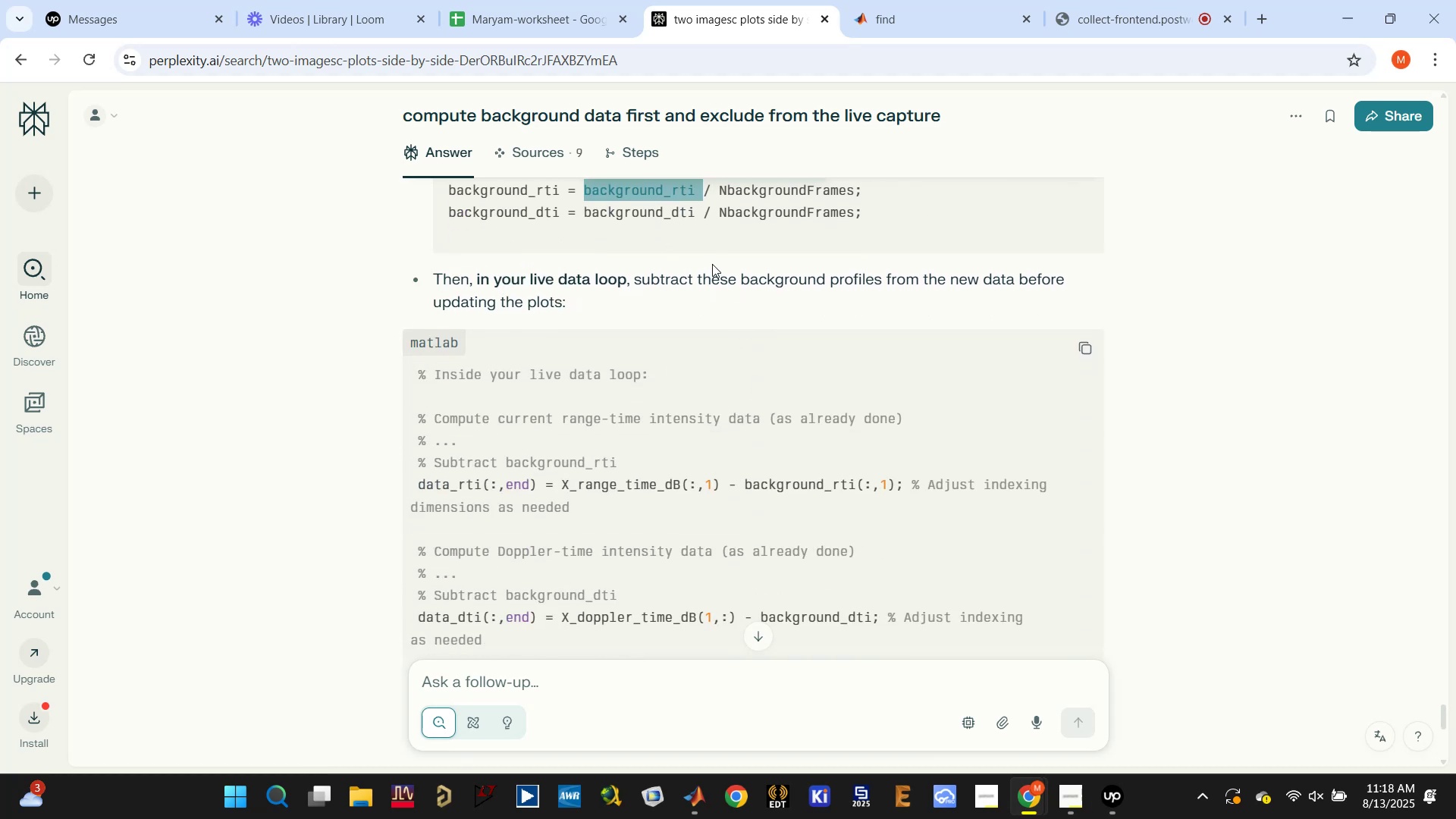 
left_click_drag(start_coordinate=[657, 280], to_coordinate=[870, 299])
 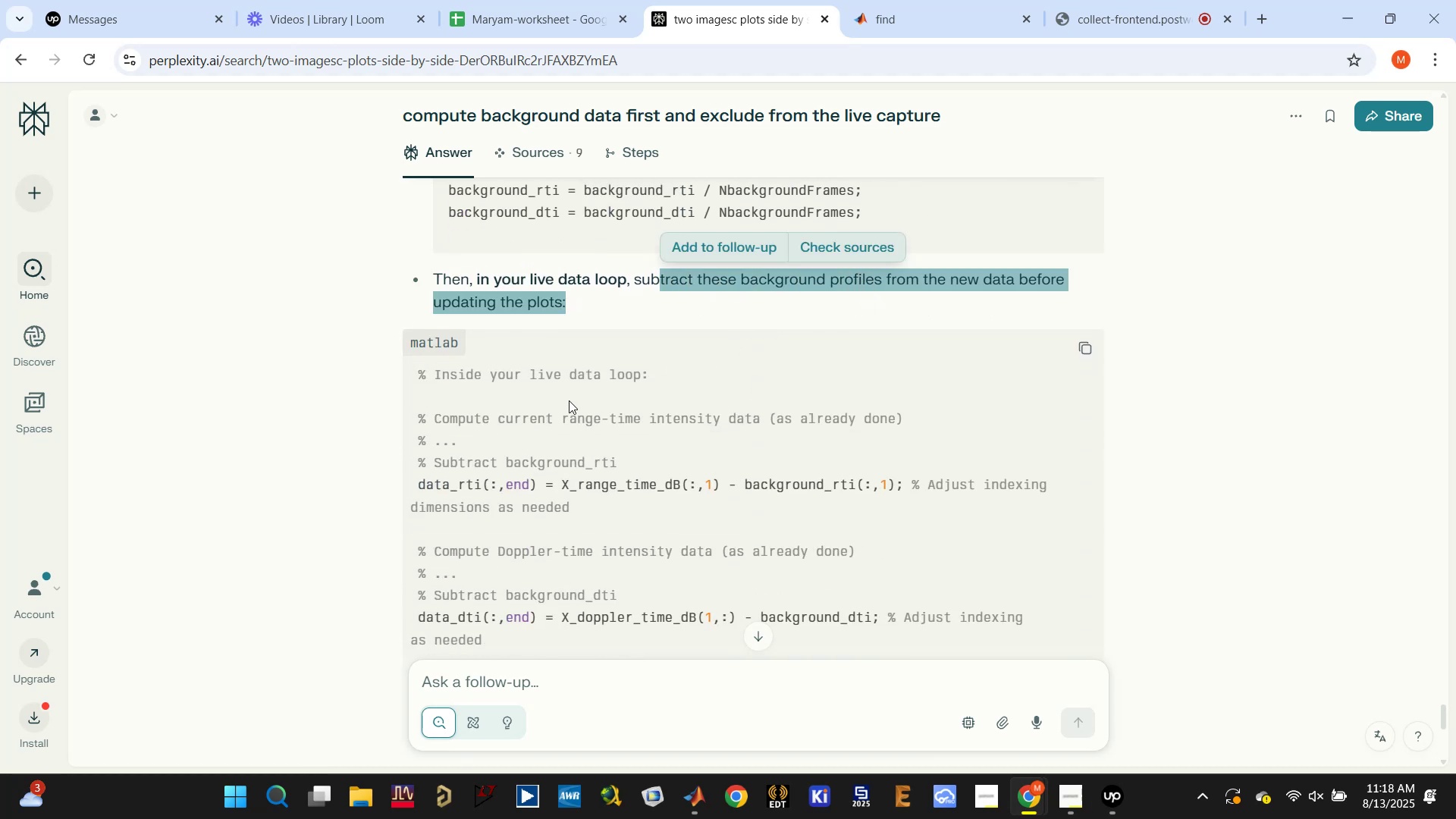 
scroll: coordinate [522, 432], scroll_direction: down, amount: 1.0
 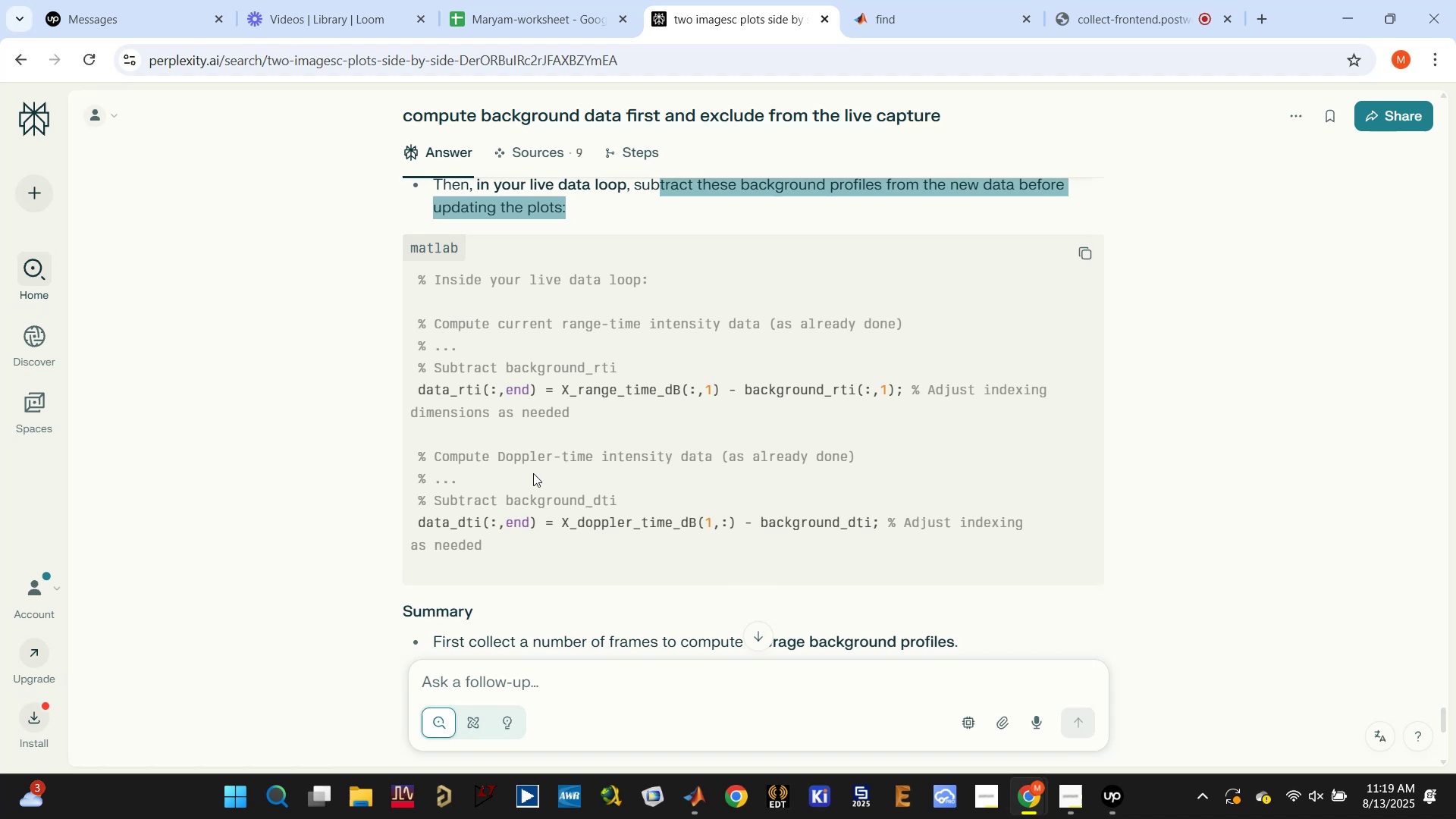 
scroll: coordinate [560, 479], scroll_direction: up, amount: 3.0
 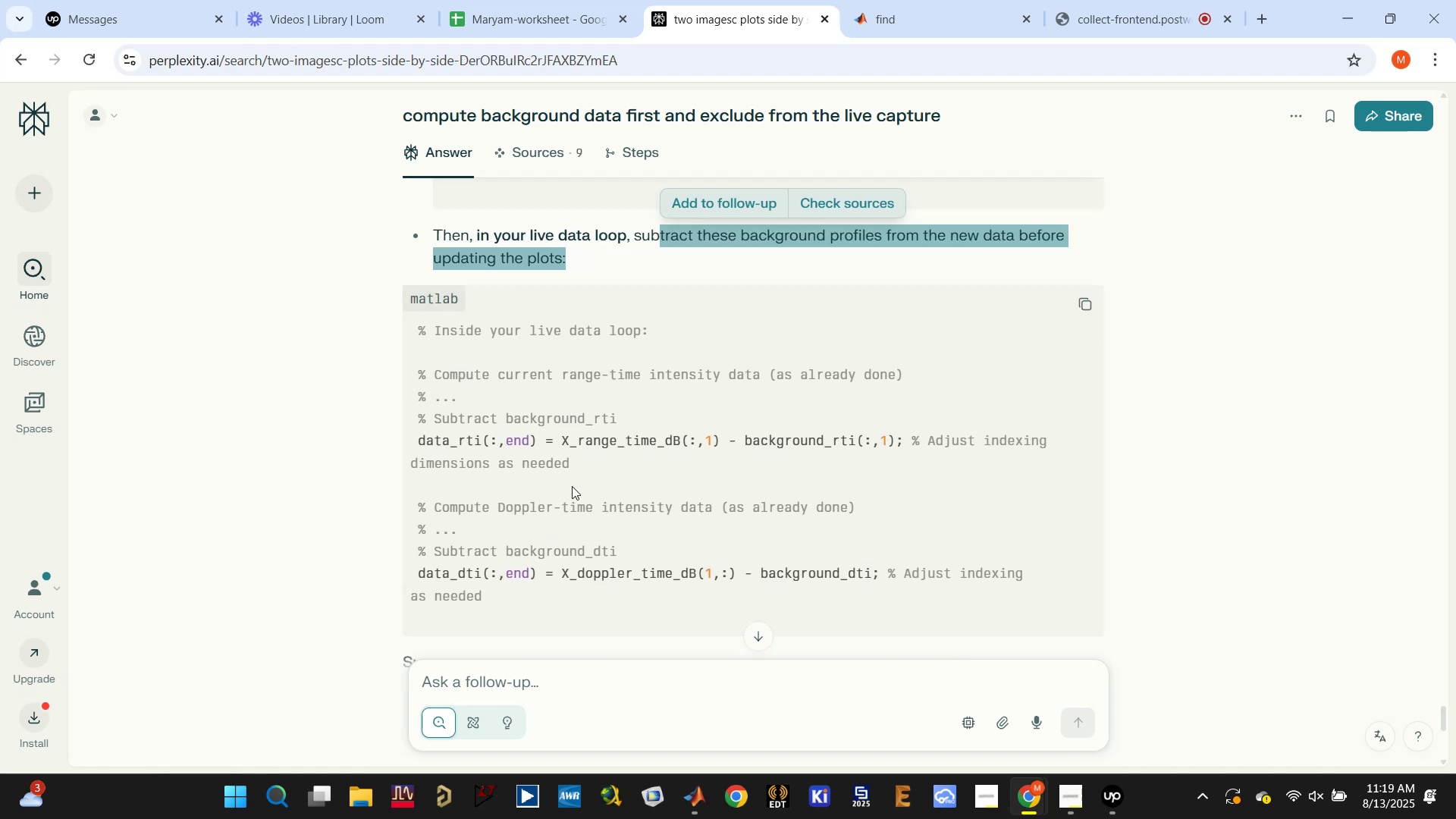 
mouse_move([658, 533])
 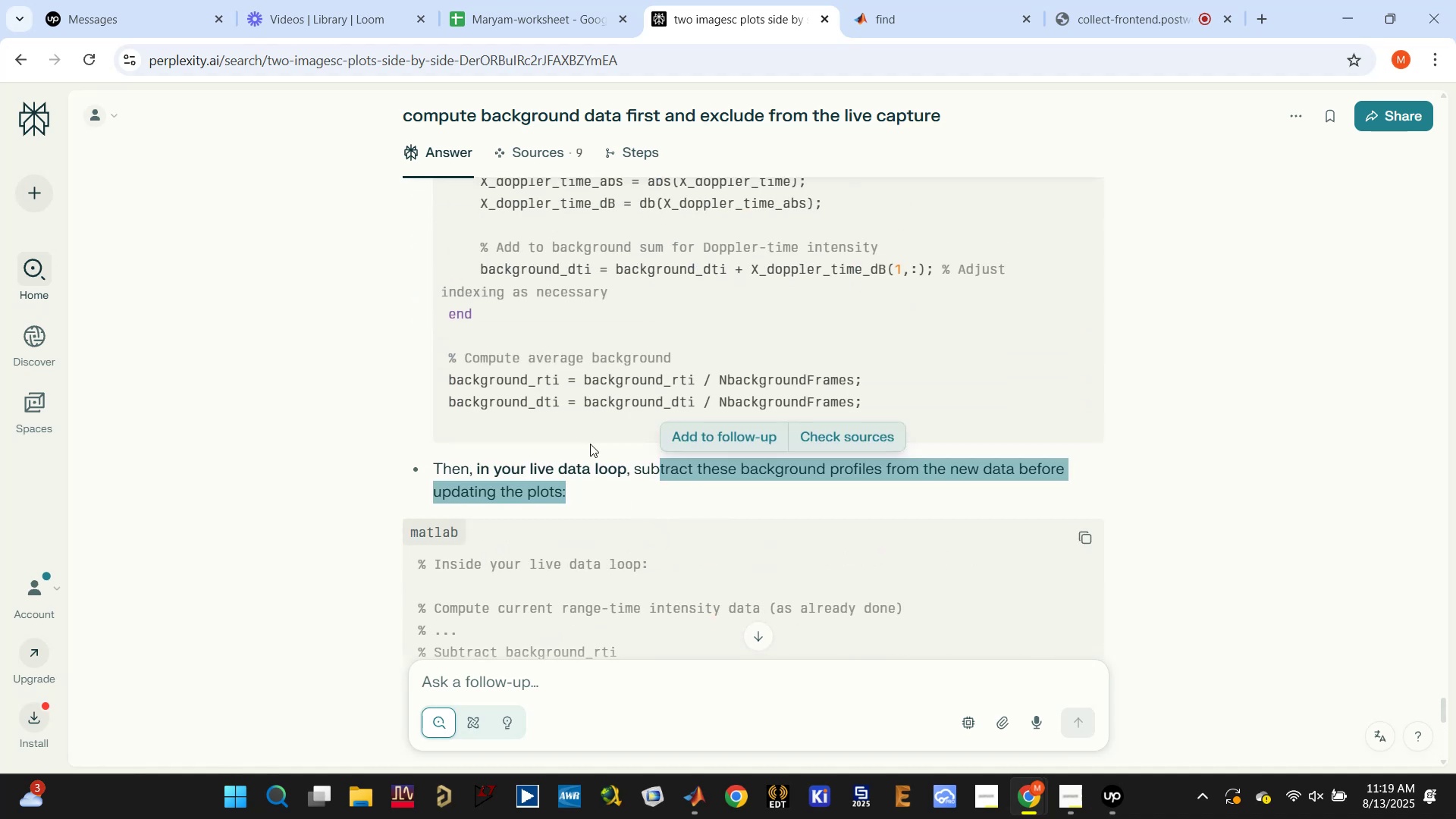 
scroll: coordinate [578, 421], scroll_direction: up, amount: 1.0
 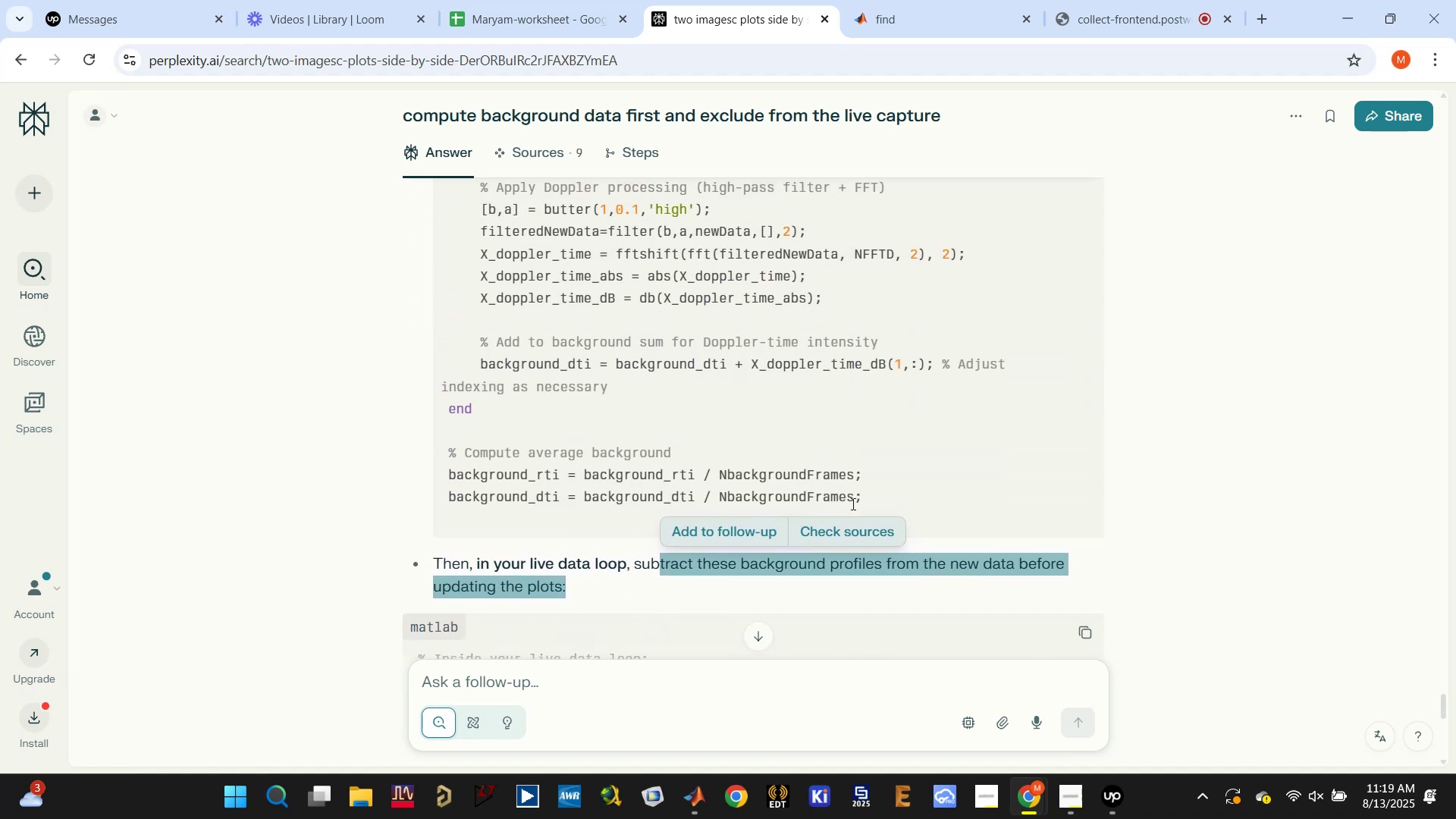 
left_click([864, 498])
 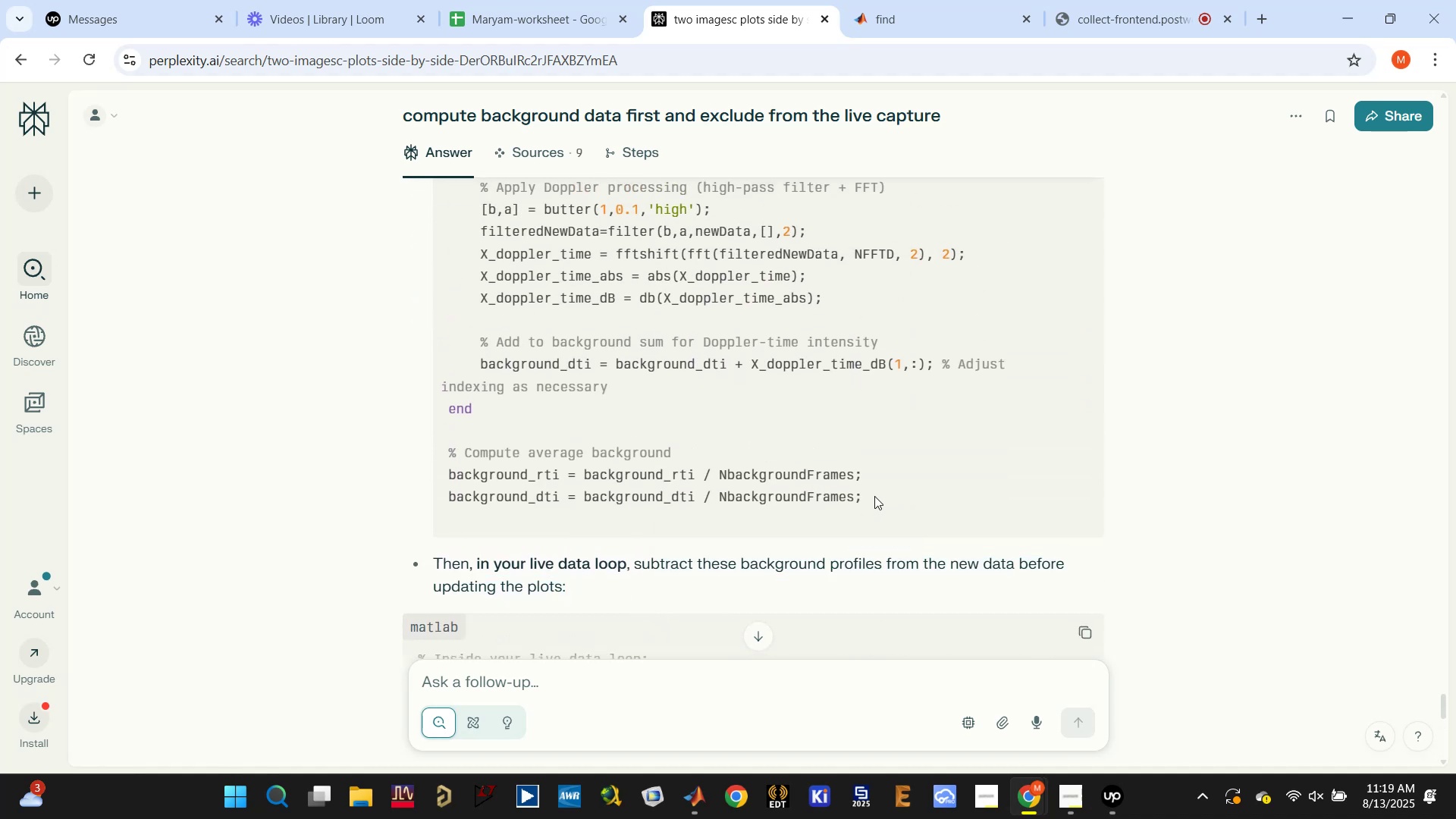 
left_click_drag(start_coordinate=[875, 495], to_coordinate=[460, 484])
 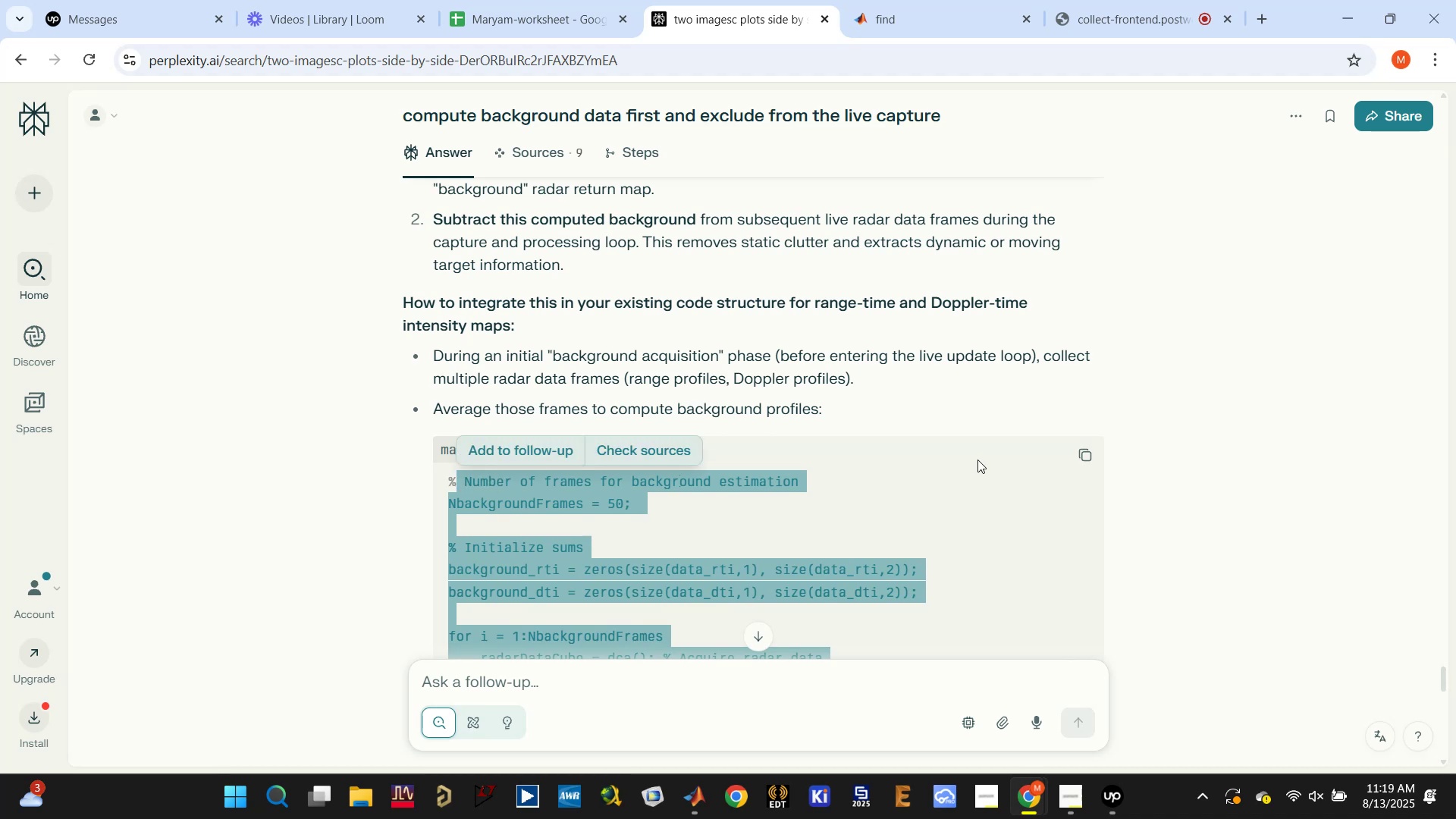 
scroll: coordinate [593, 306], scroll_direction: up, amount: 8.0
 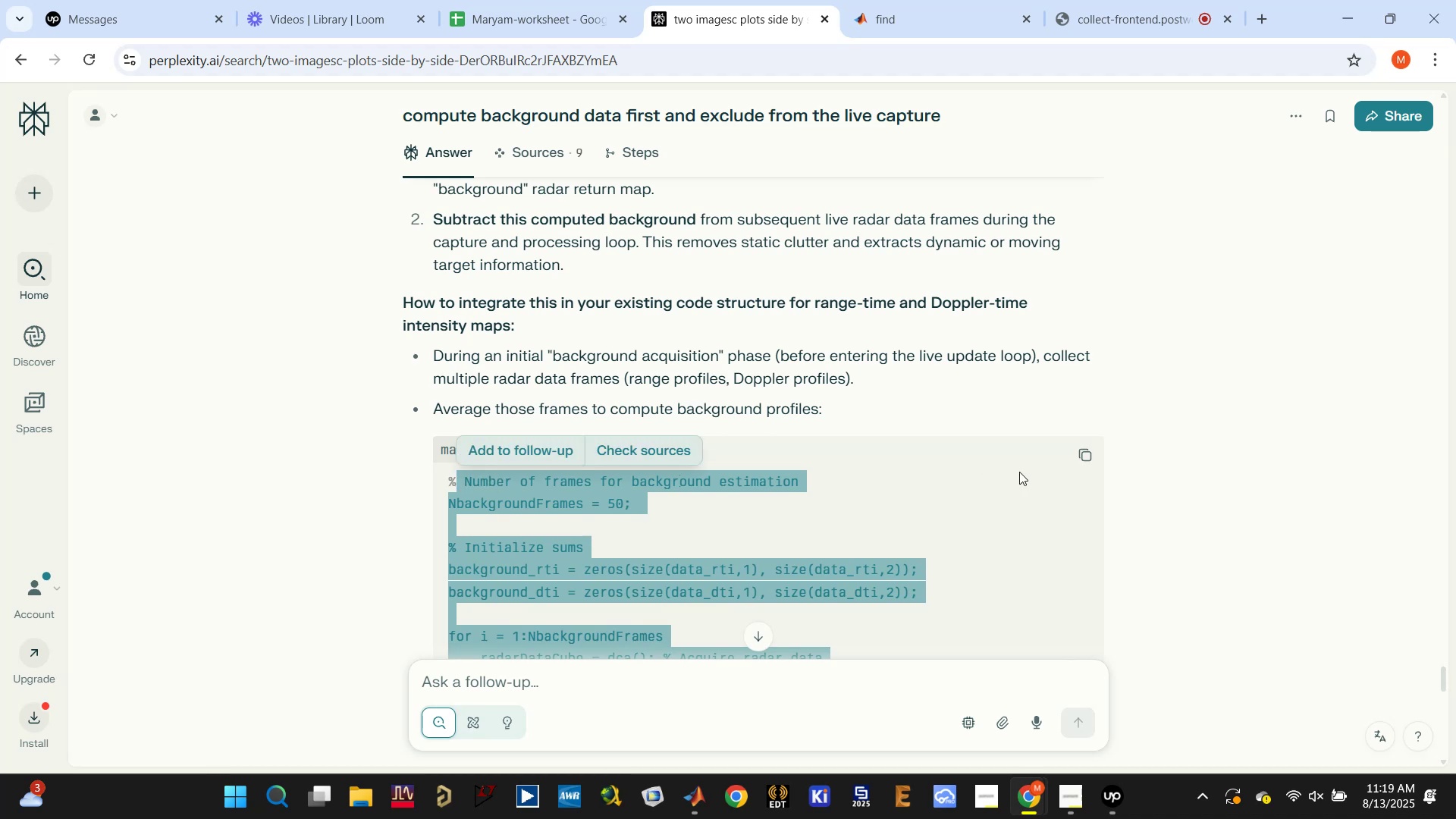 
left_click([1090, 453])
 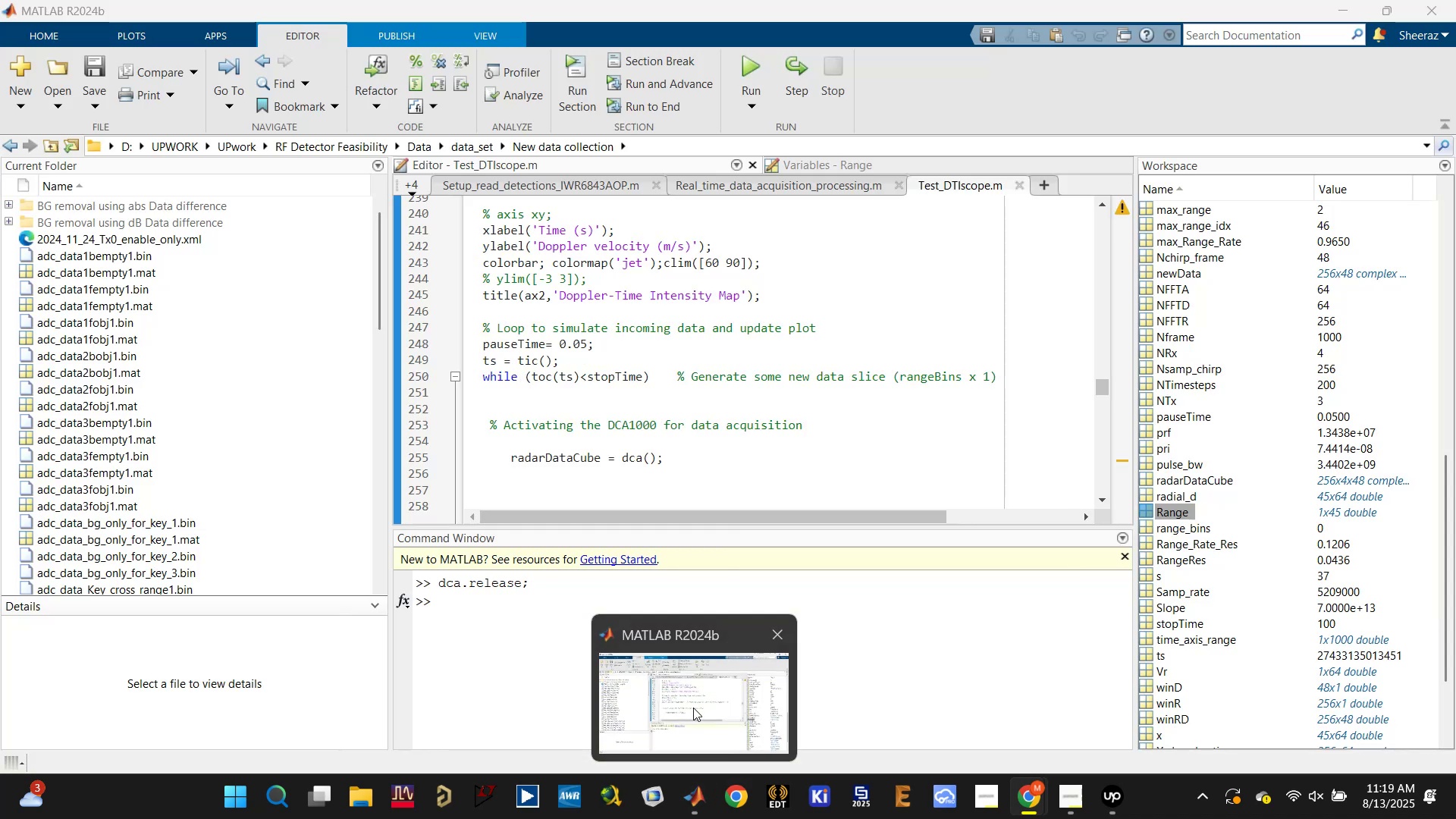 
left_click([693, 708])
 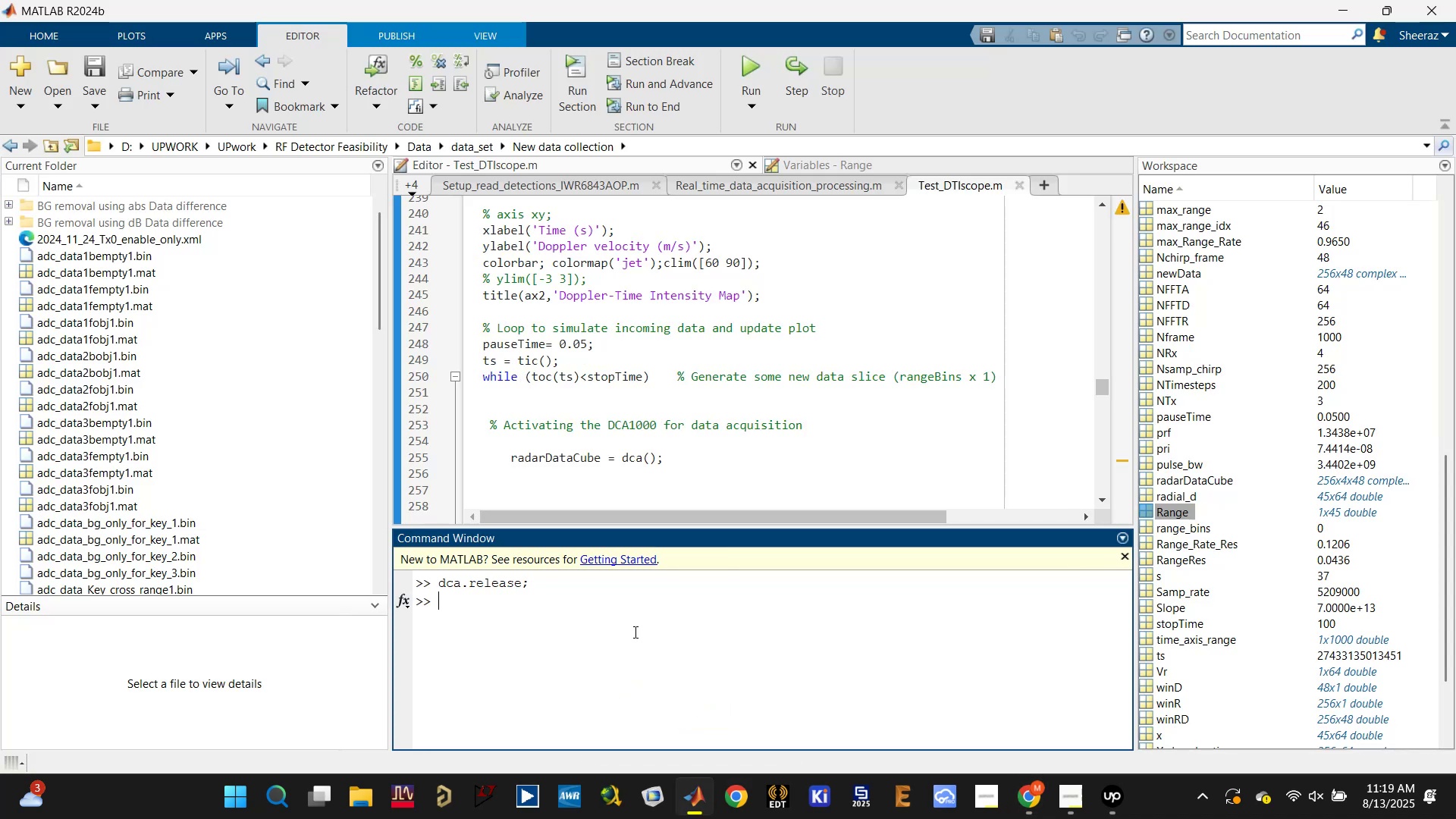 
scroll: coordinate [632, 474], scroll_direction: up, amount: 5.0
 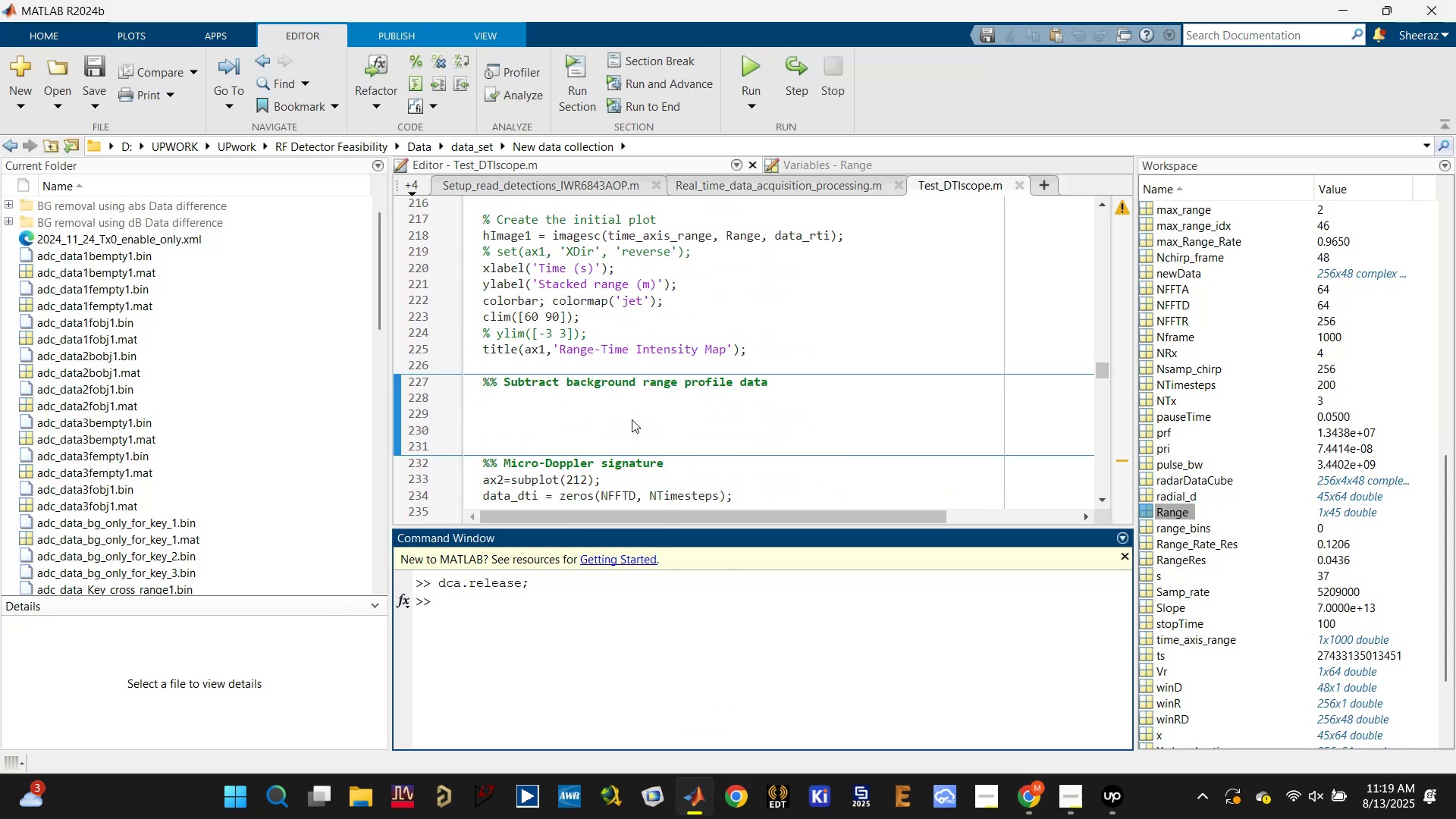 
key(Control+V)
 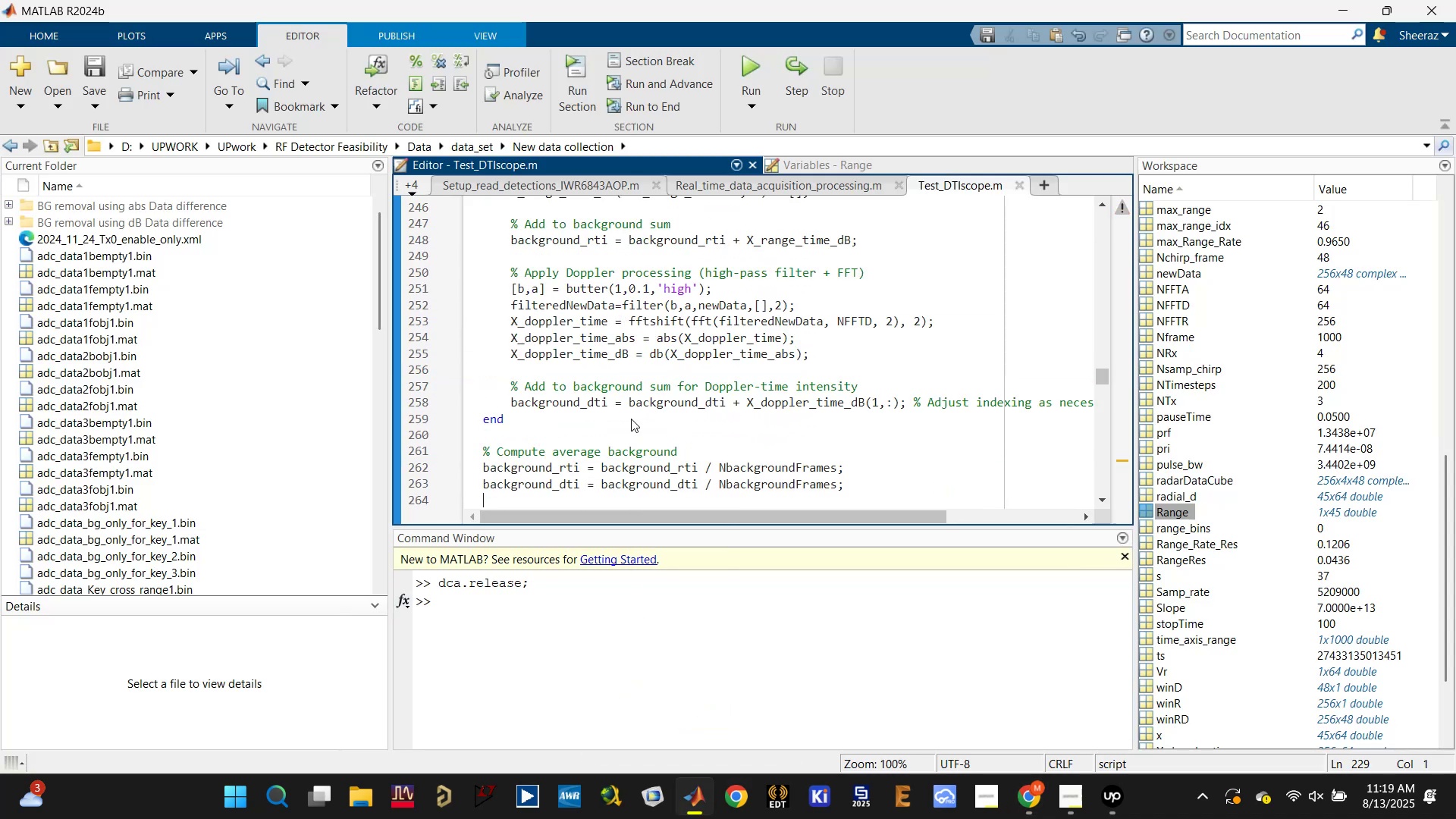 
scroll: coordinate [630, 418], scroll_direction: up, amount: 6.0
 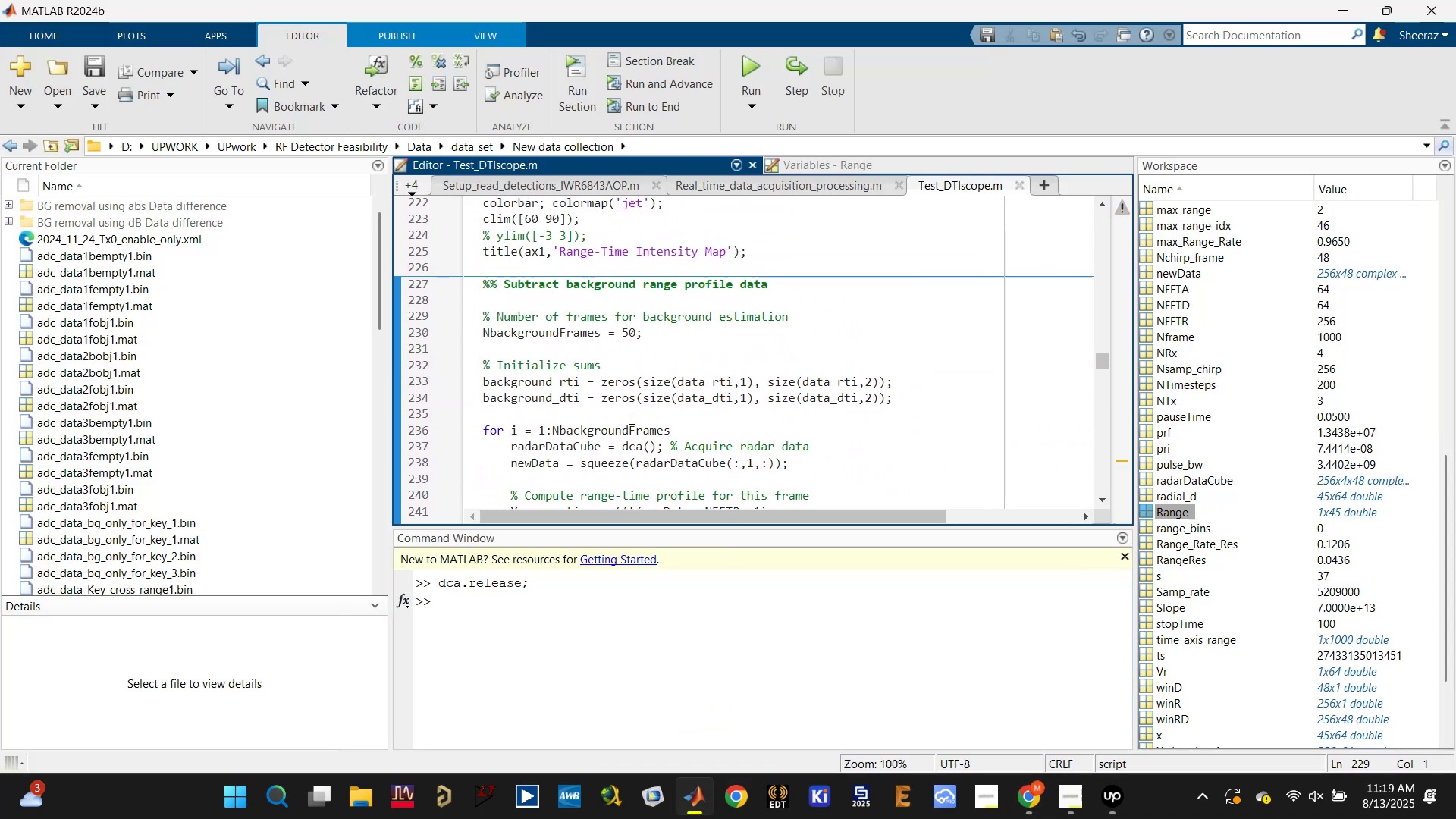 
key(Control+ControlLeft)
 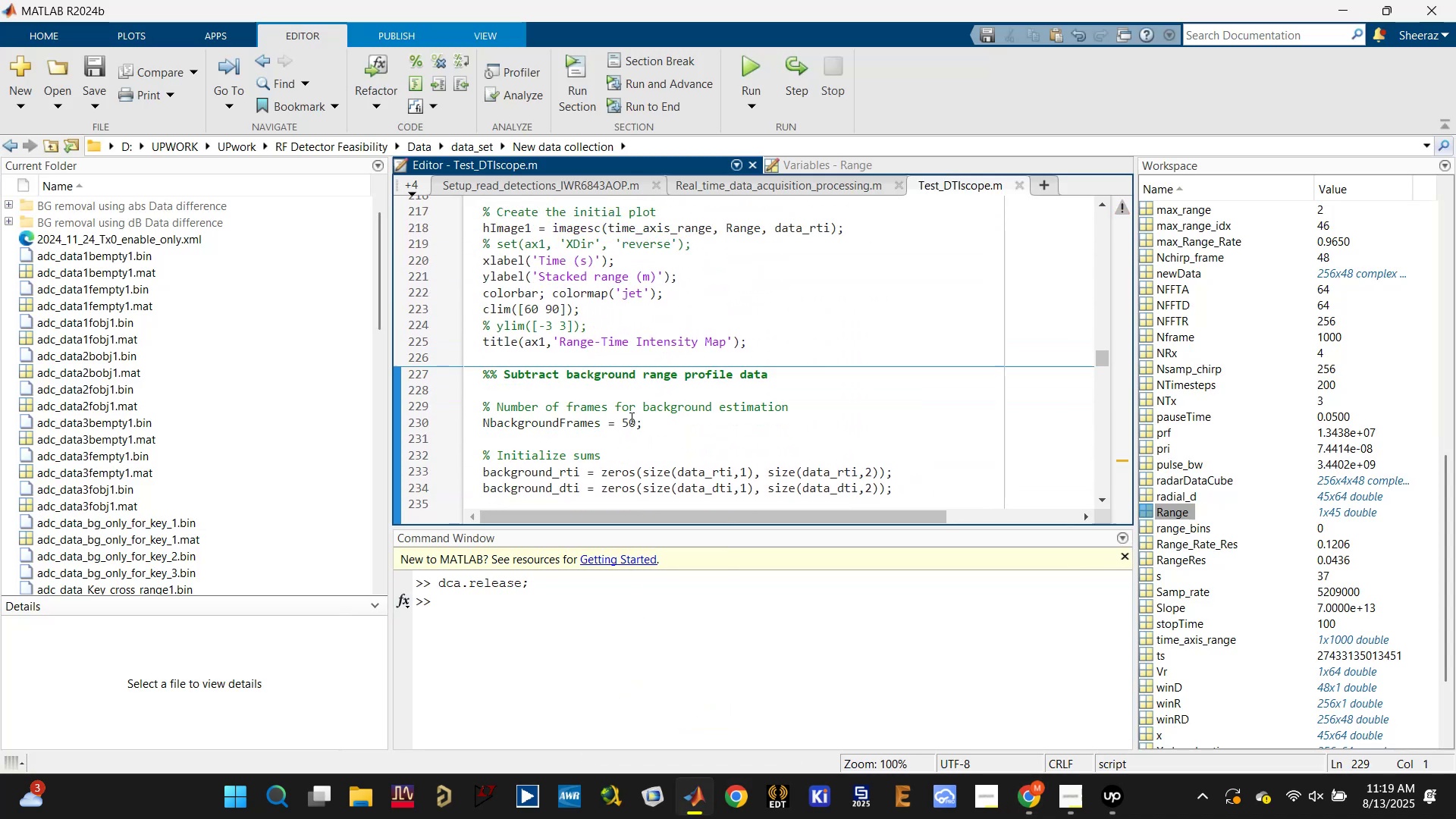 
key(Control+S)
 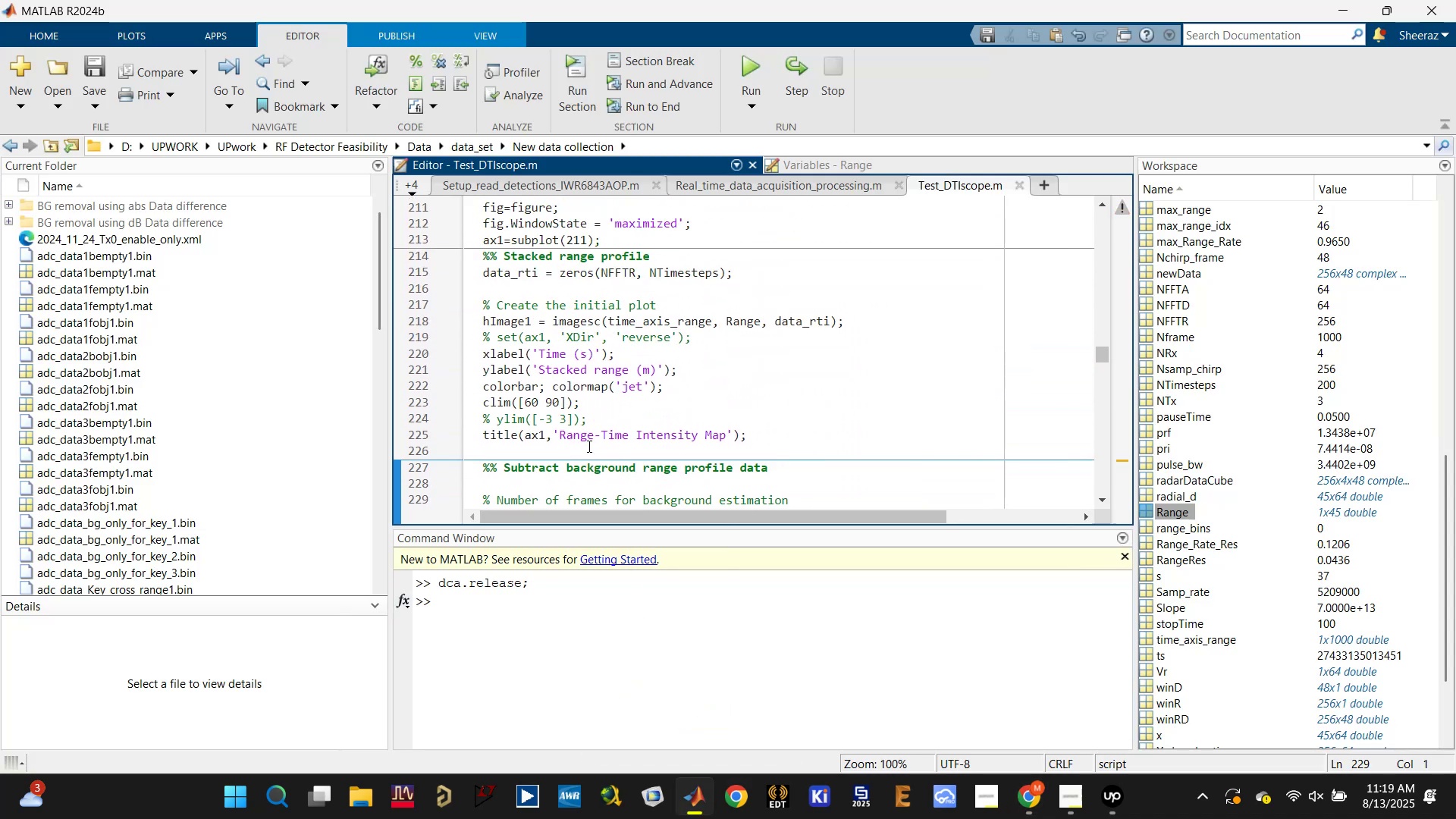 
scroll: coordinate [582, 464], scroll_direction: down, amount: 1.0
 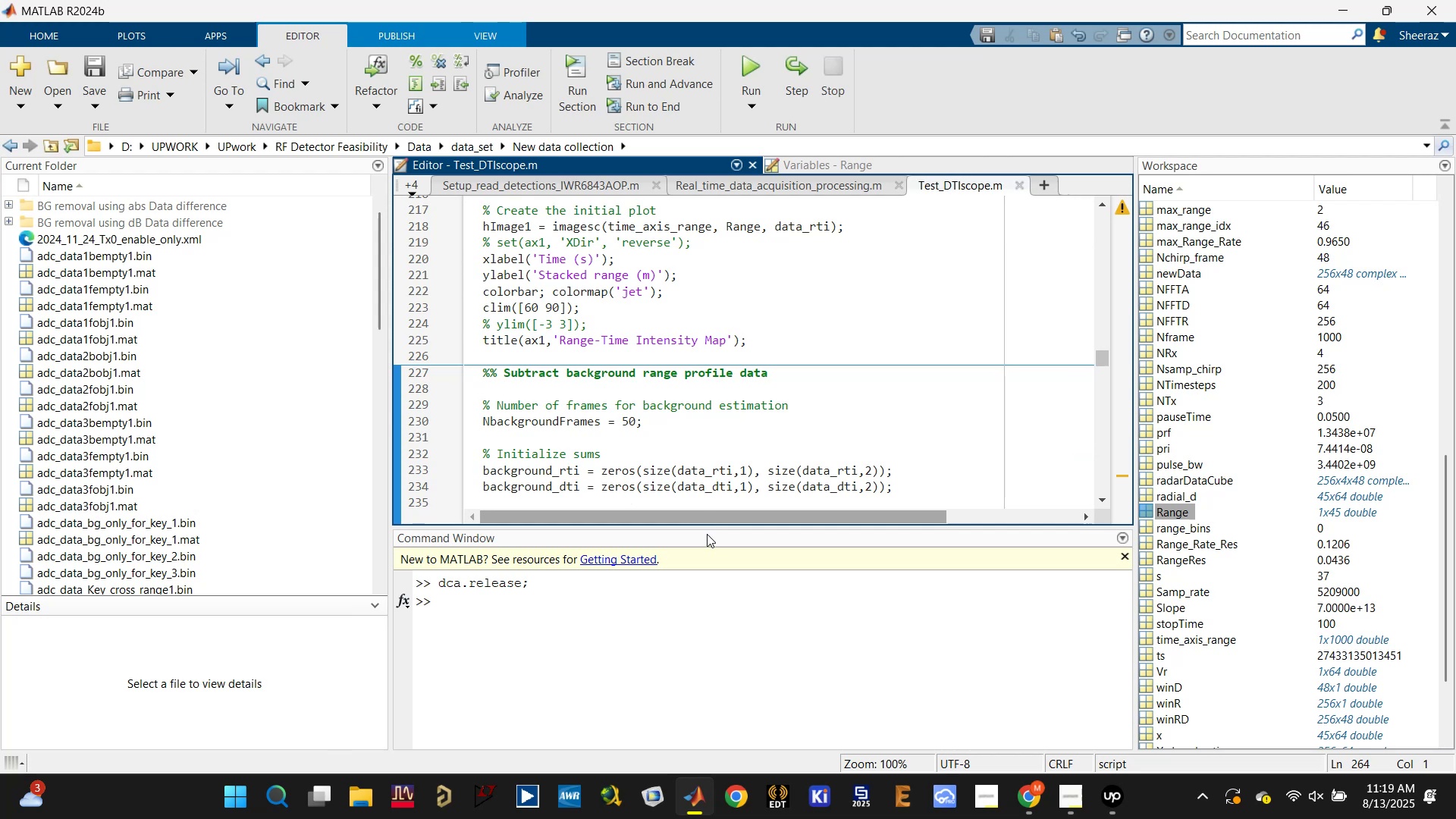 
left_click_drag(start_coordinate=[709, 526], to_coordinate=[691, 747])
 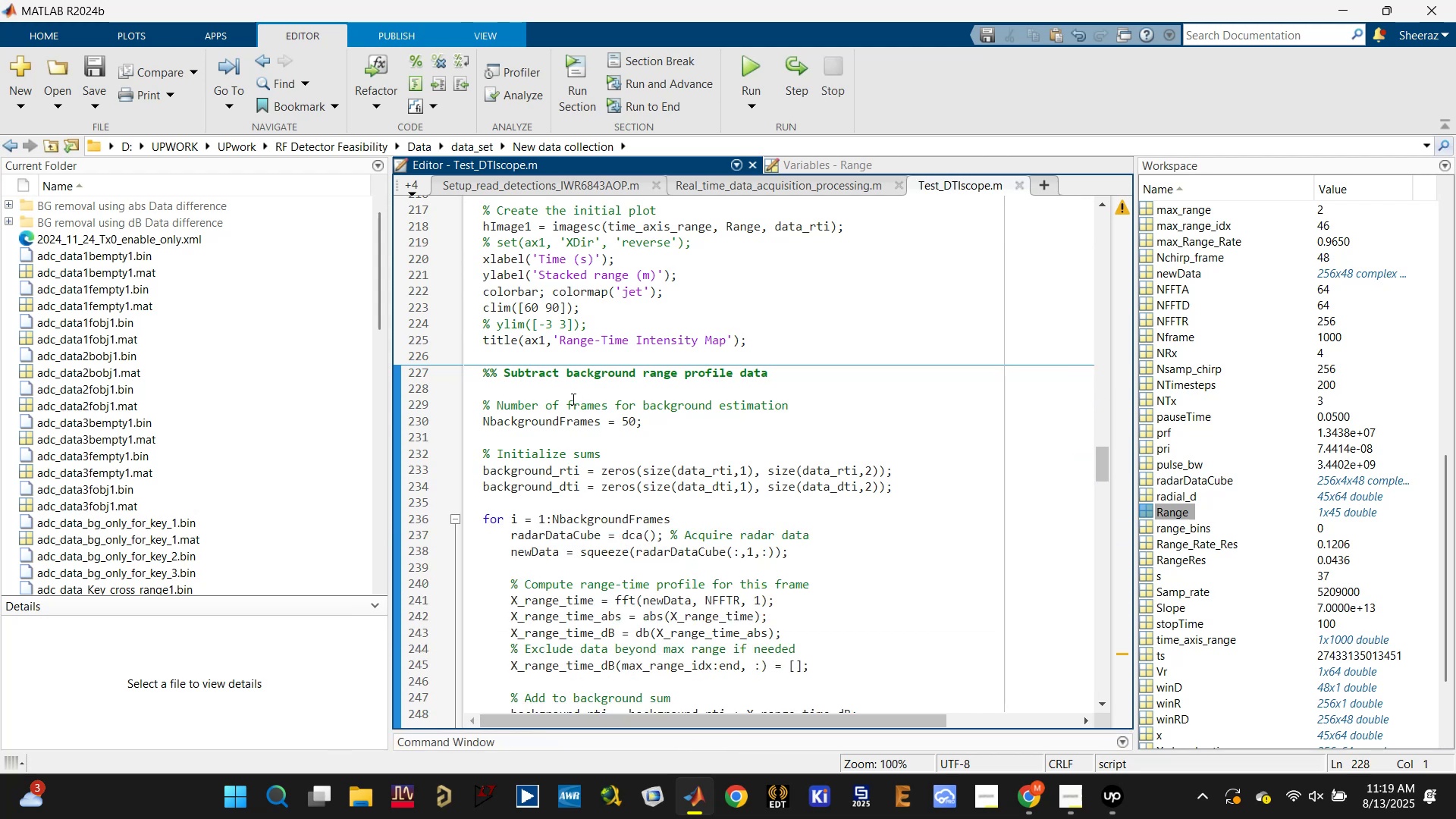 
left_click([617, 400])
 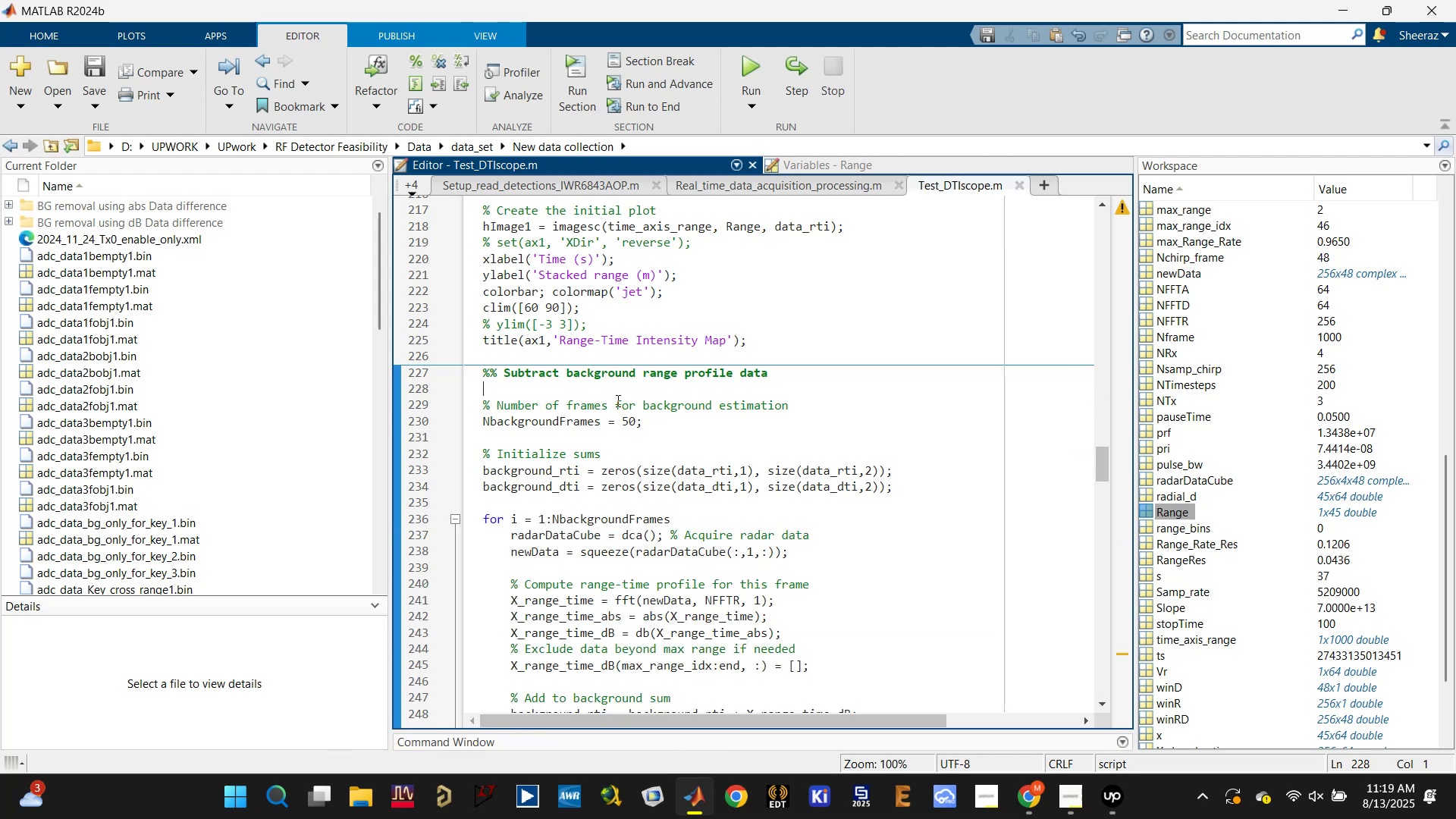 
key(Control+ControlLeft)
 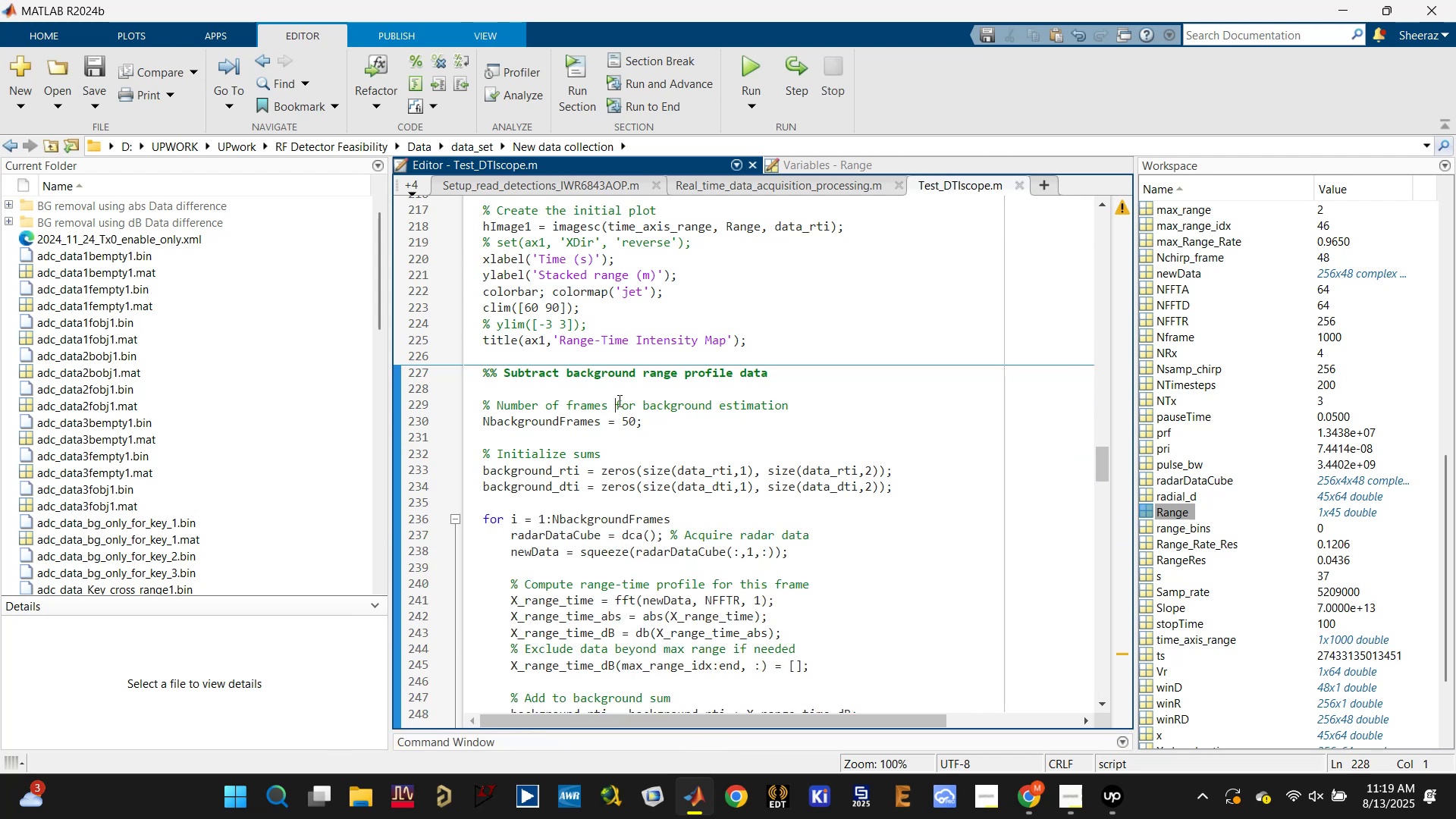 
key(Control+S)
 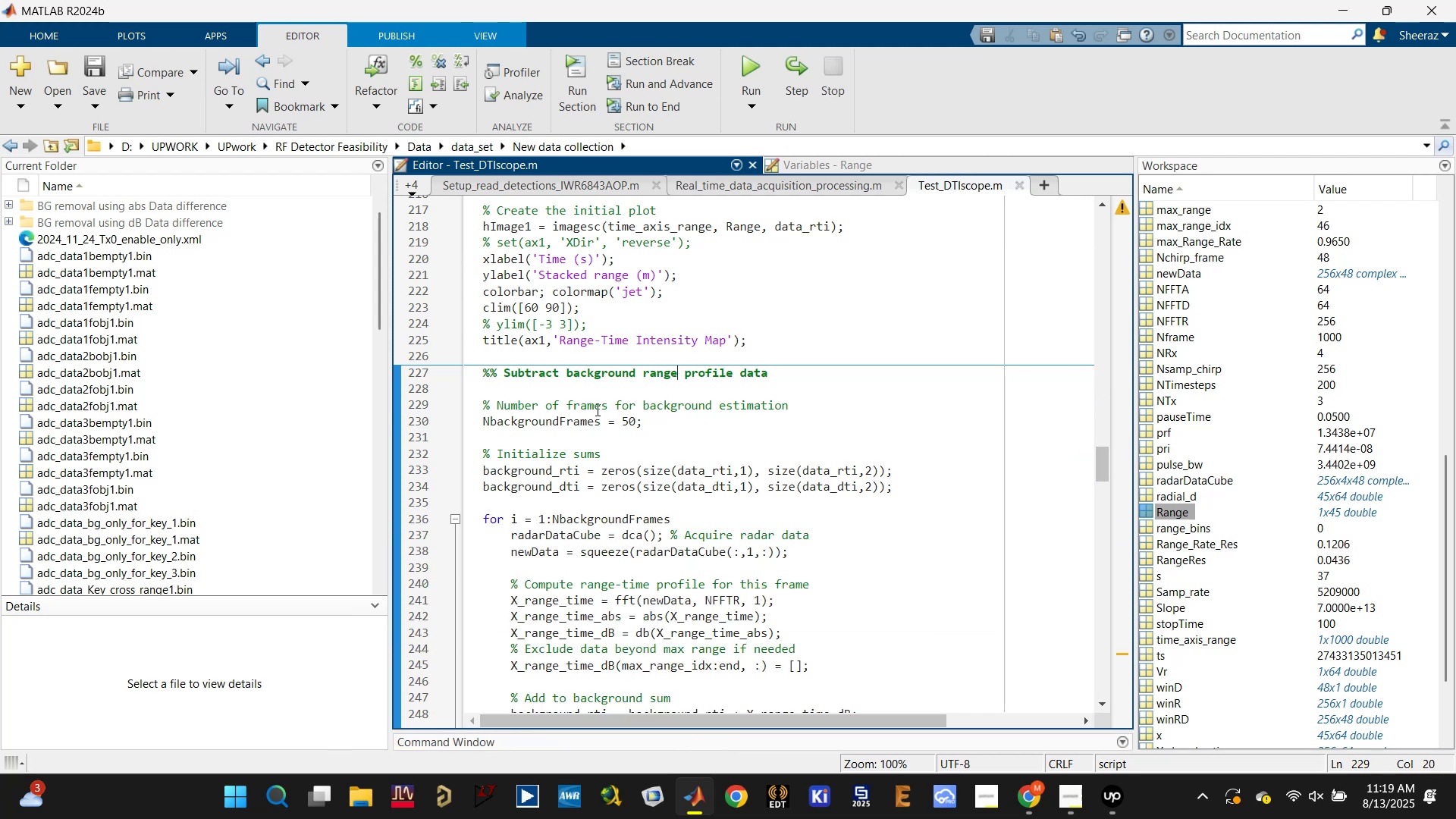 
double_click([565, 413])
 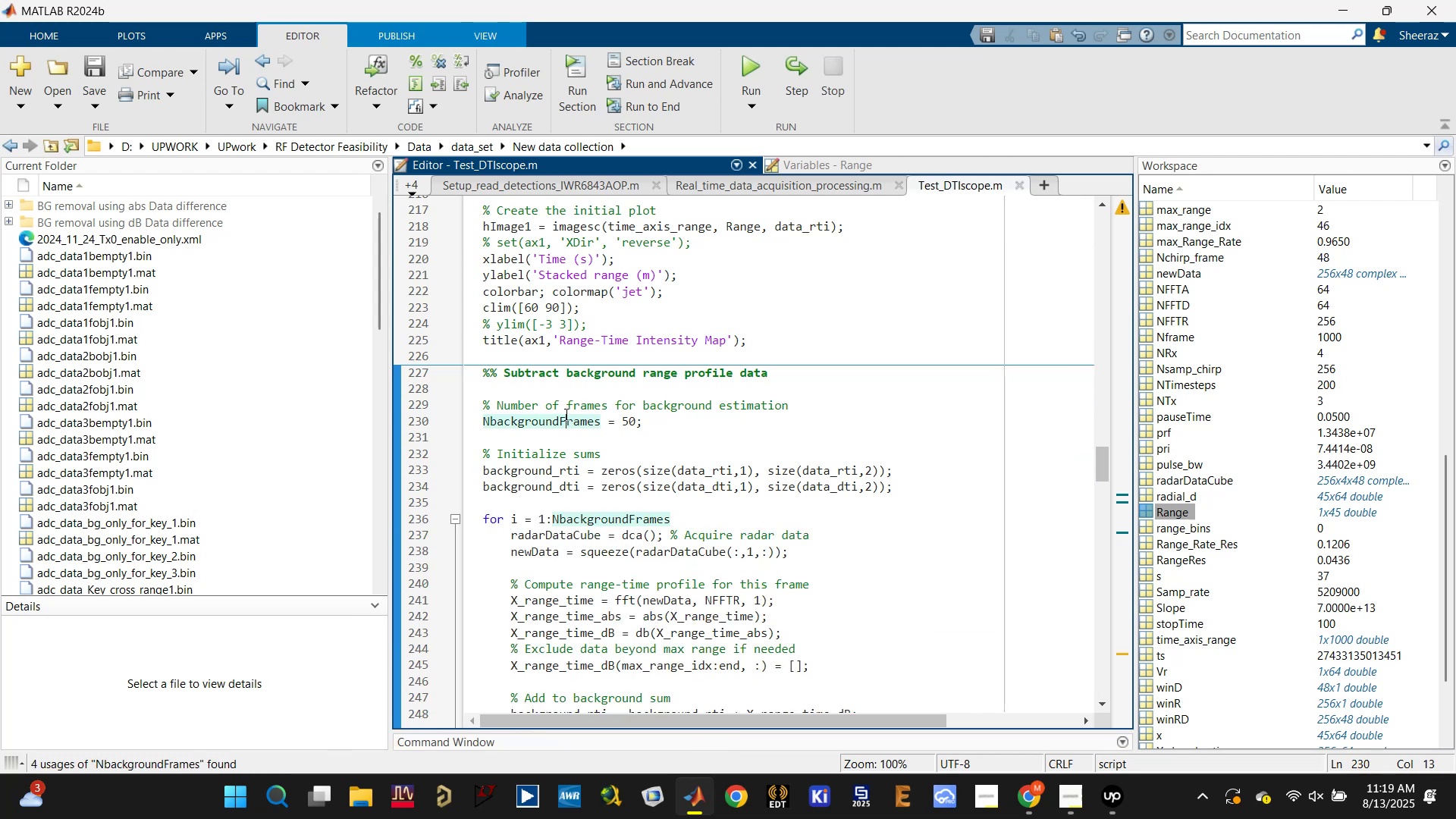 
scroll: coordinate [566, 420], scroll_direction: down, amount: 1.0
 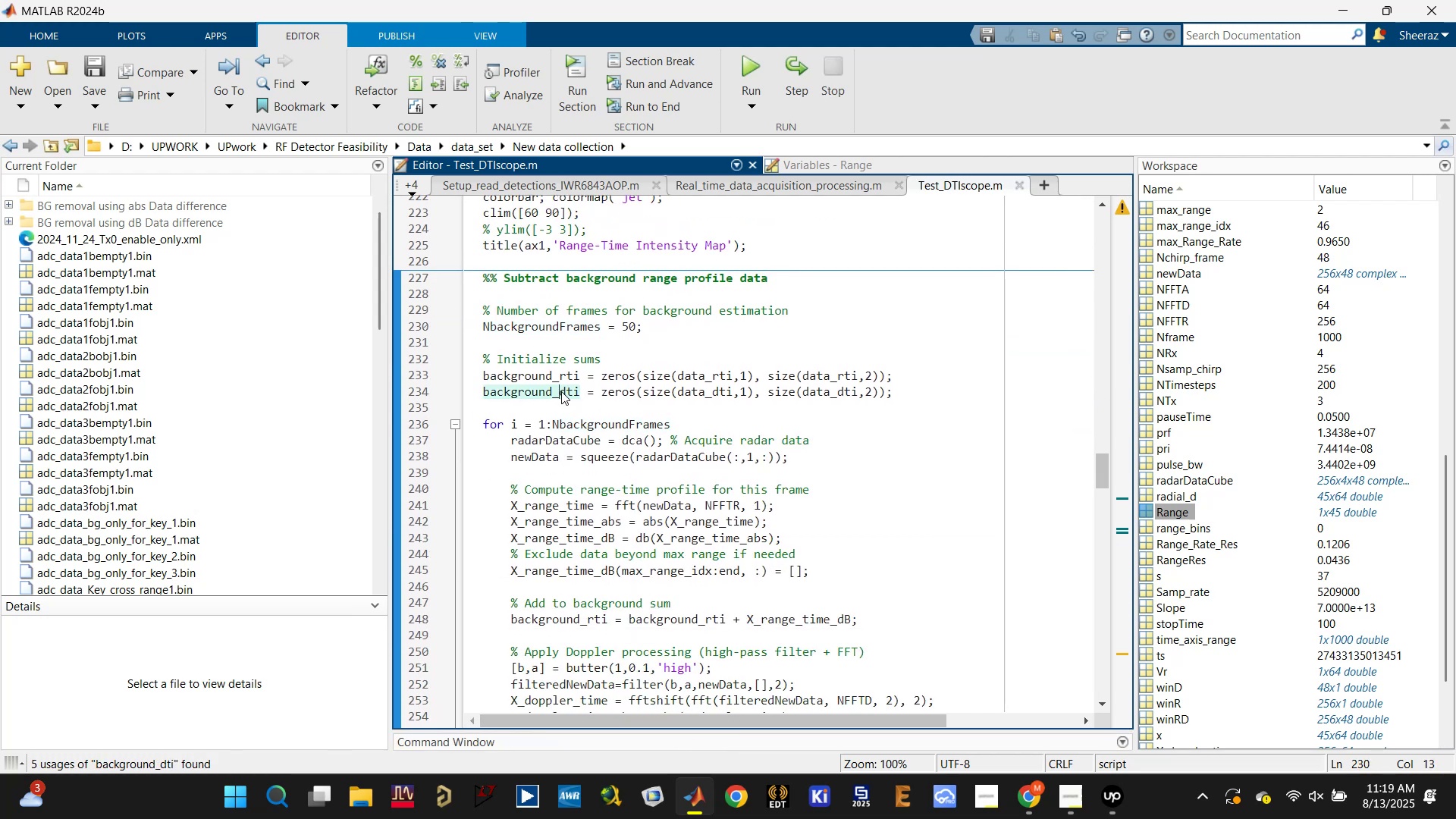 
double_click([561, 378])
 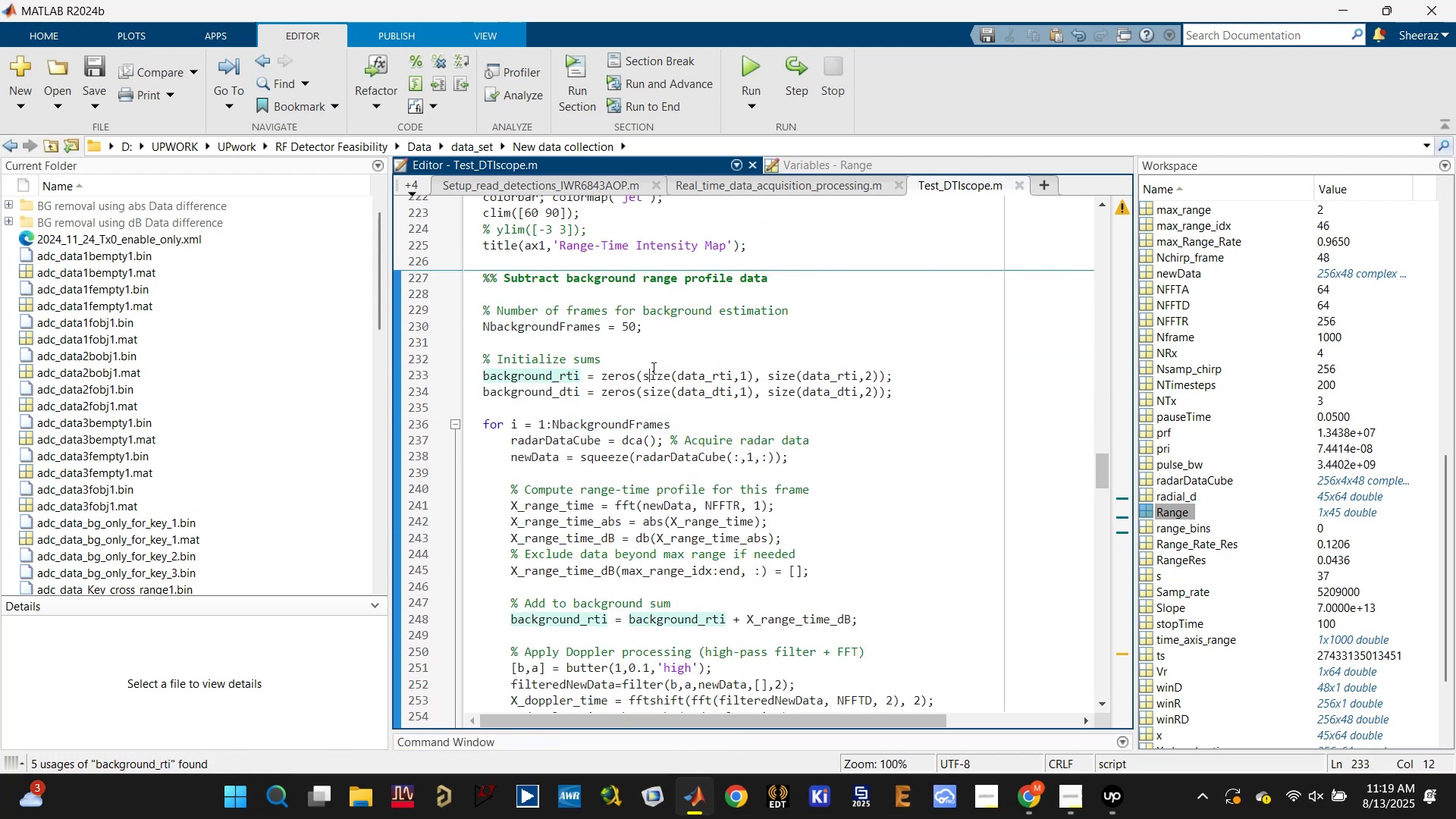 
double_click([707, 378])
 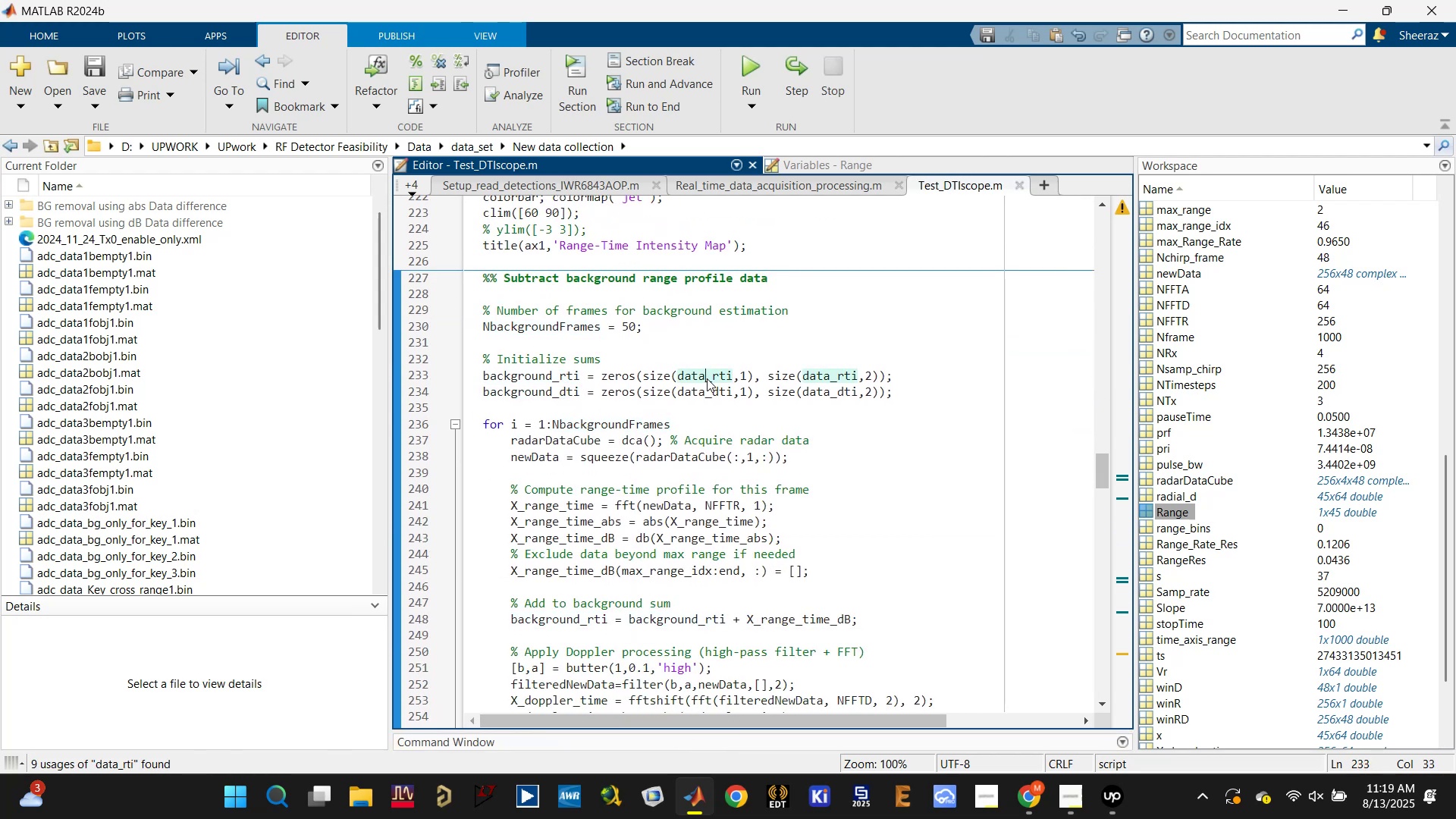 
key(Control+ControlLeft)
 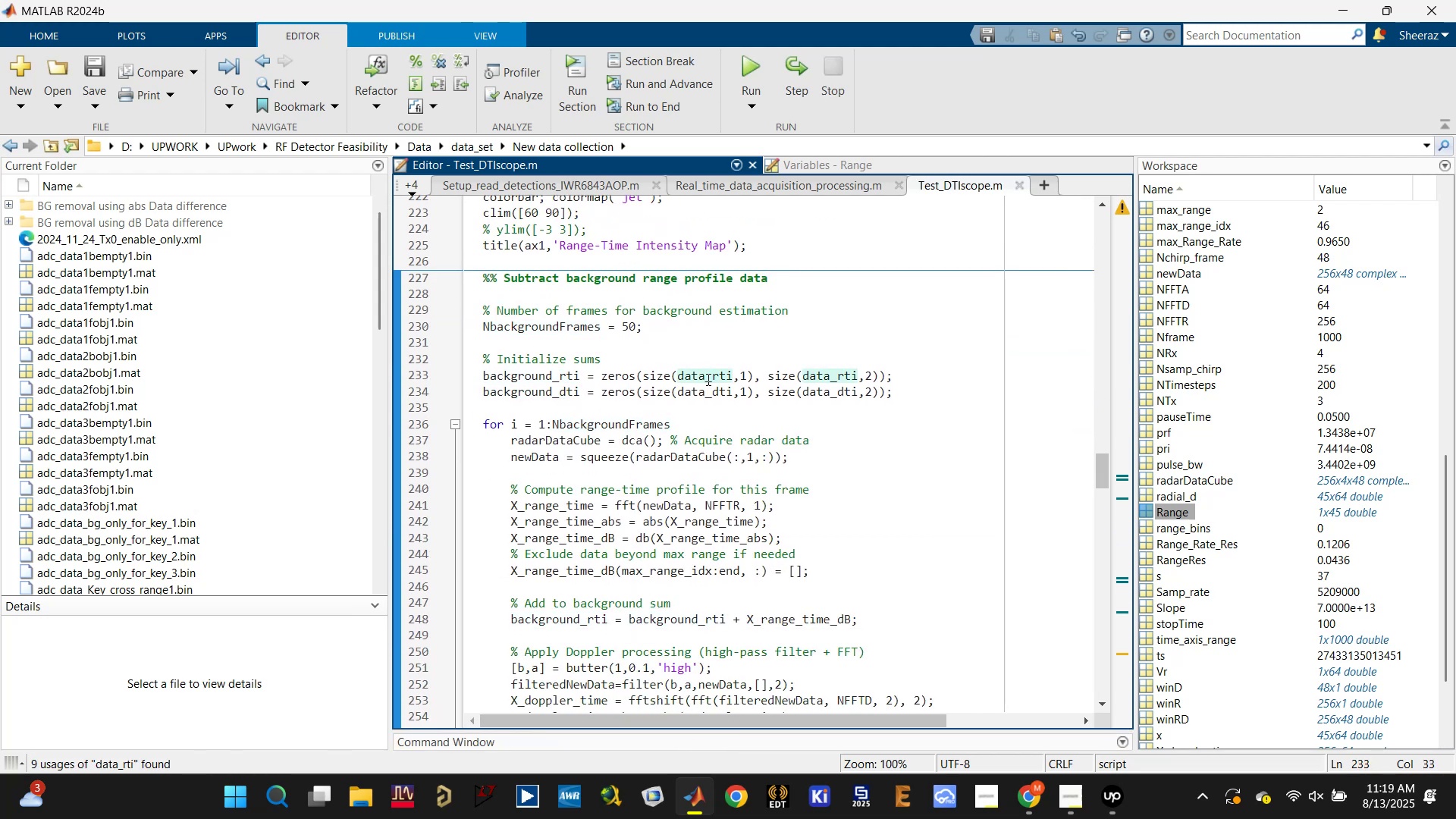 
key(Control+S)
 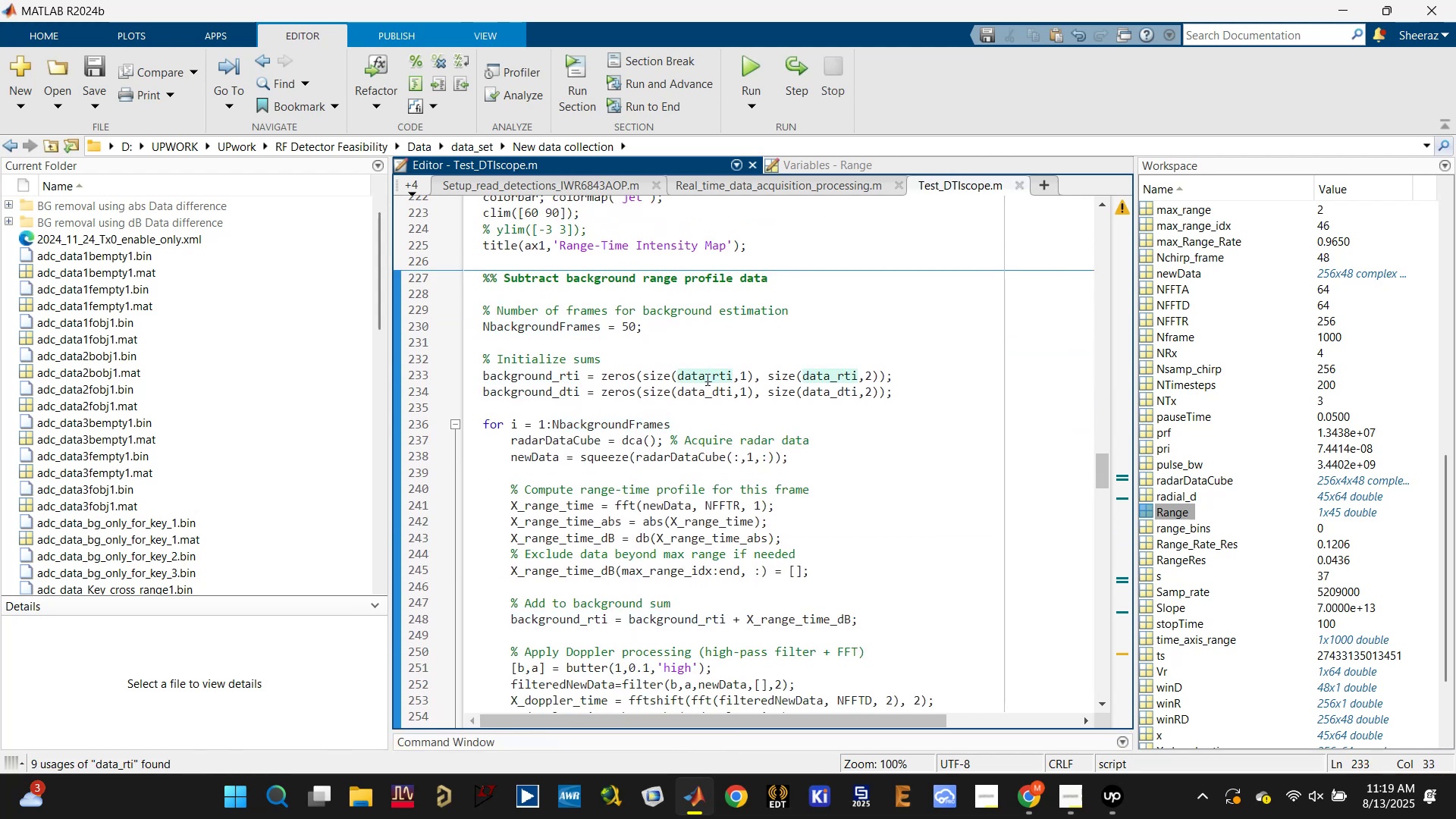 
scroll: coordinate [706, 379], scroll_direction: up, amount: 3.0
 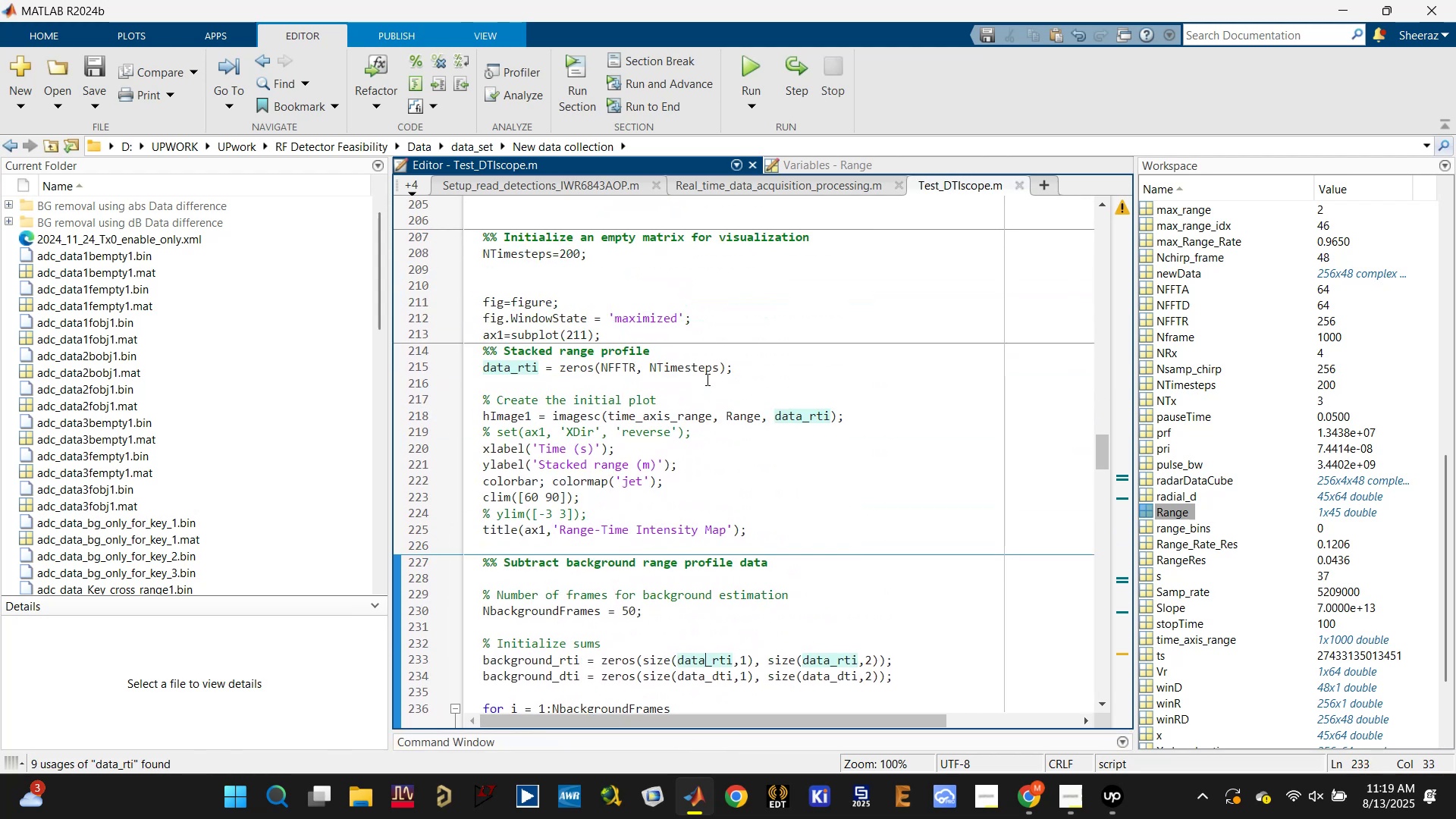 
scroll: coordinate [706, 381], scroll_direction: down, amount: 3.0
 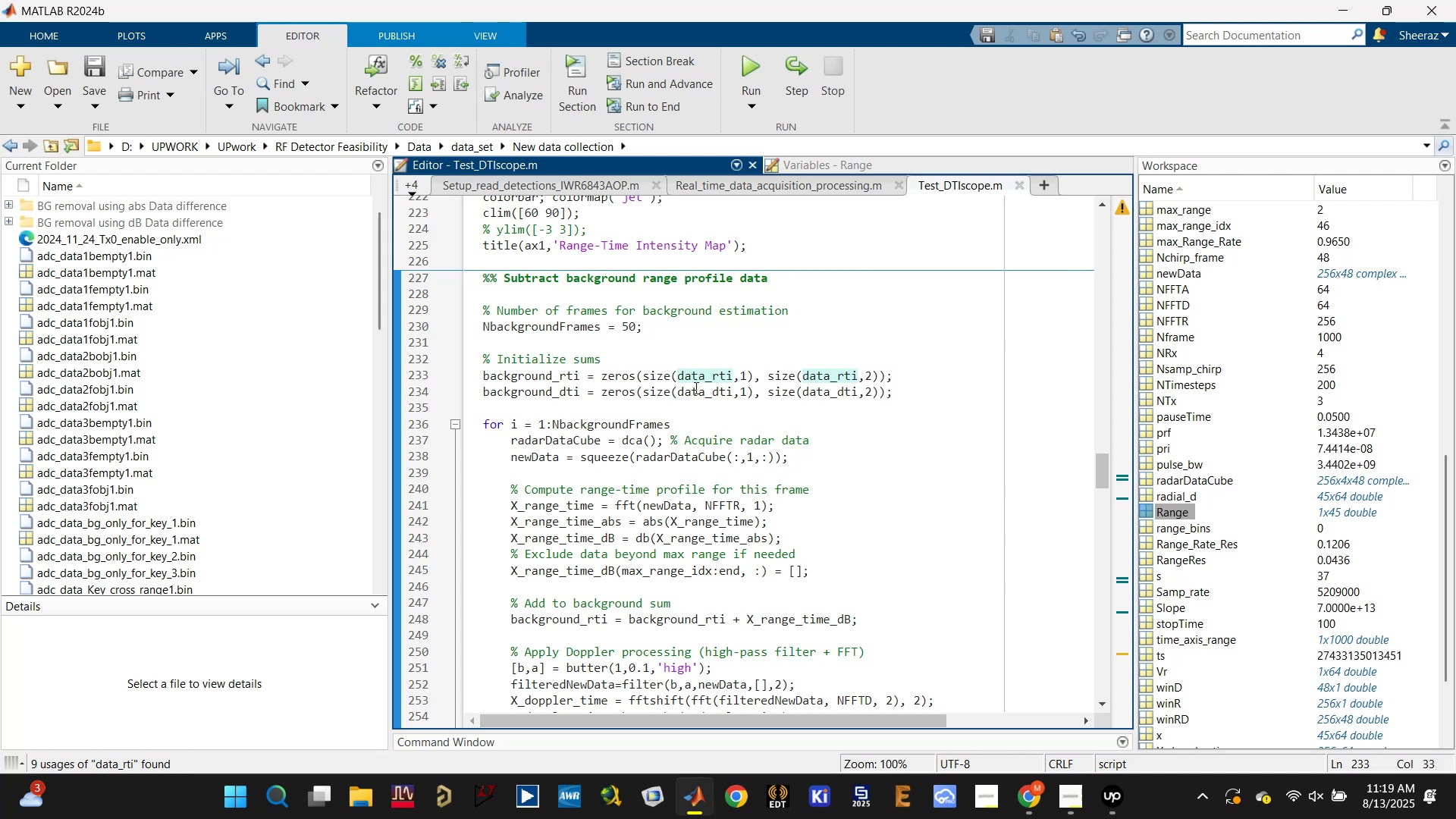 
left_click([701, 388])
 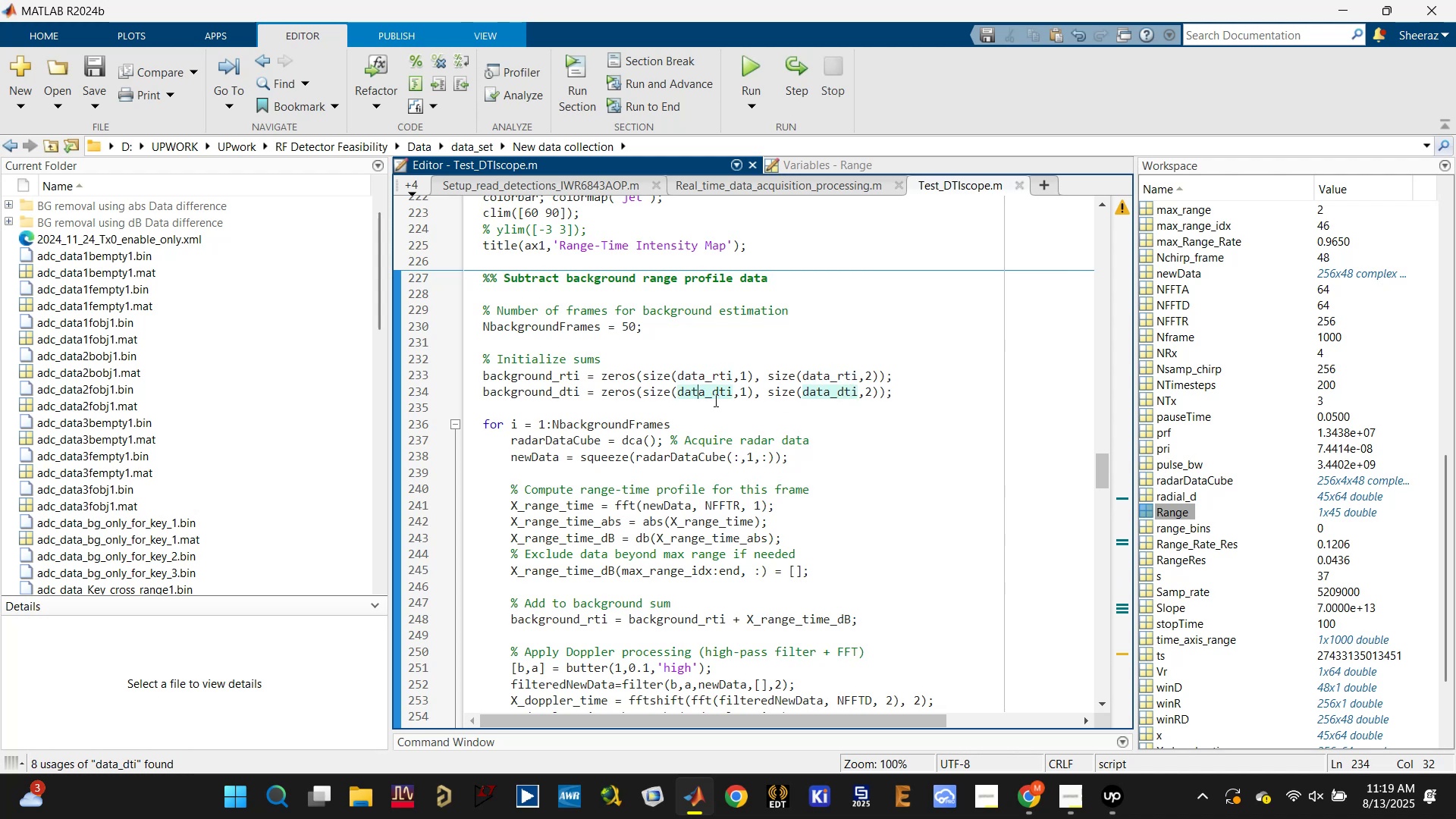 
left_click([547, 389])
 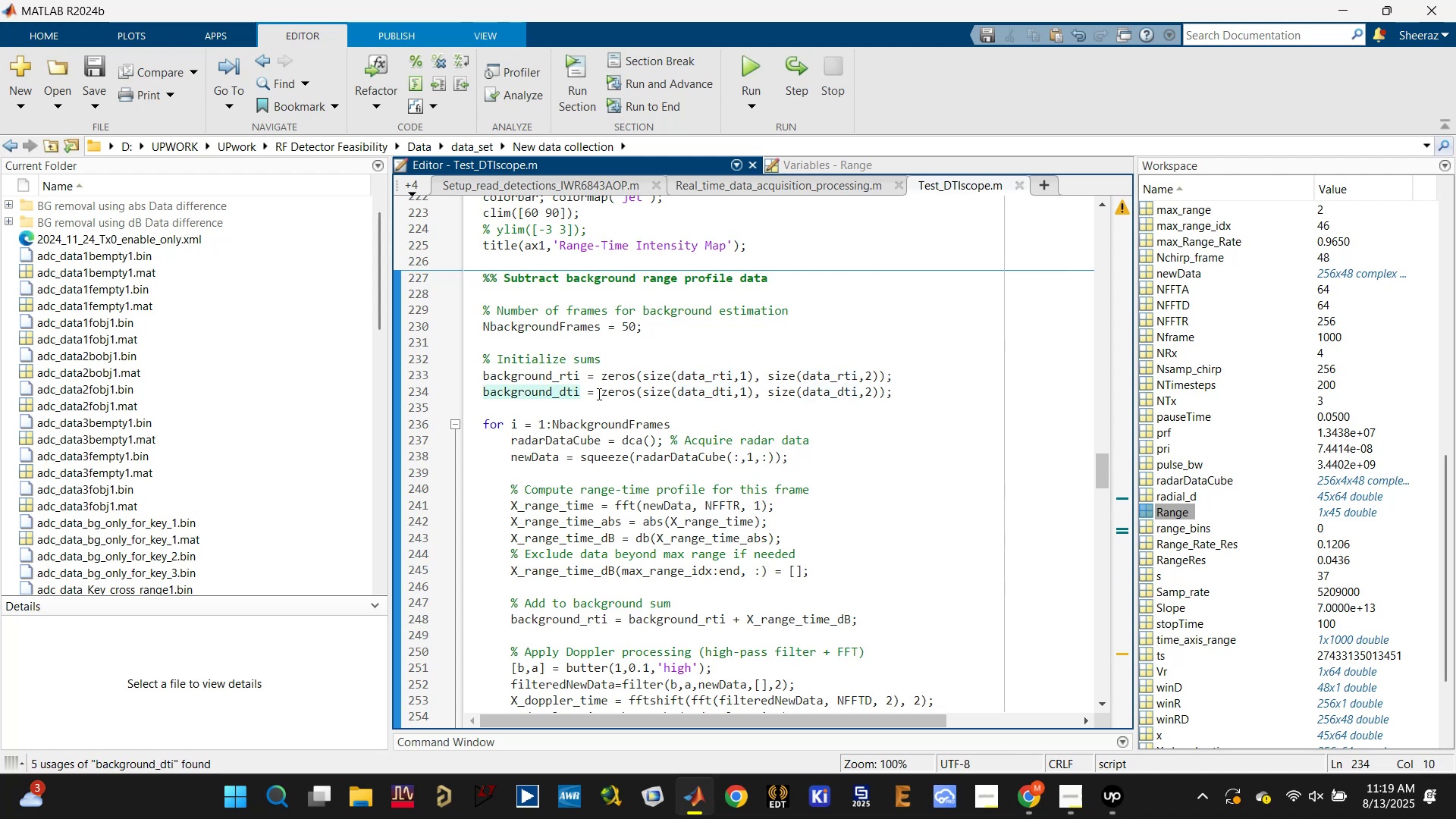 
left_click([600, 414])
 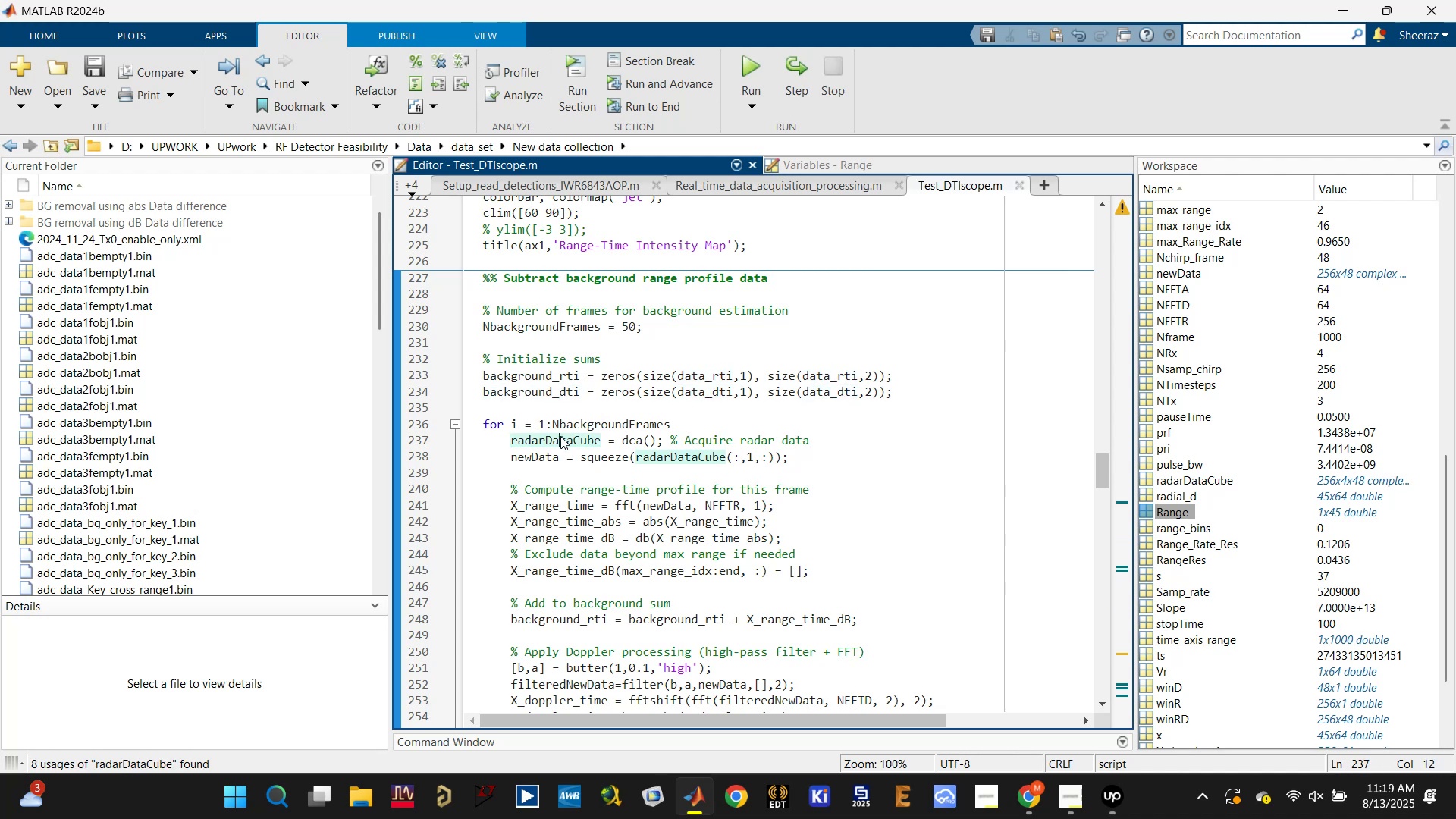 
key(Control+S)
 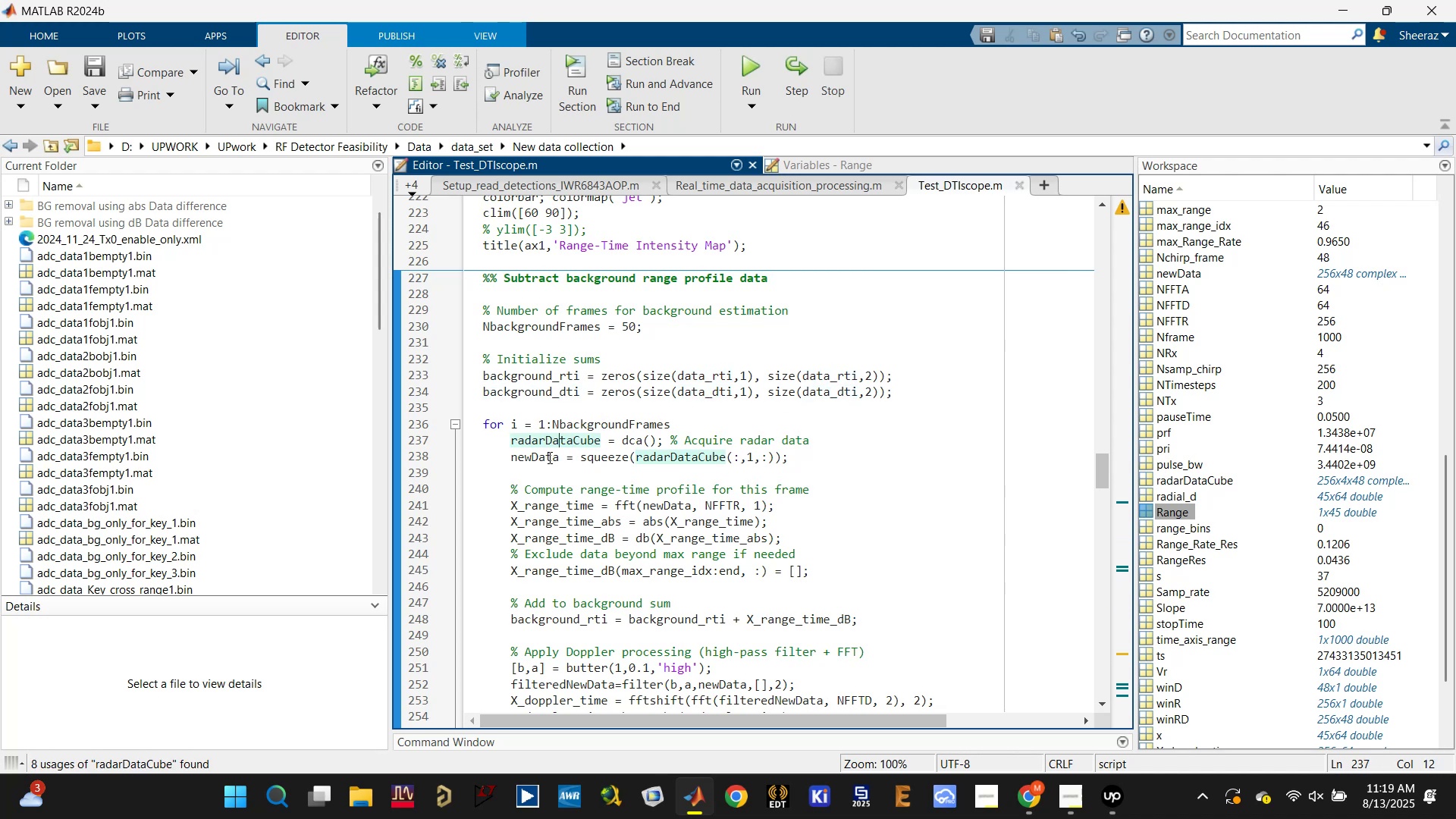 
left_click([537, 457])
 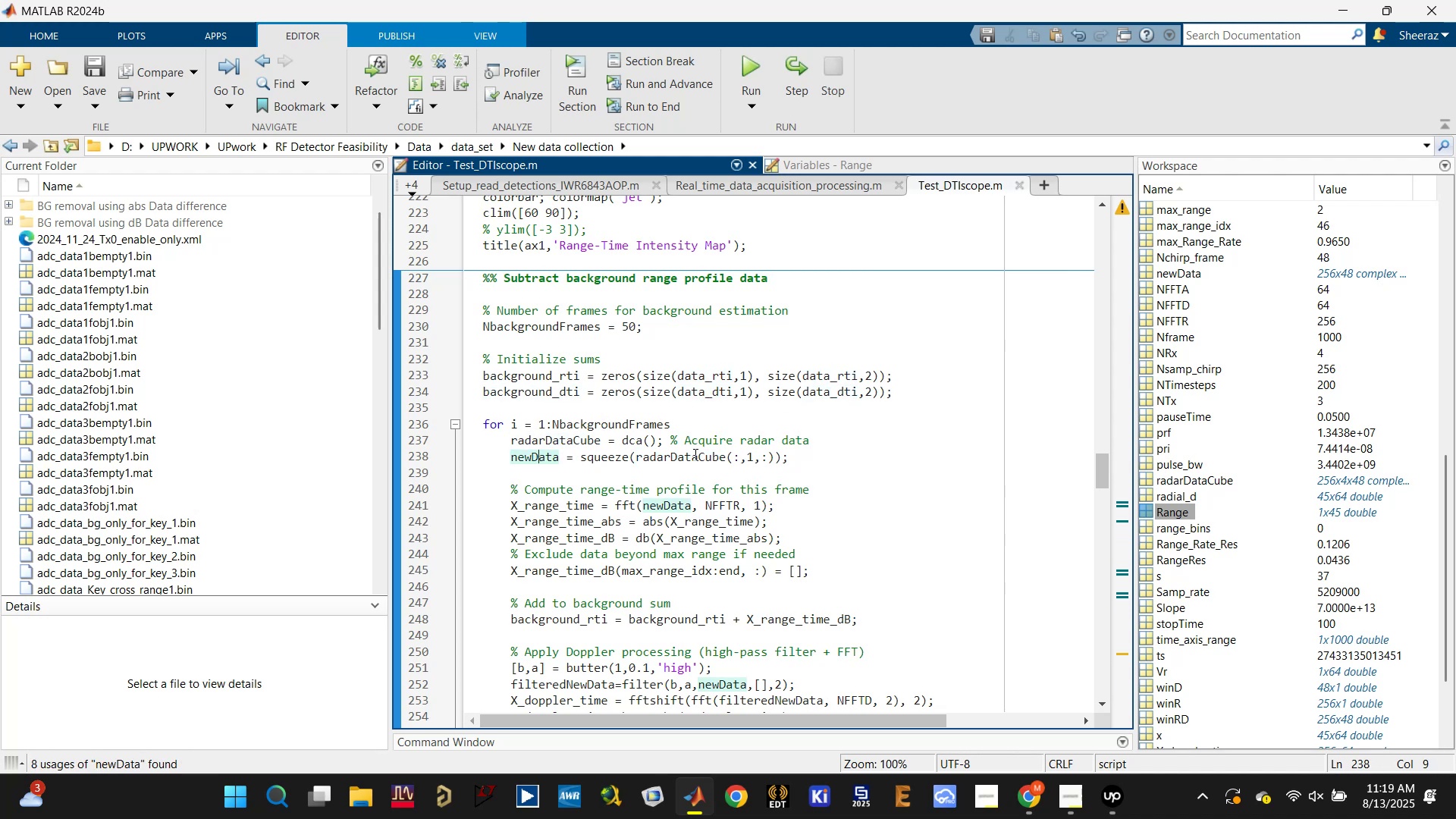 
left_click([694, 454])
 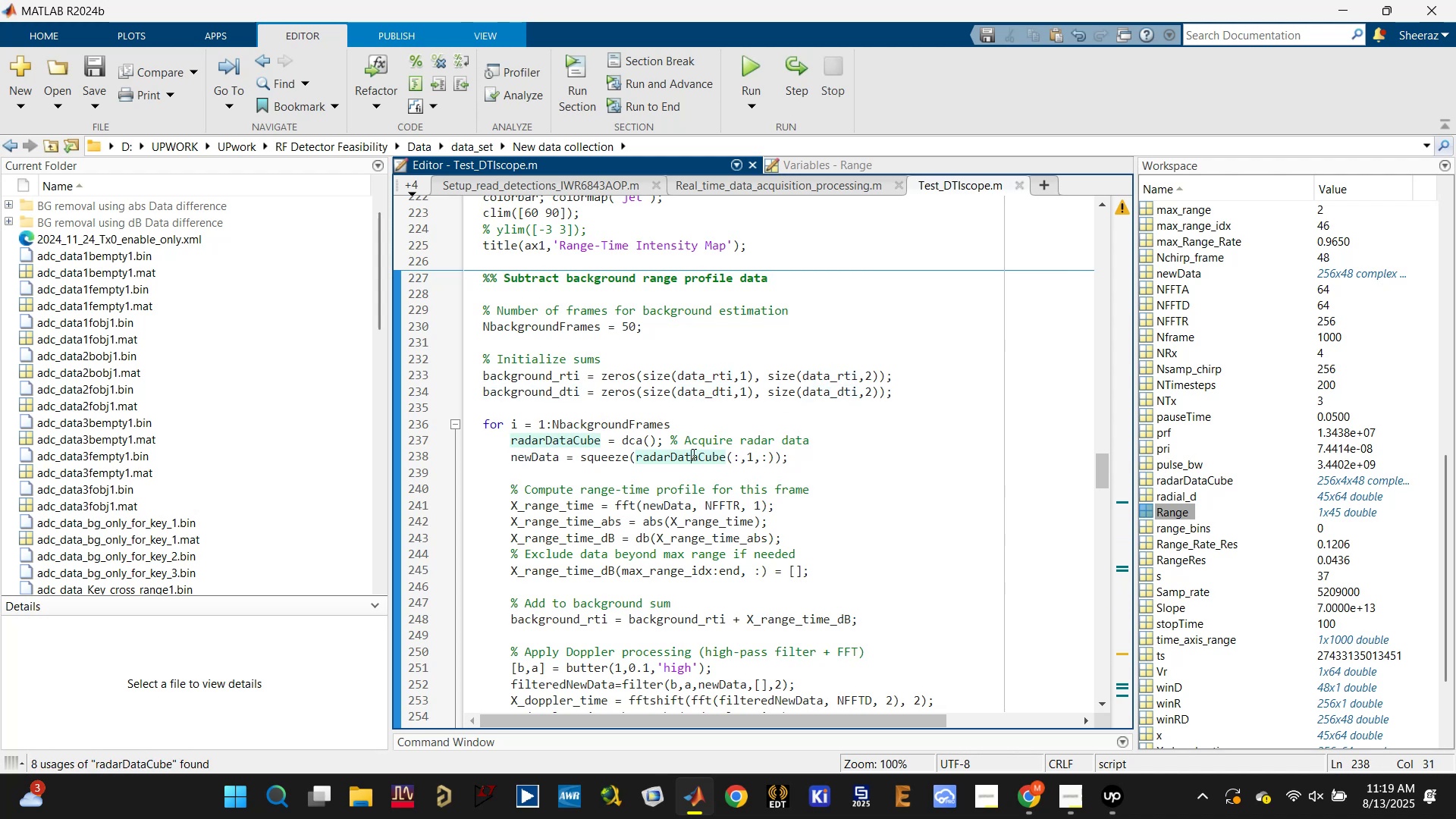 
scroll: coordinate [691, 454], scroll_direction: down, amount: 1.0
 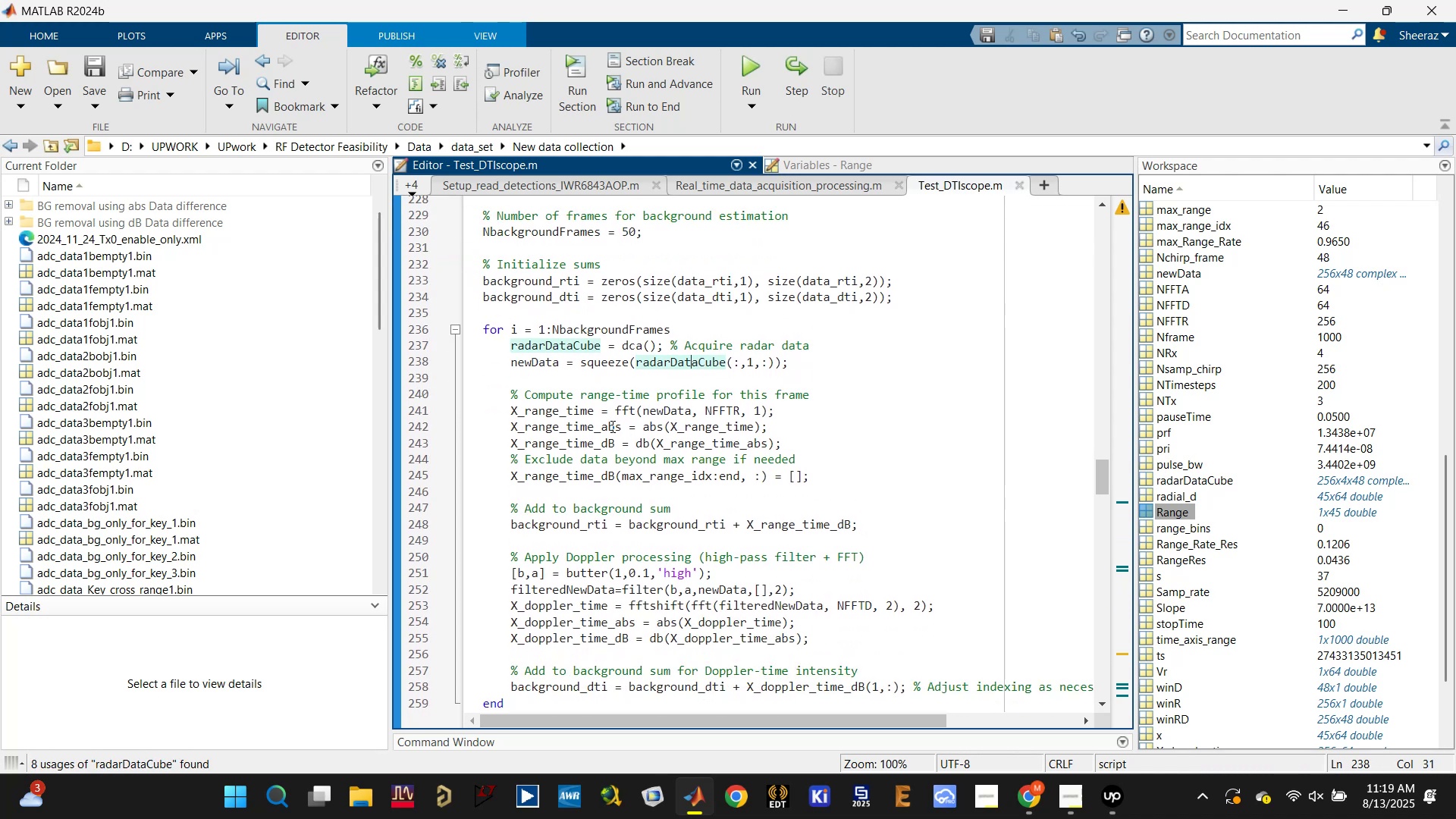 
left_click([579, 418])
 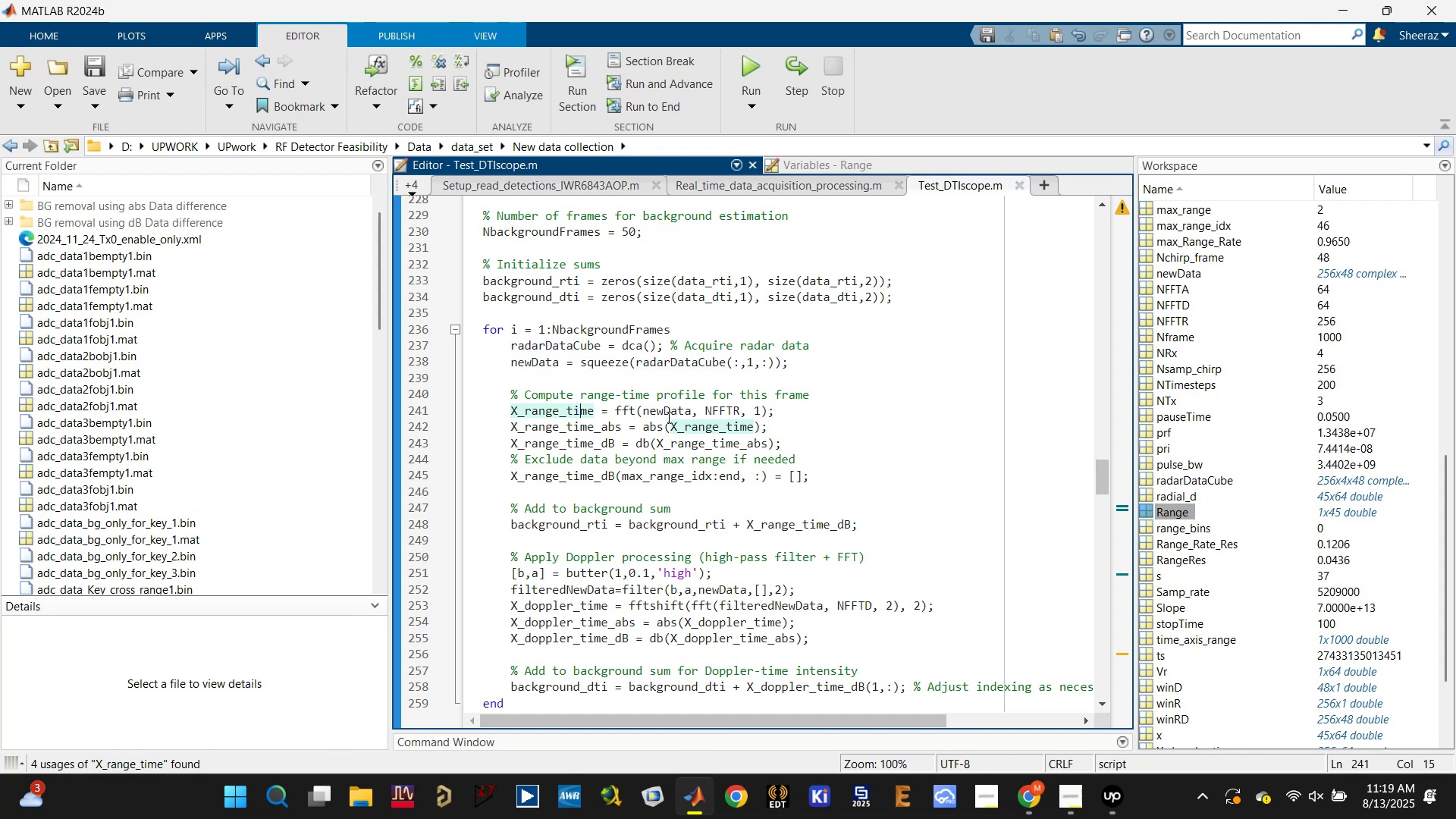 
left_click([674, 415])
 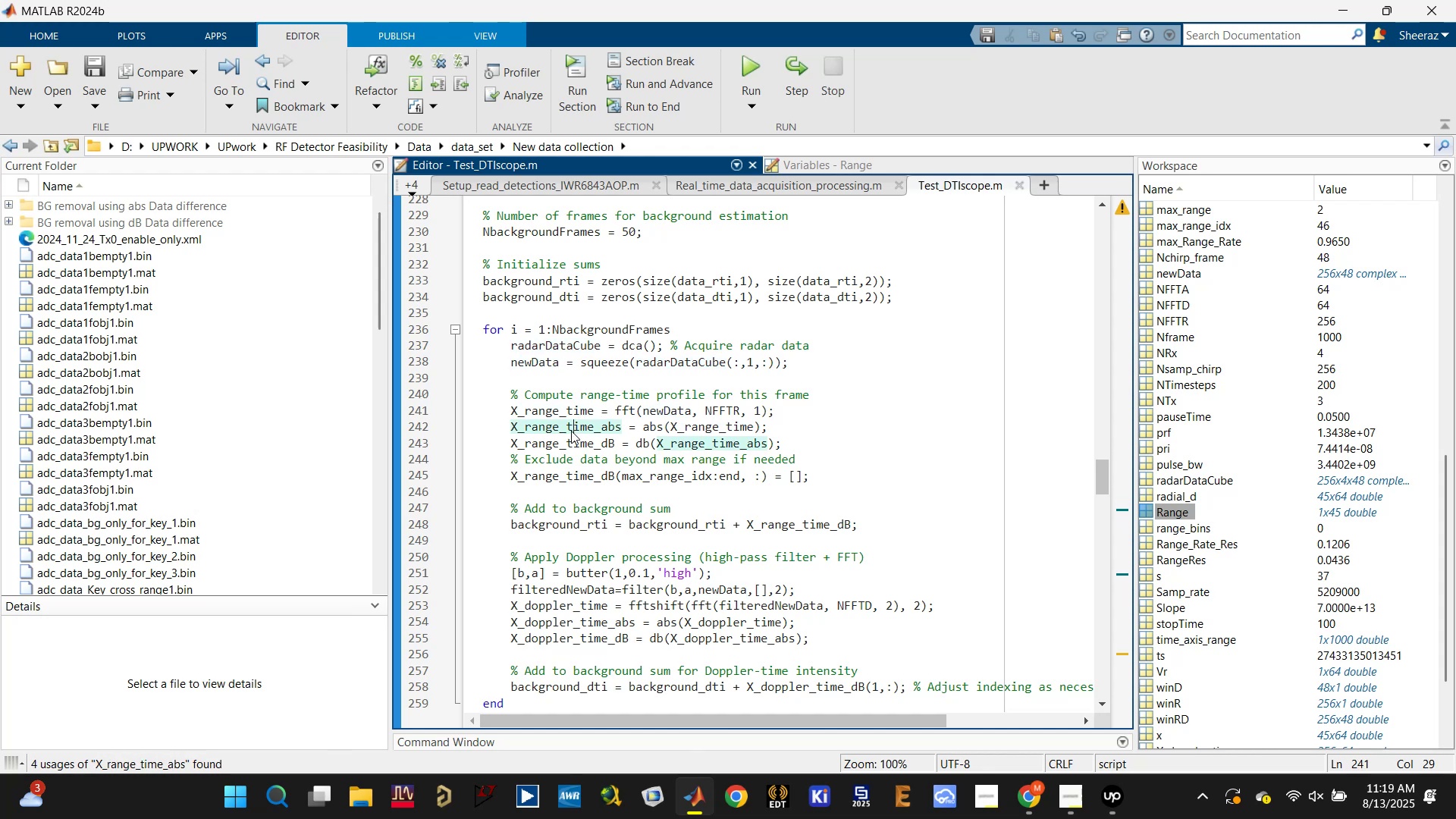 
double_click([573, 443])
 